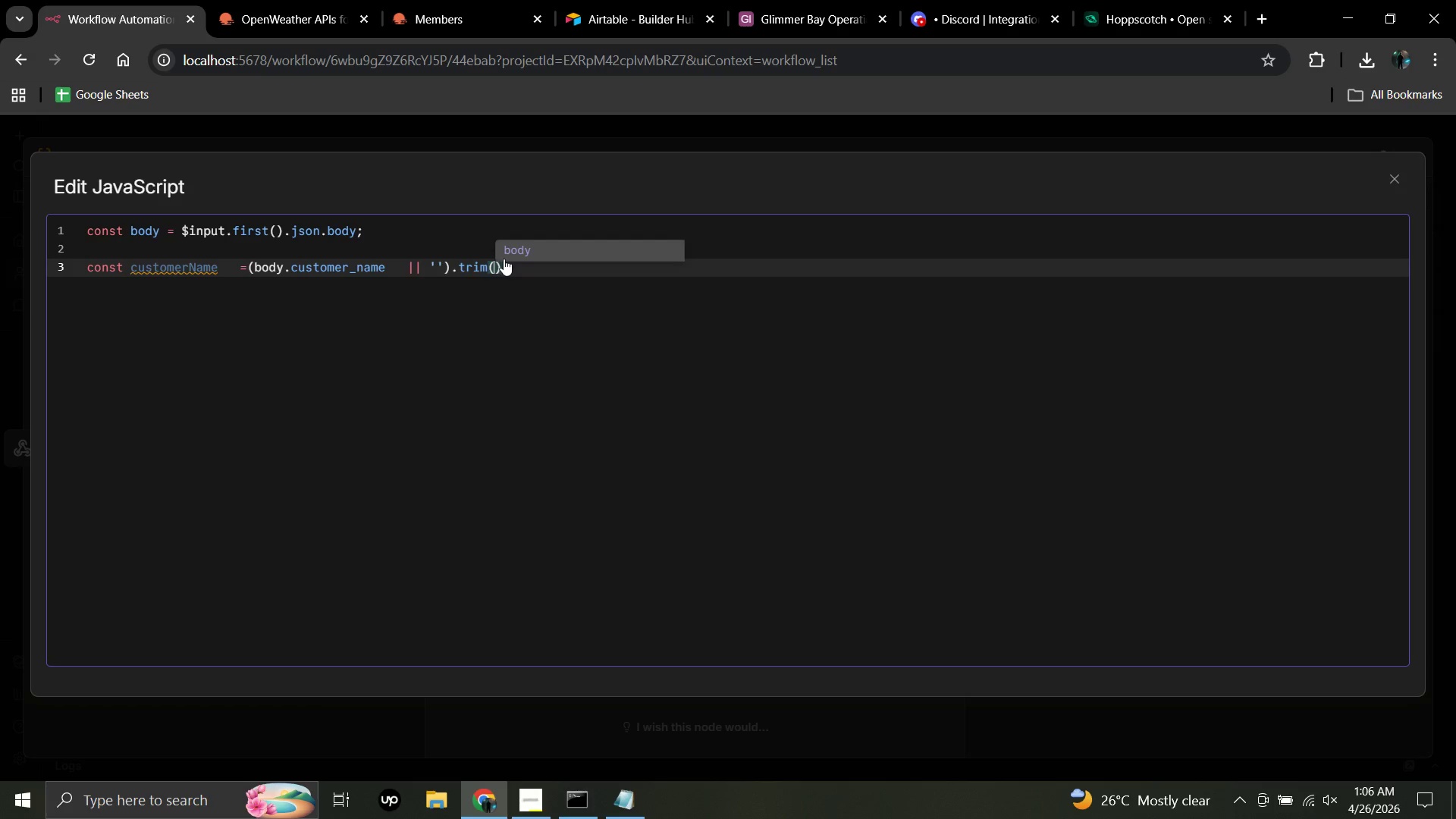 
left_click([504, 259])
 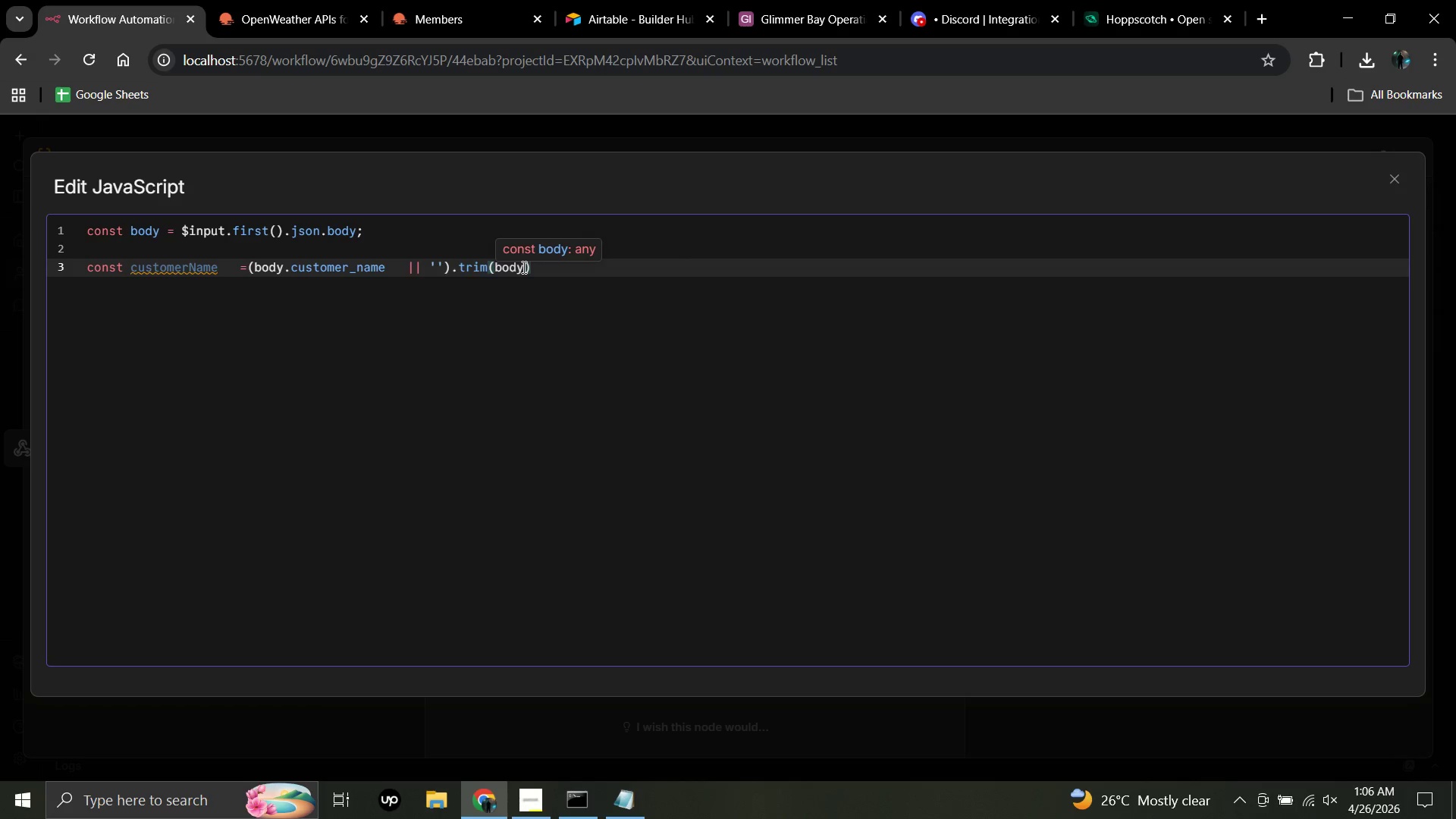 
key(Backspace)
 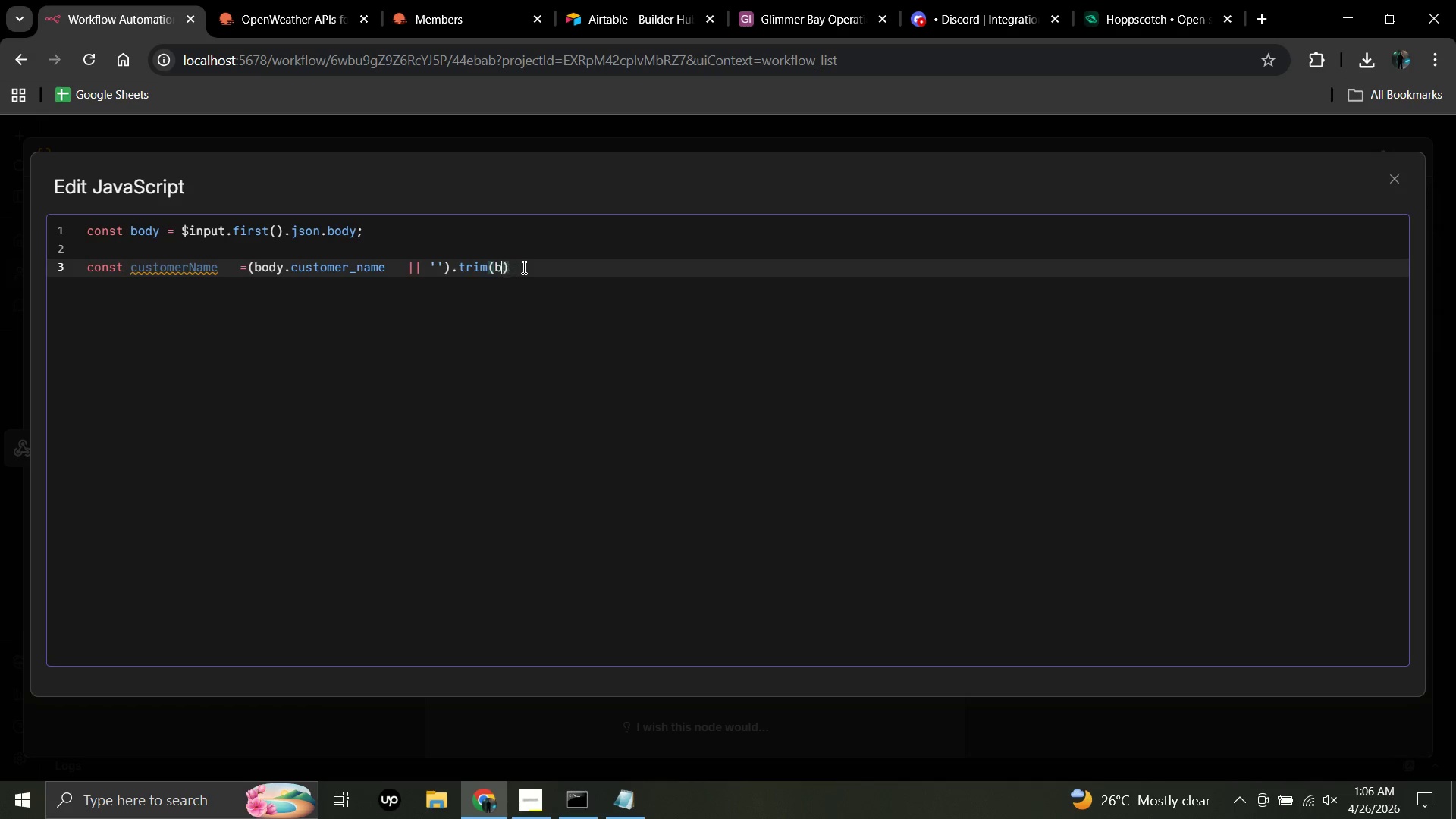 
key(Backspace)
 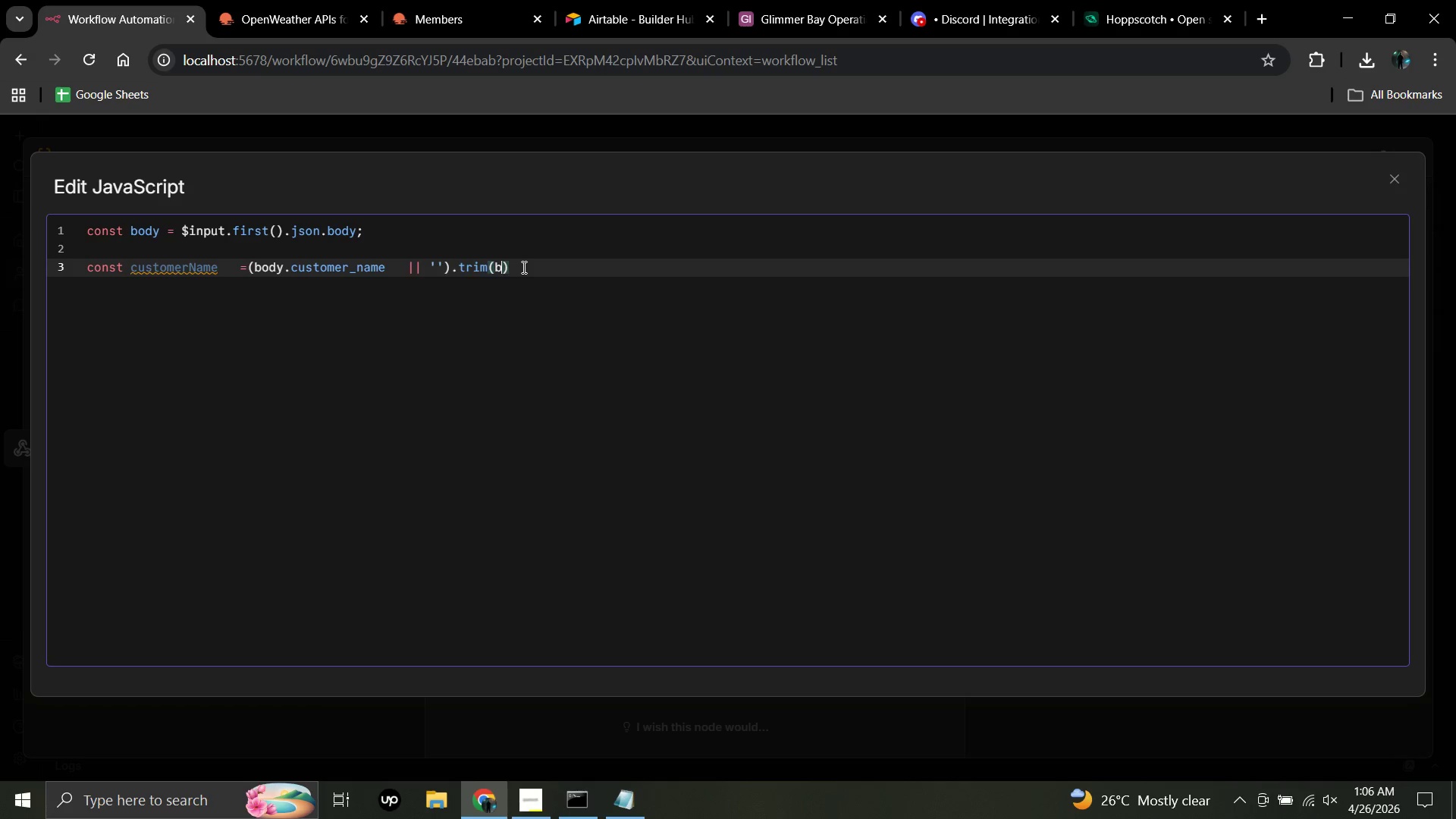 
key(Backspace)
 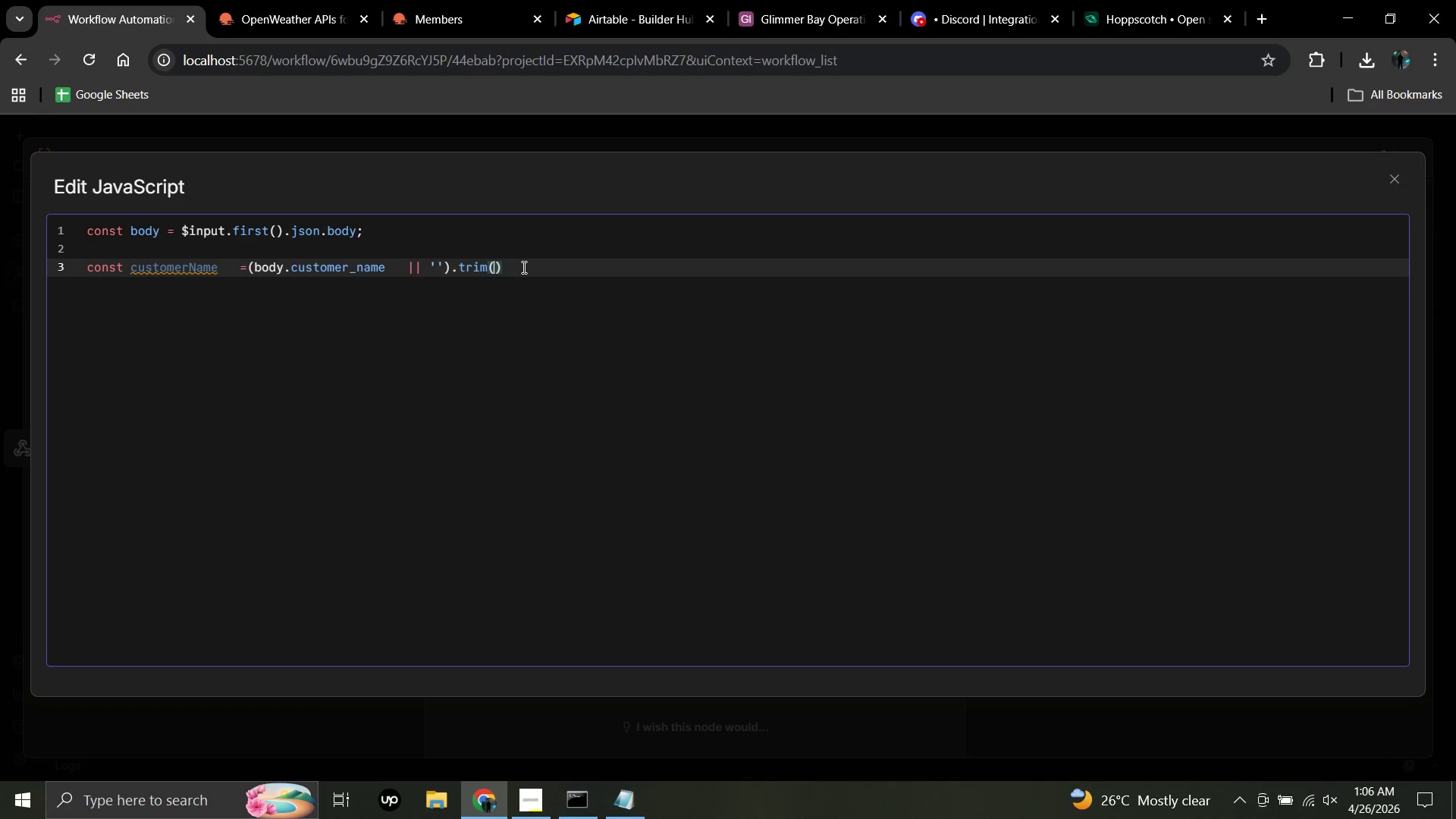 
key(Backspace)
 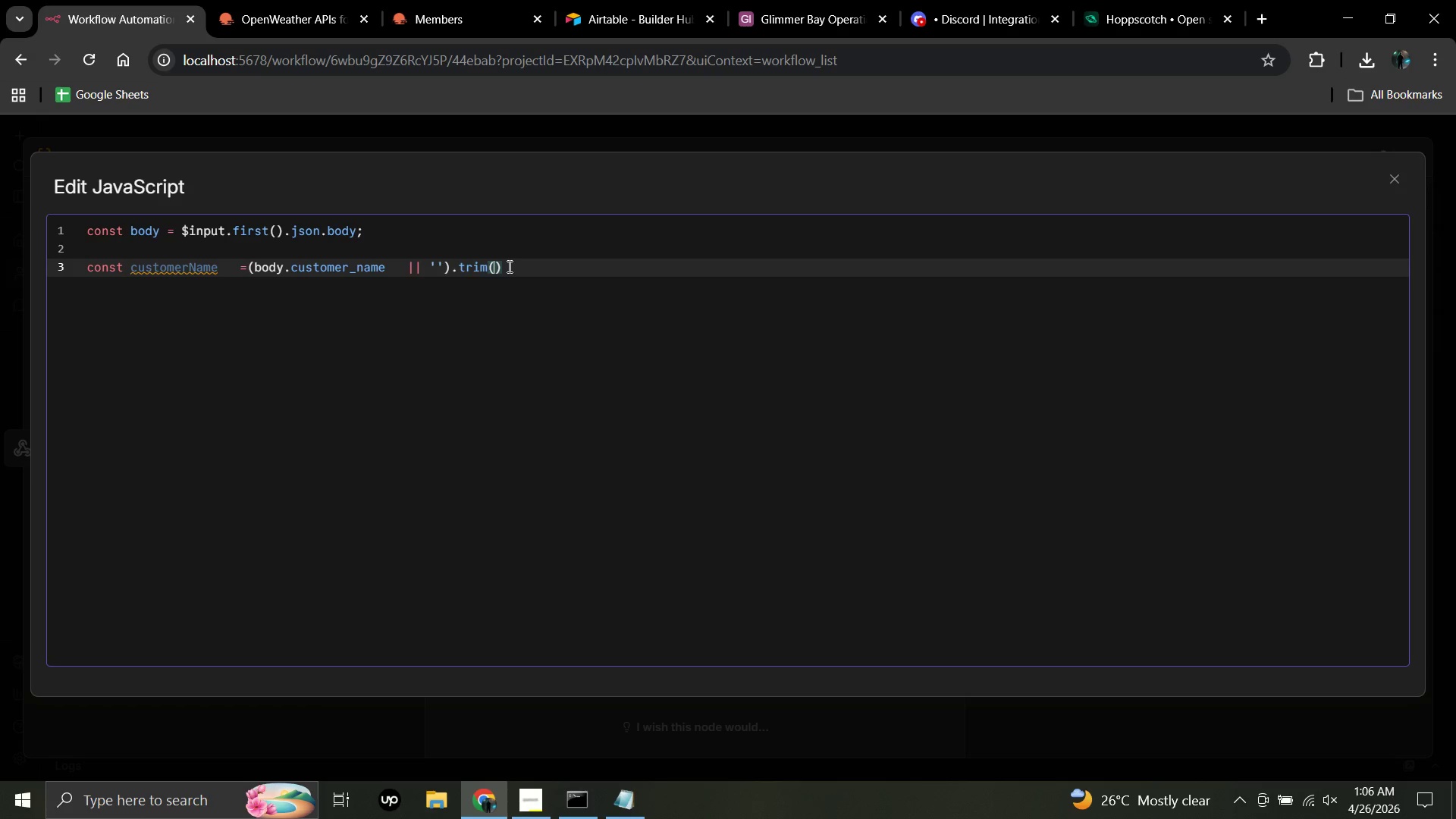 
left_click([508, 266])
 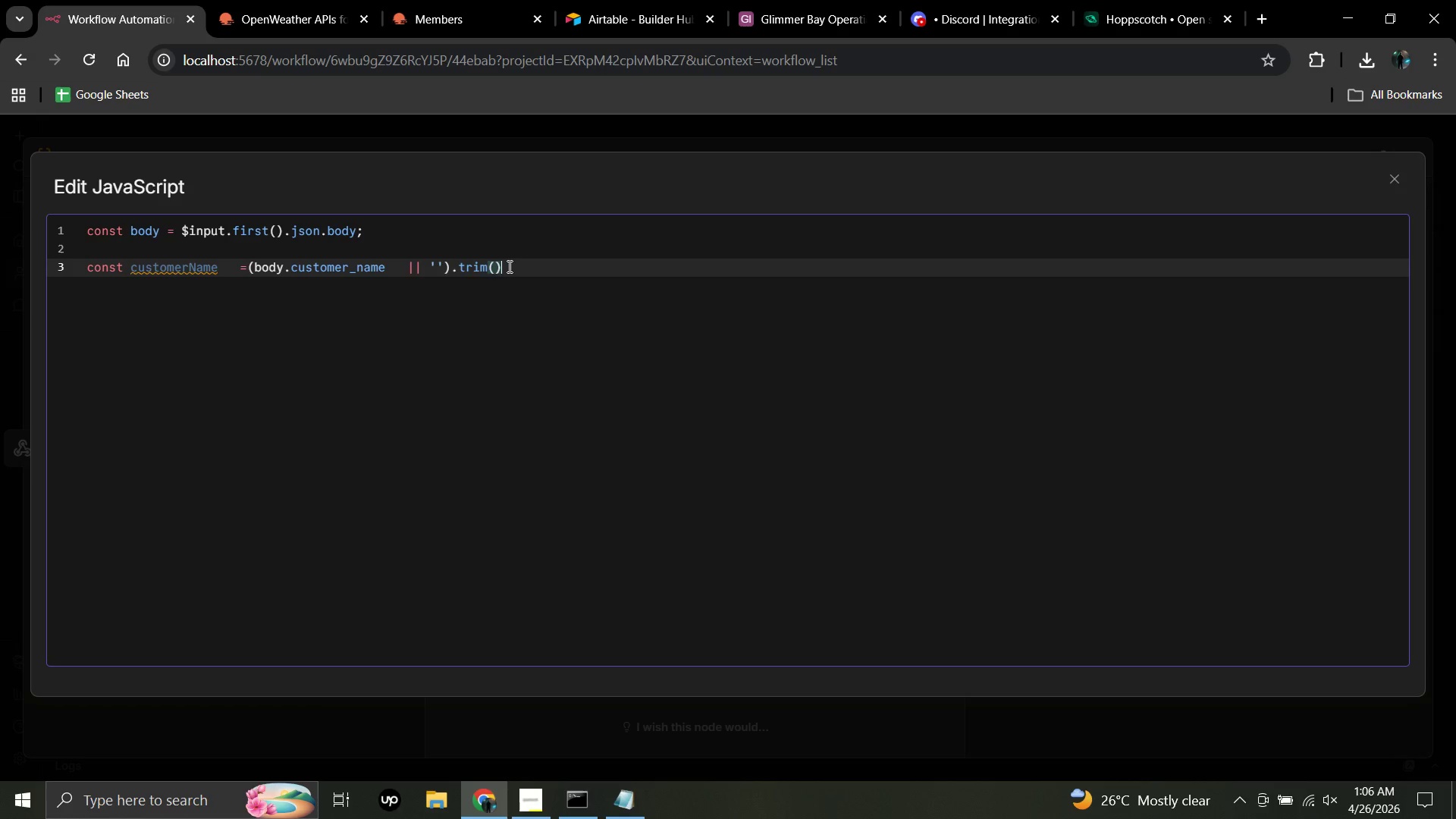 
key(Semicolon)
 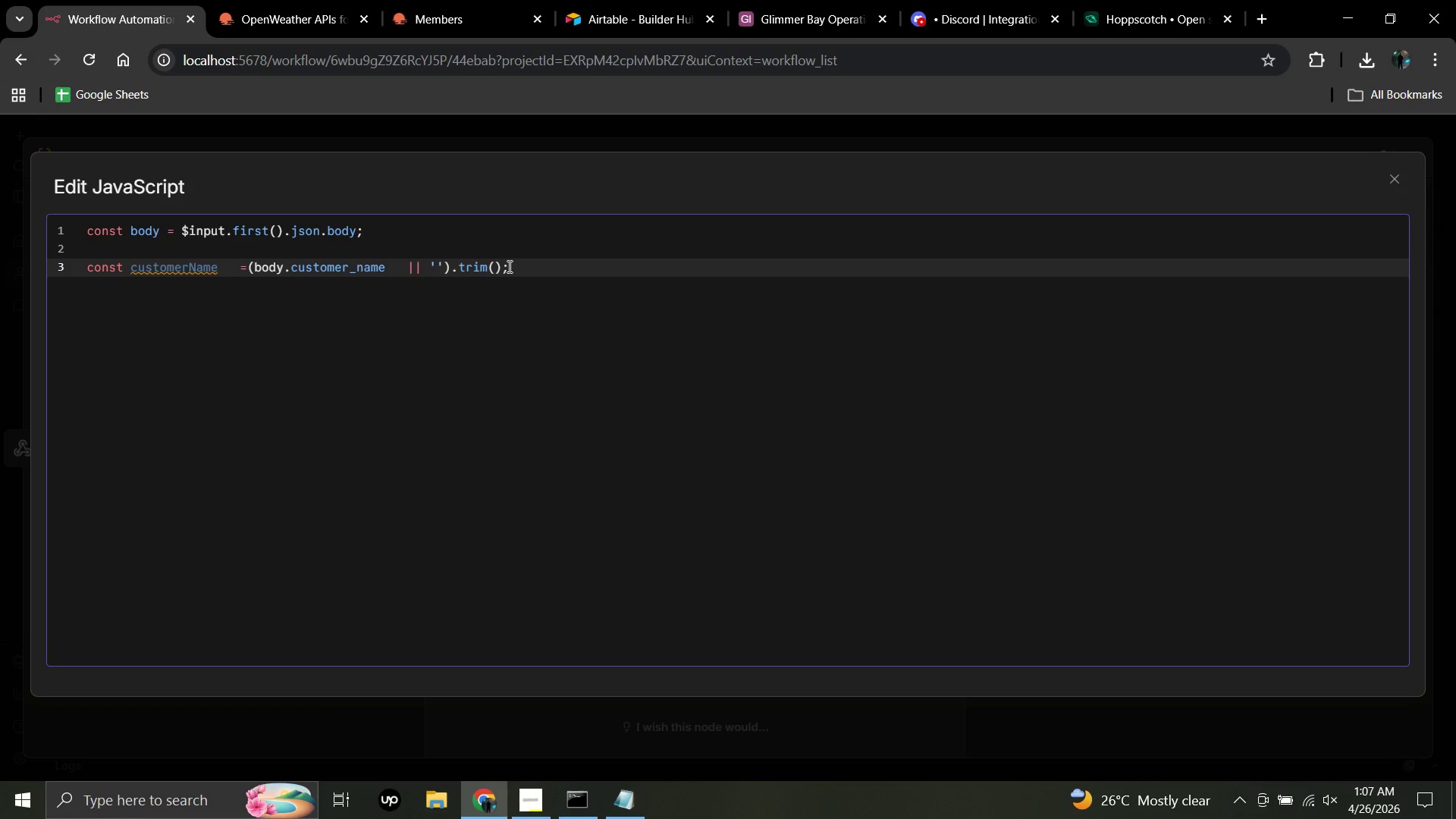 
key(Enter)
 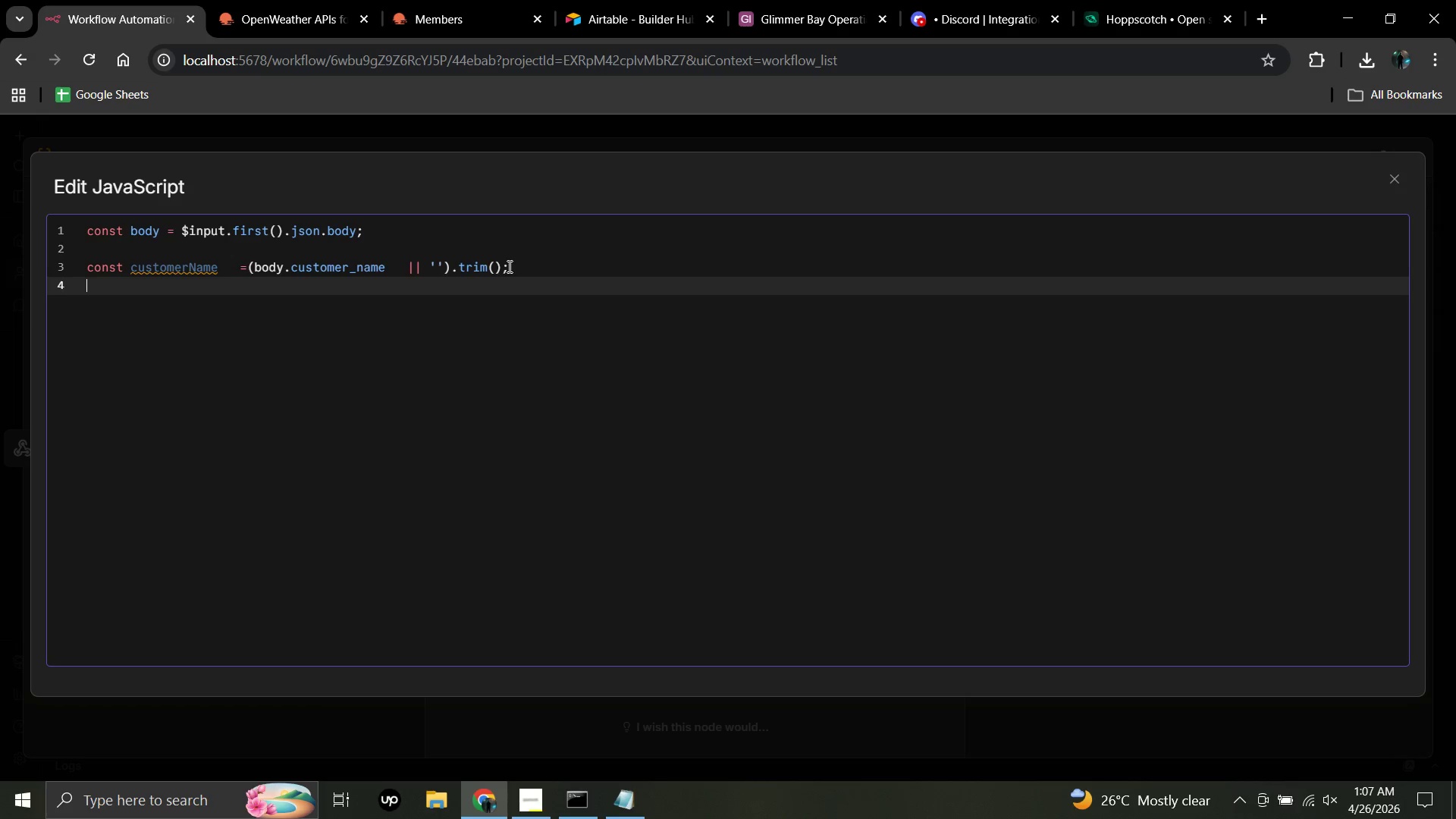 
wait(11.16)
 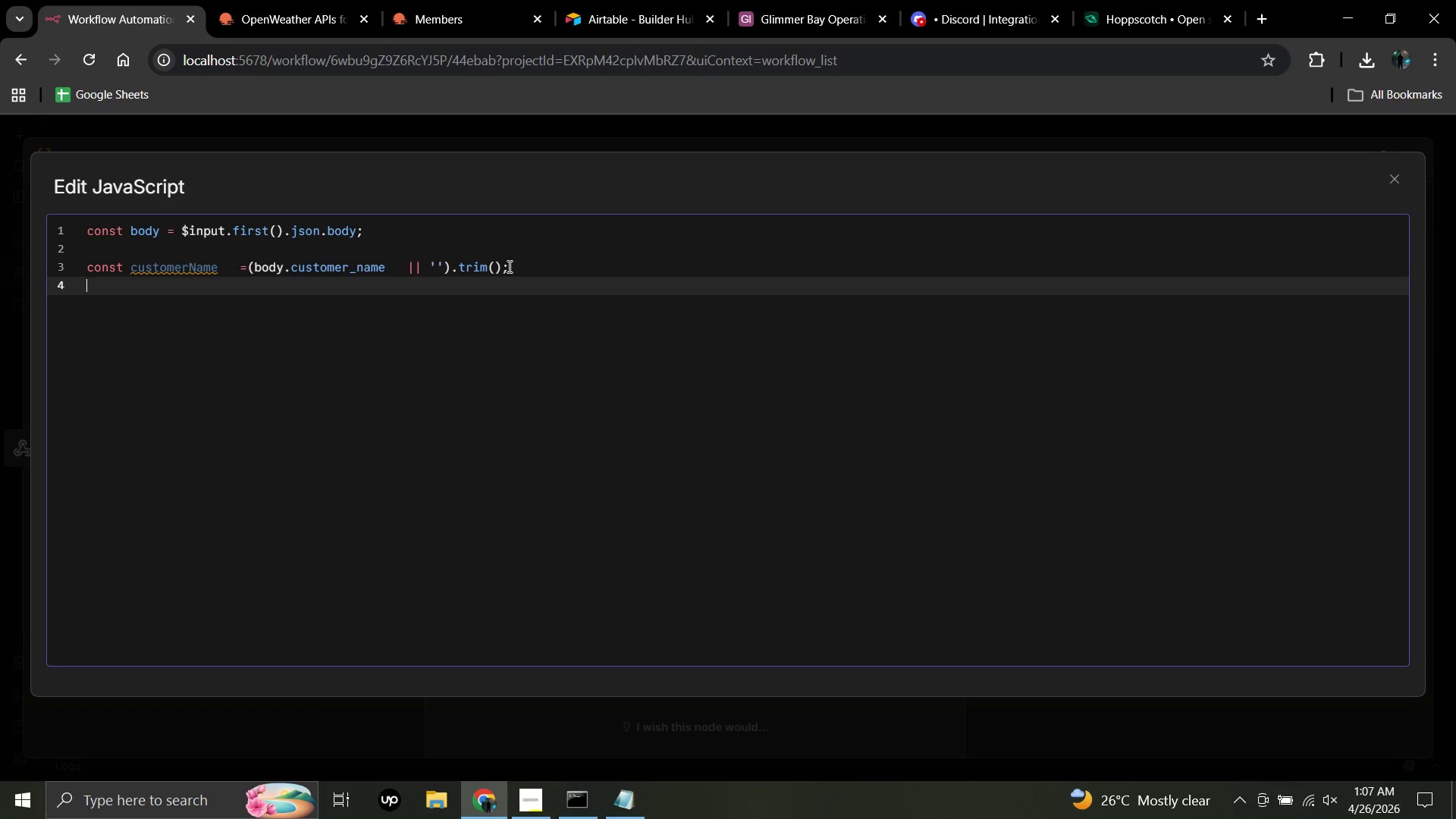 
type(const email          =(body.email            )
key(Backspace)
type(|| ')
 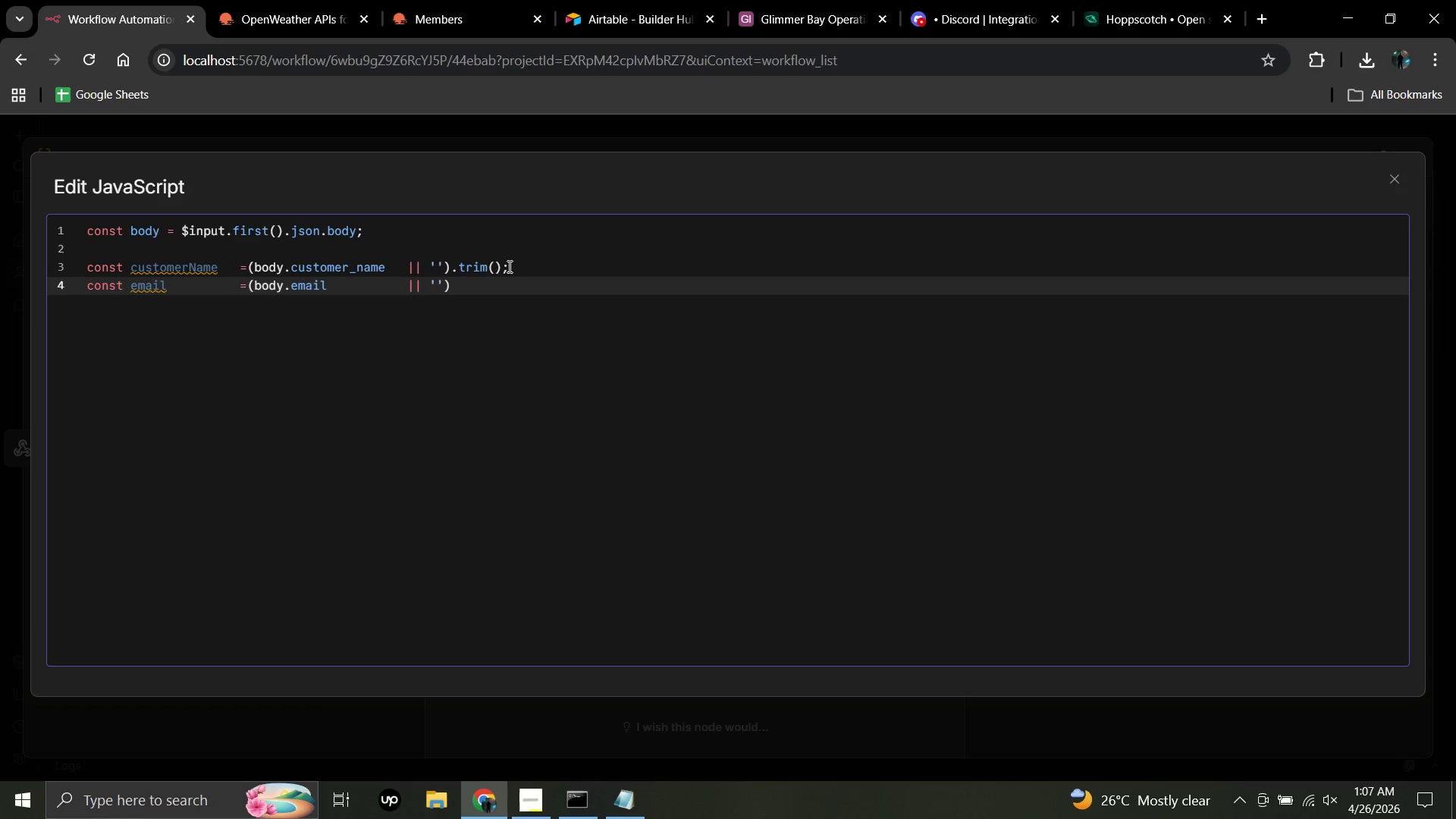 
left_click([456, 284])
 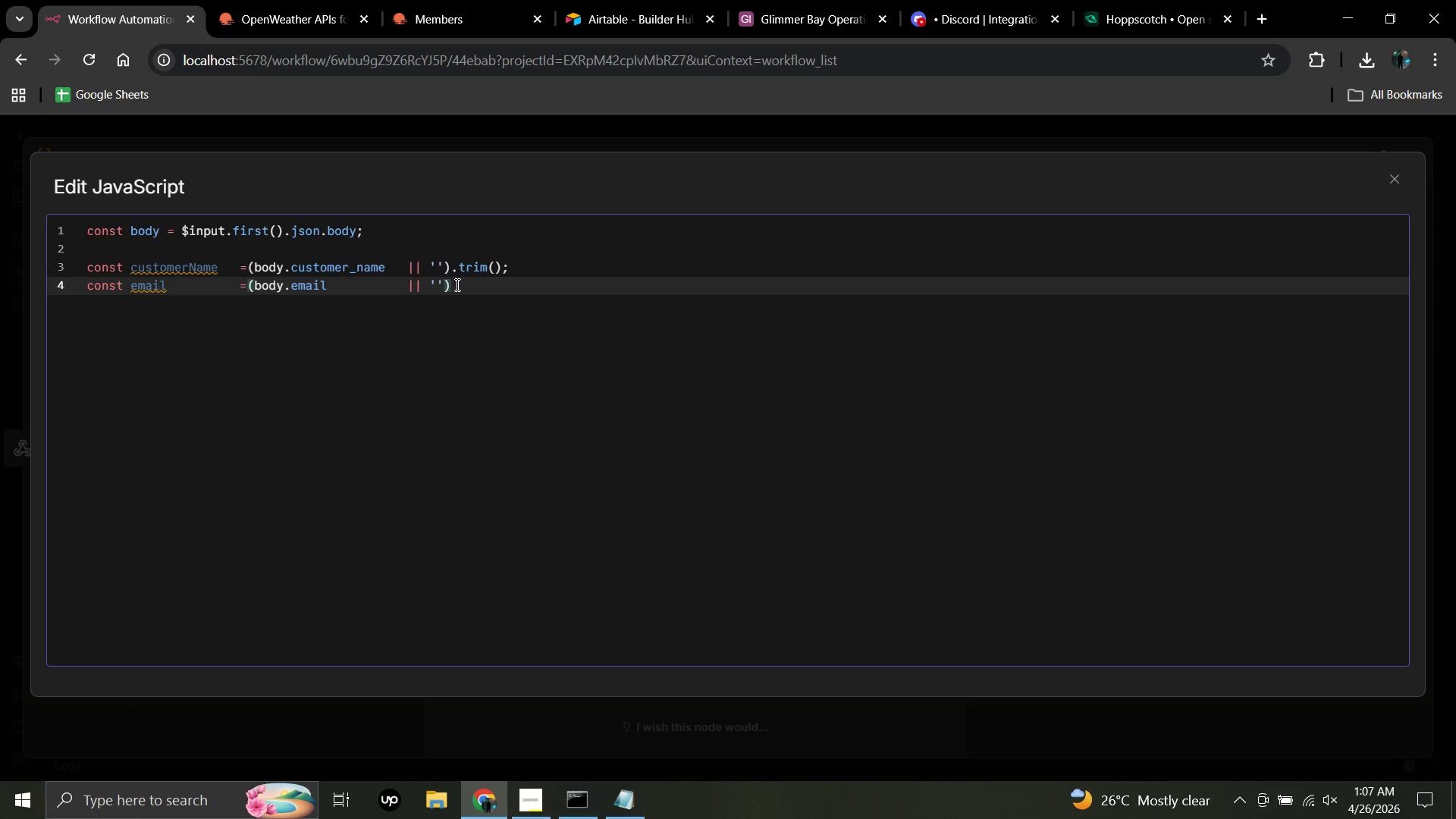 
type(.trim()
 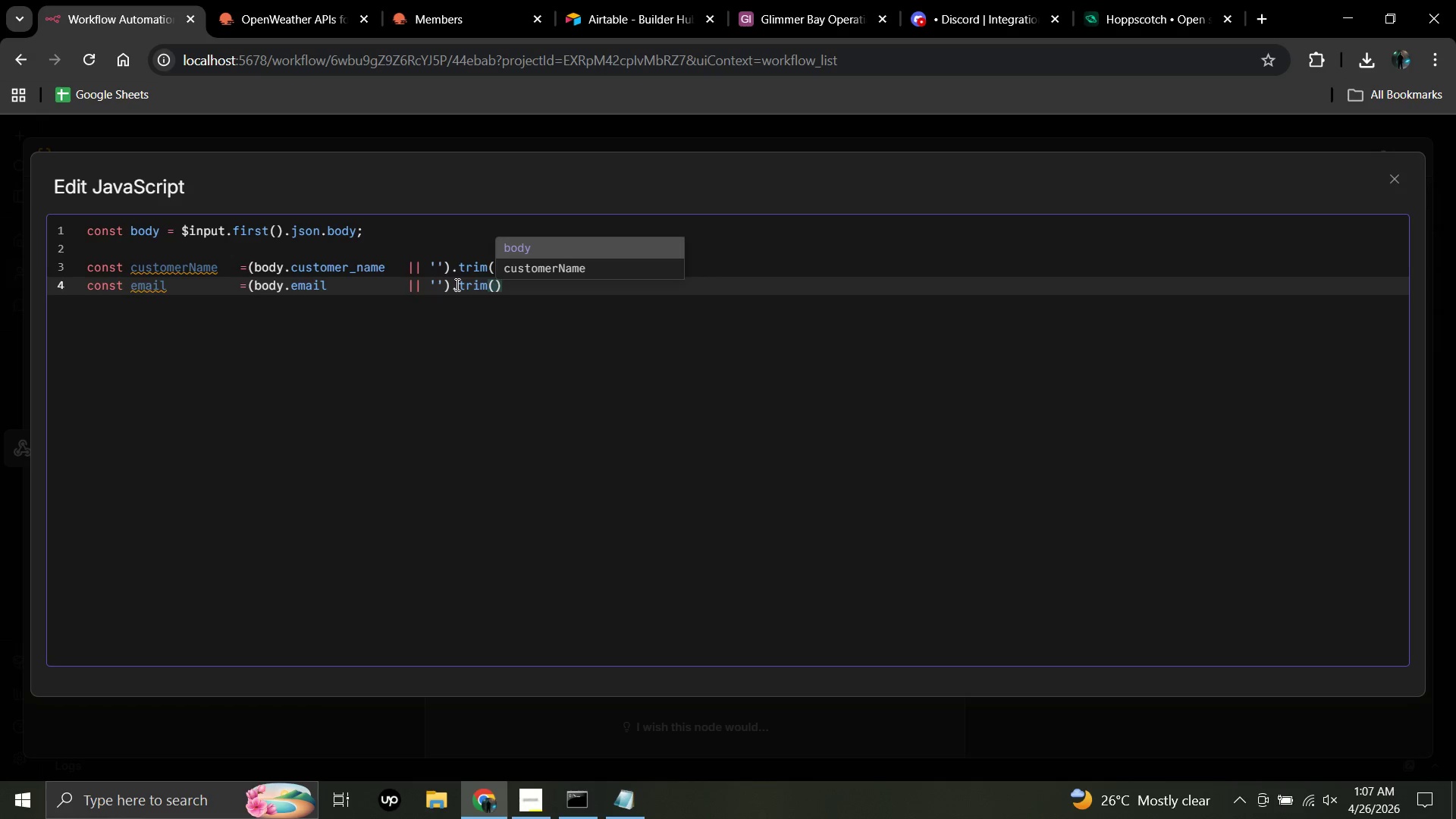 
left_click([507, 285])
 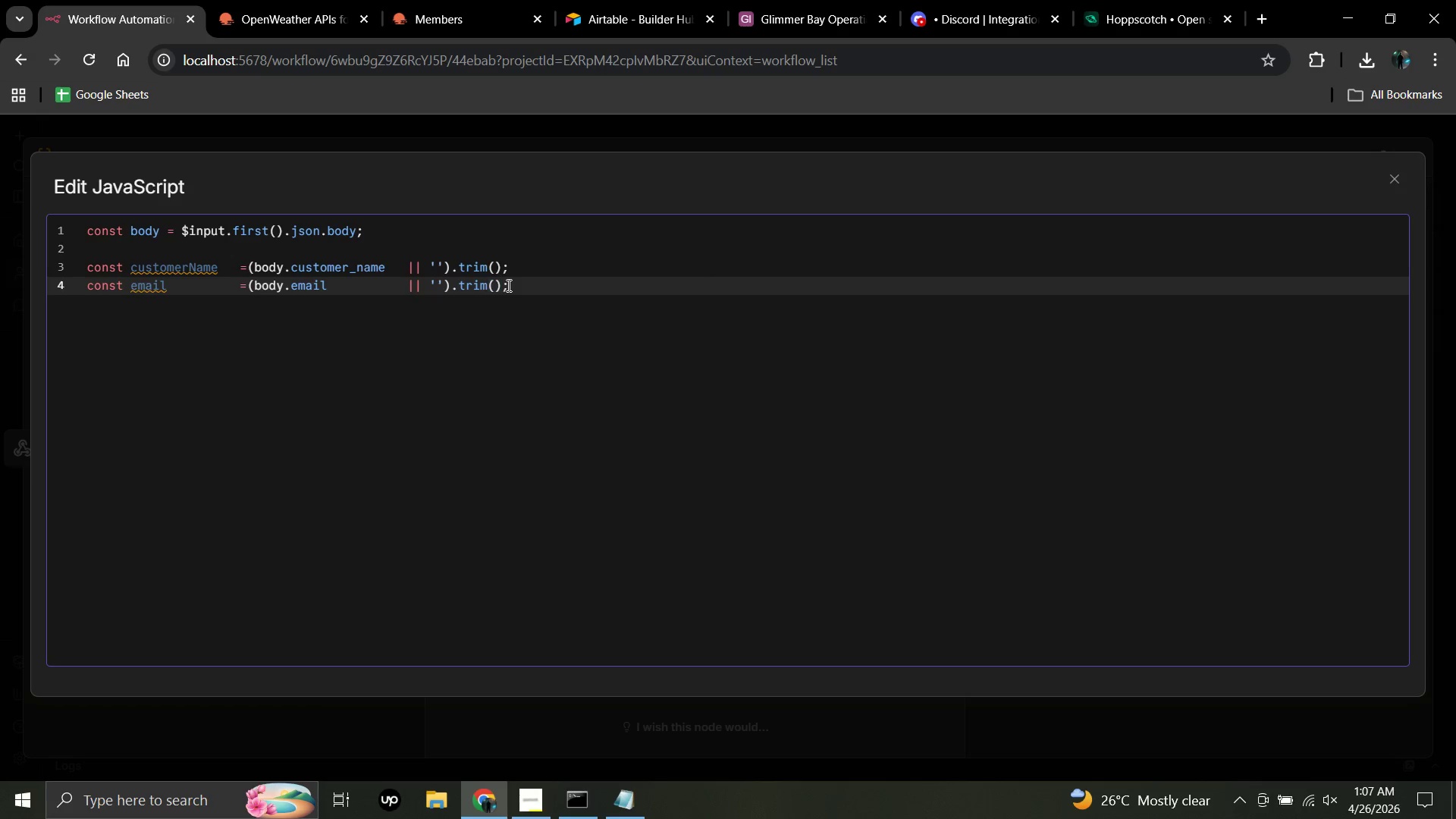 
key(Semicolon)
 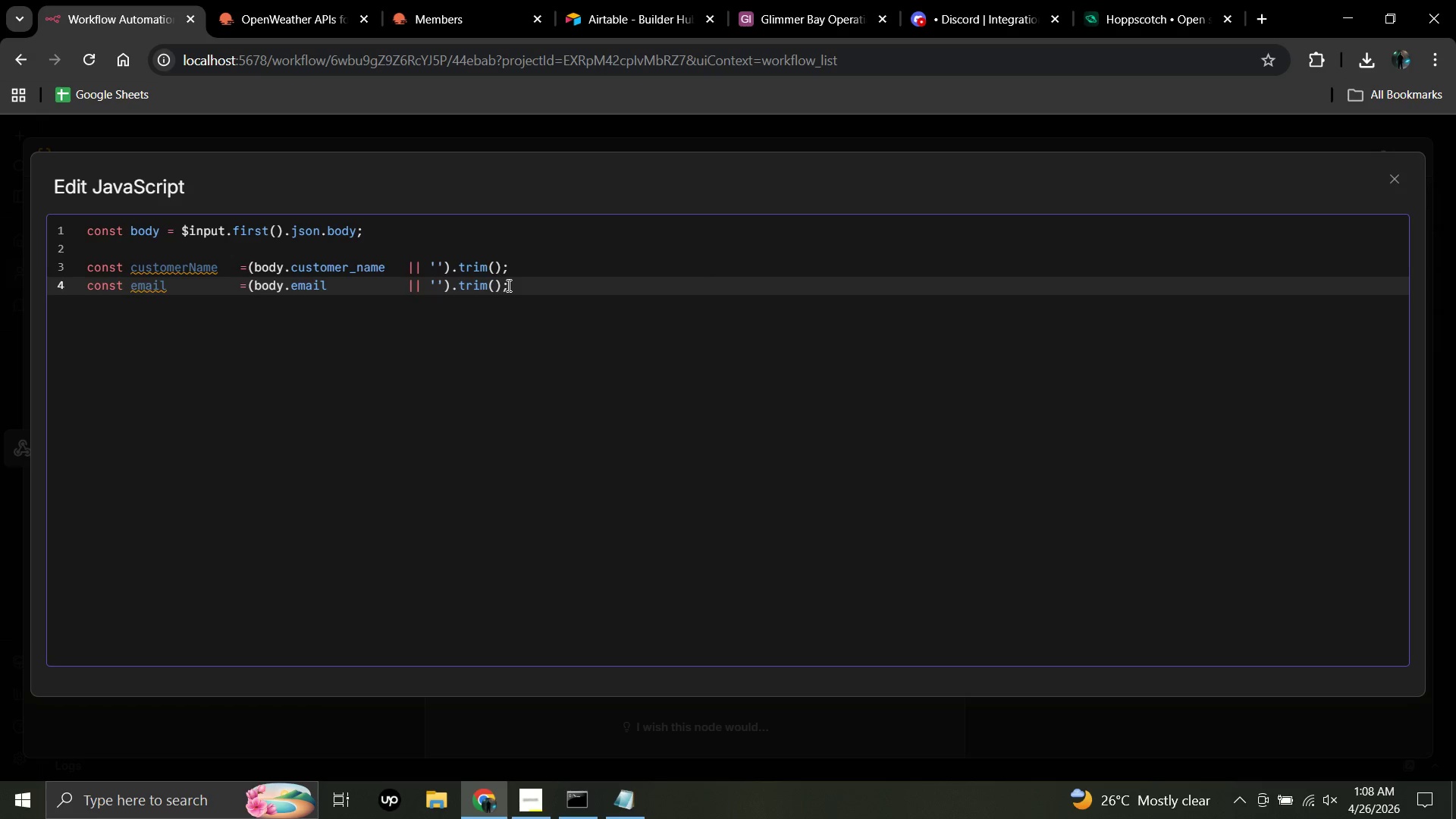 
key(Enter)
 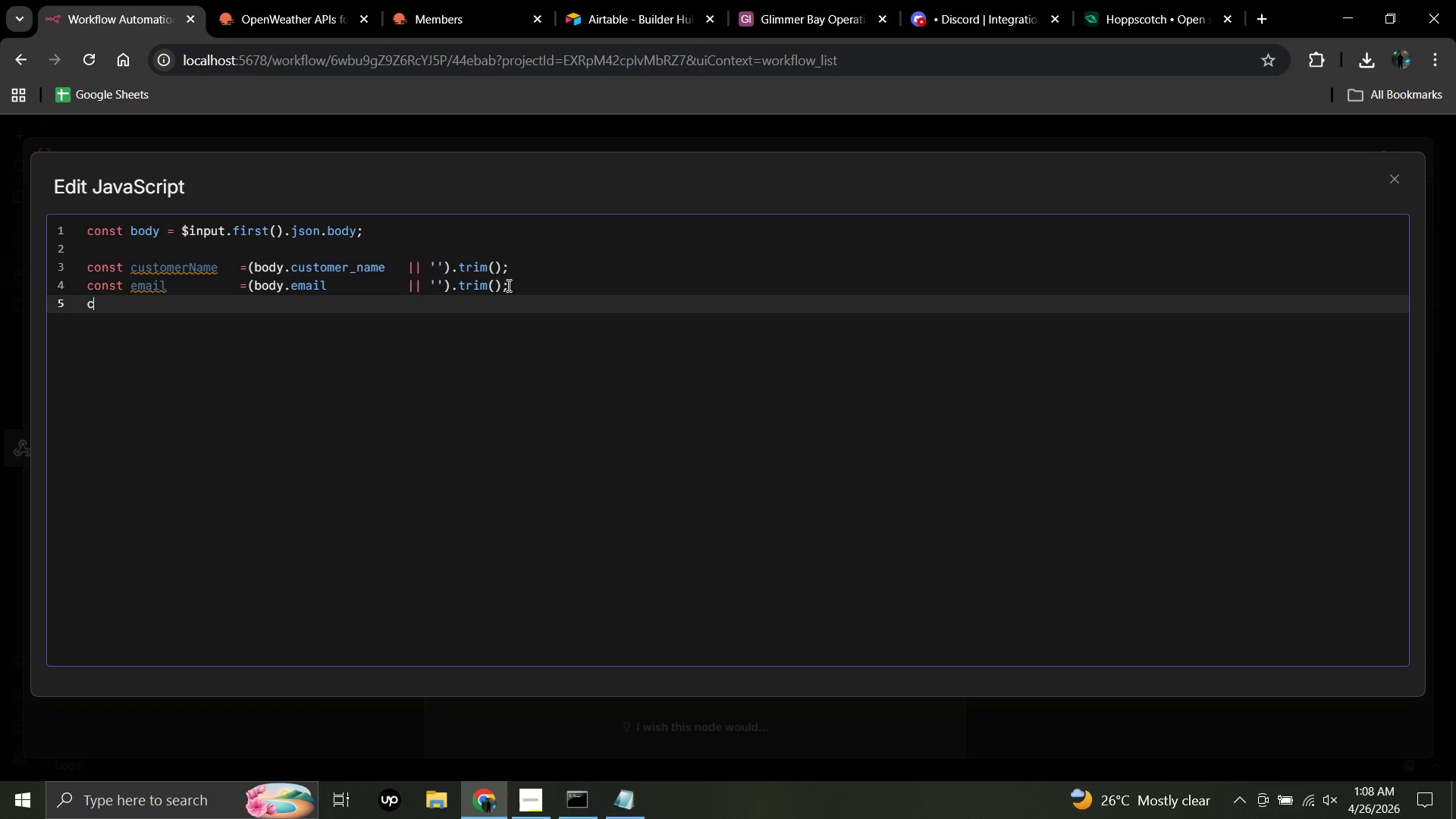 
type(const tourDate       =)
 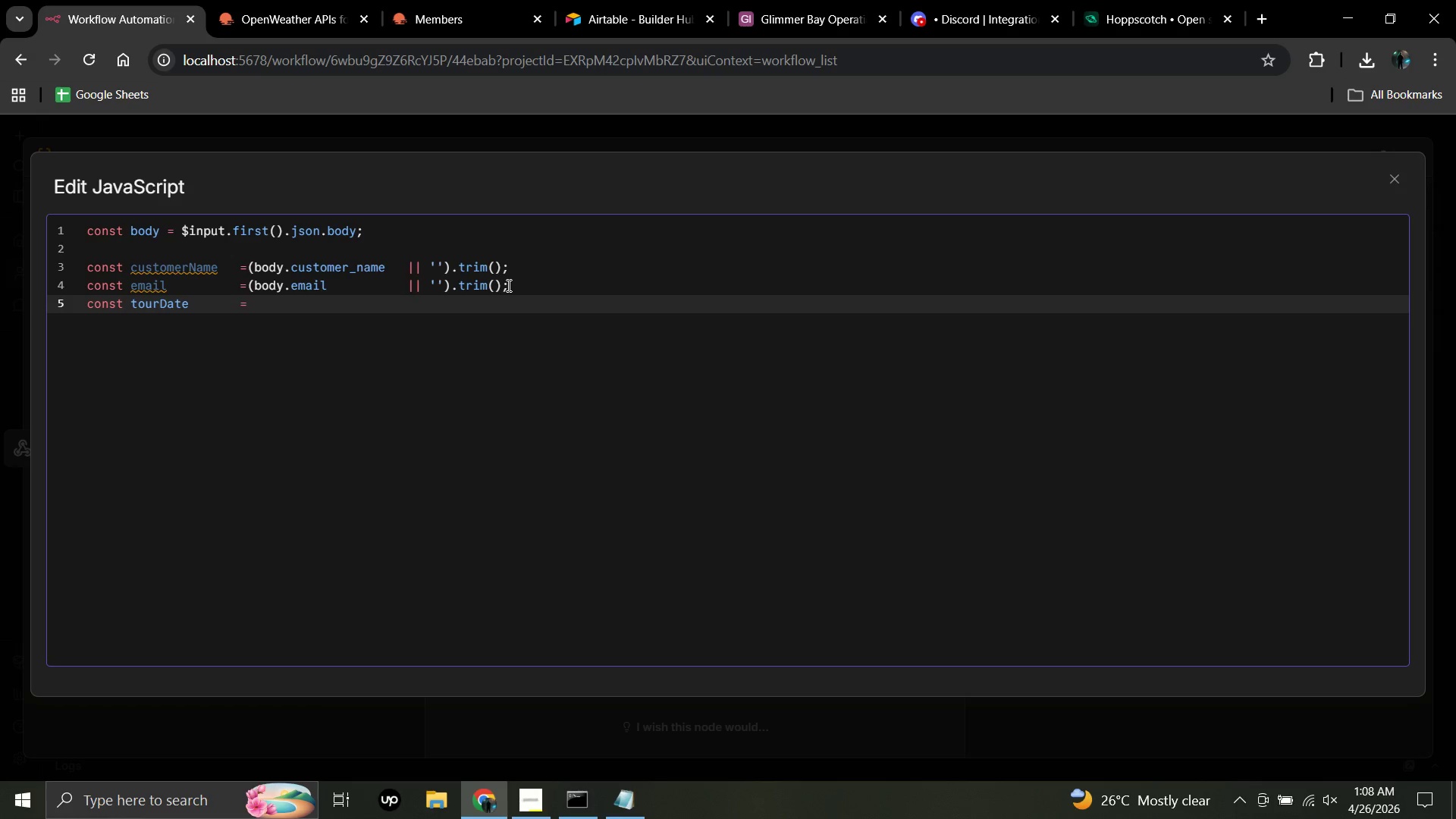 
key(Shift+9)
 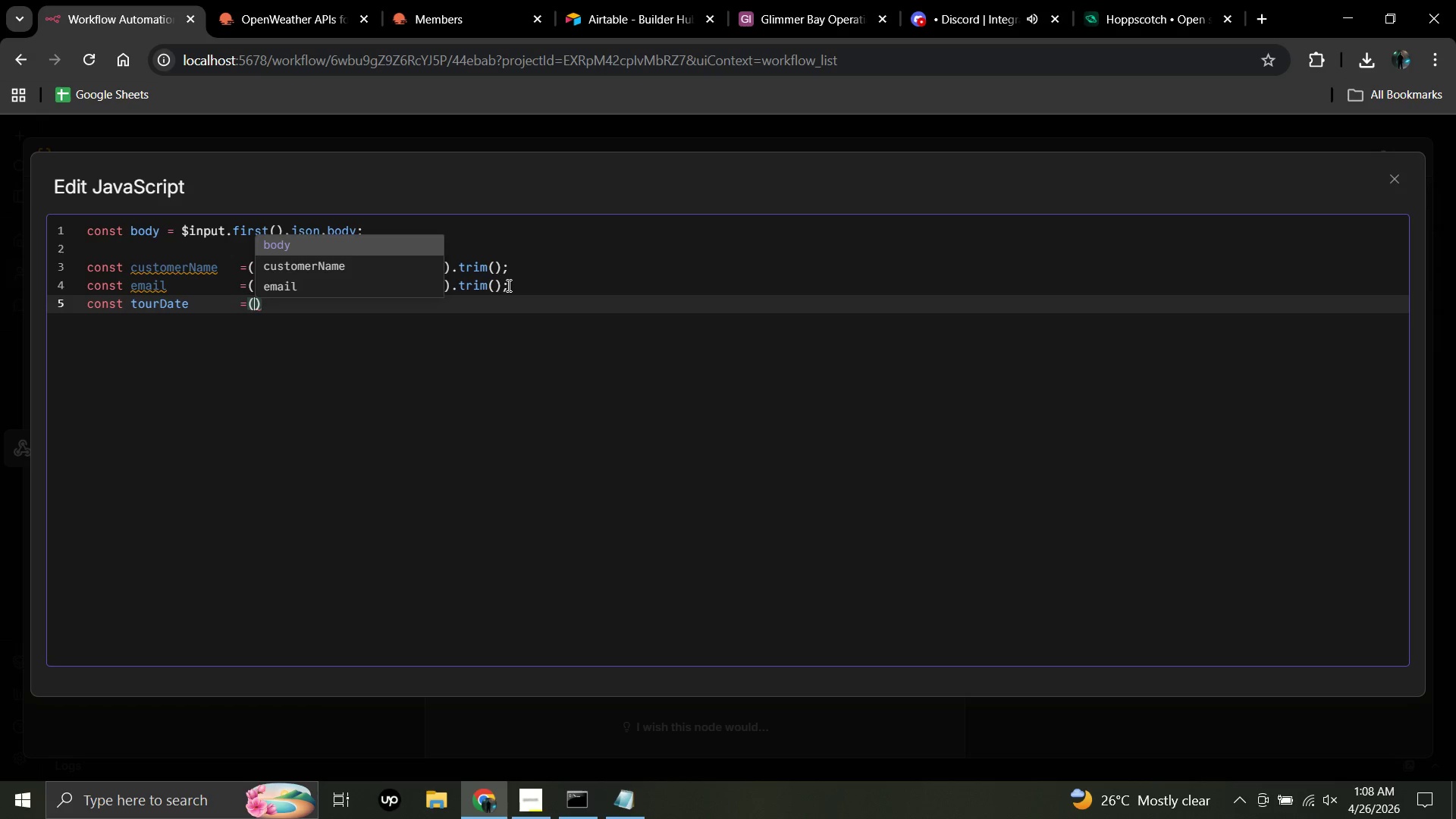 
type(body.tour_date)
 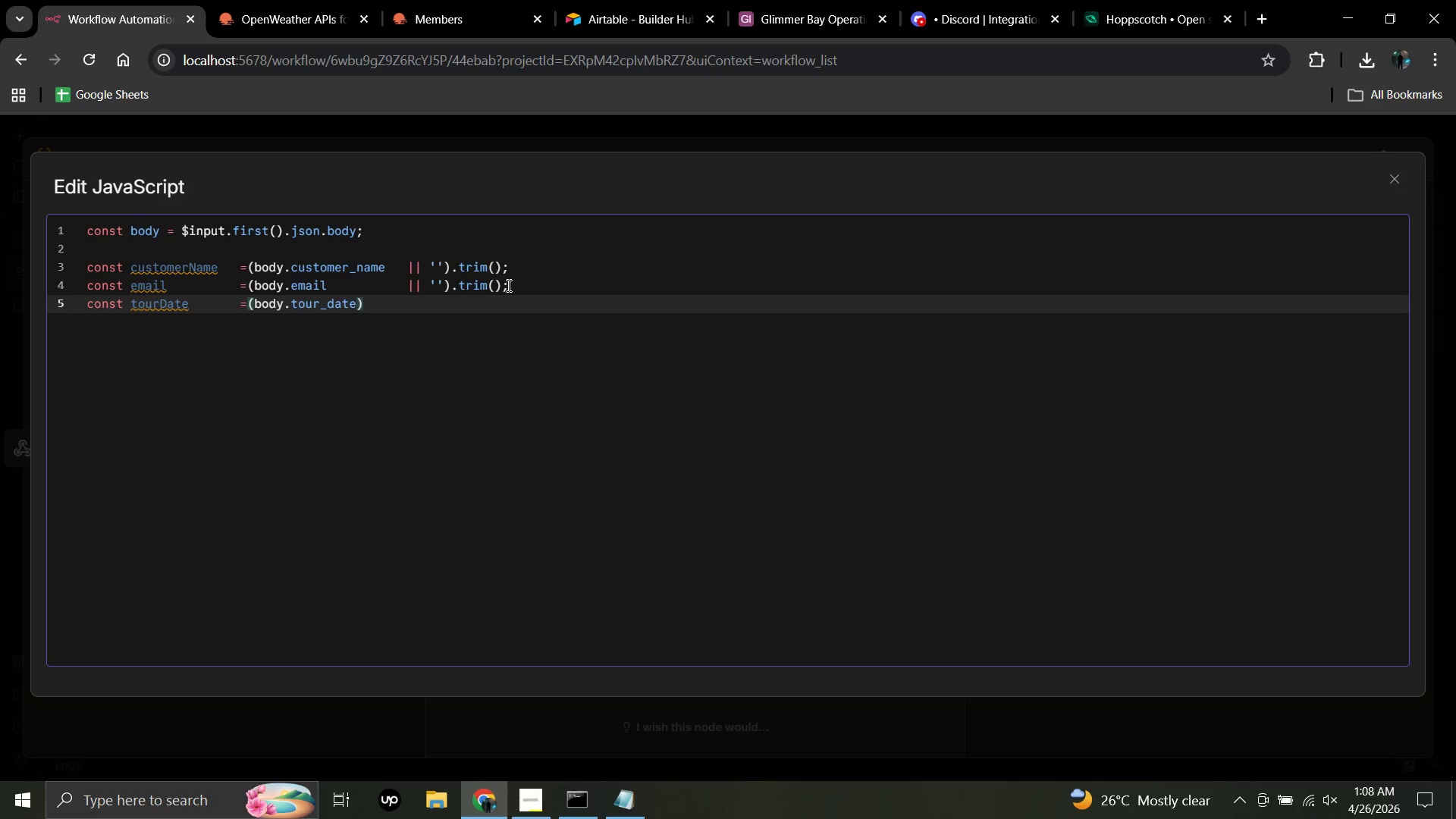 
wait(5.83)
 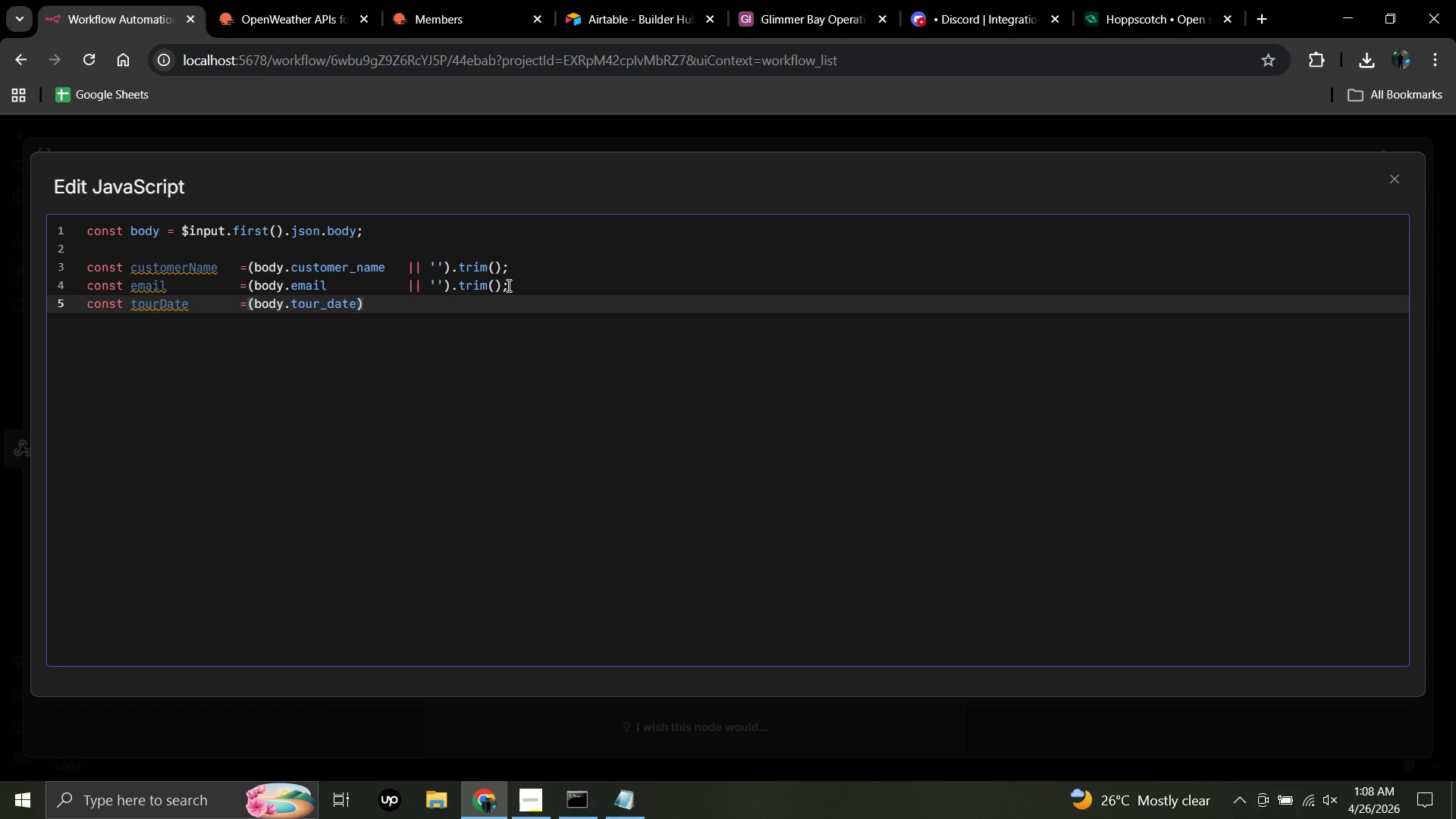 
key(Space)
 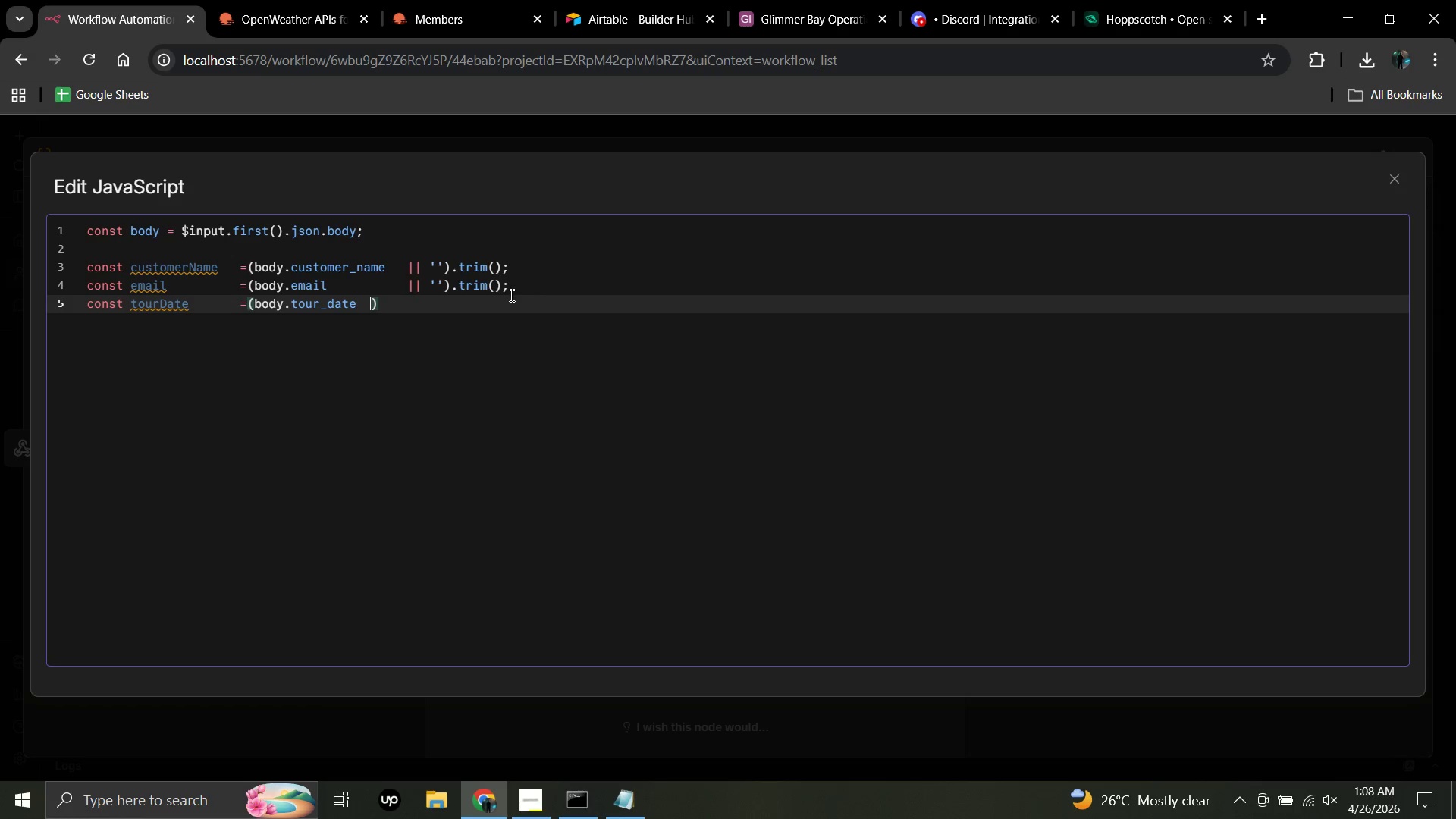 
key(Space)
 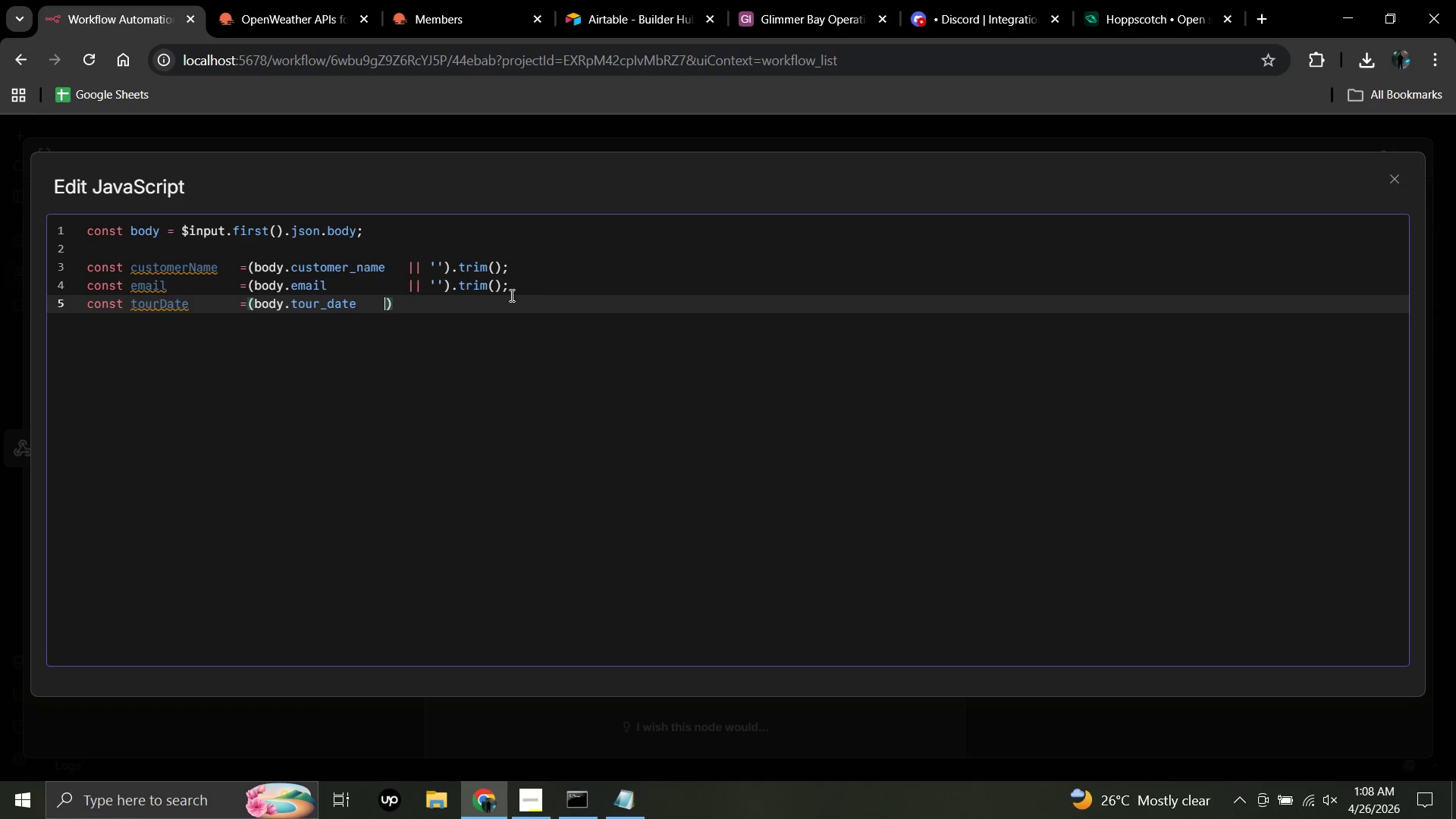 
key(Space)
 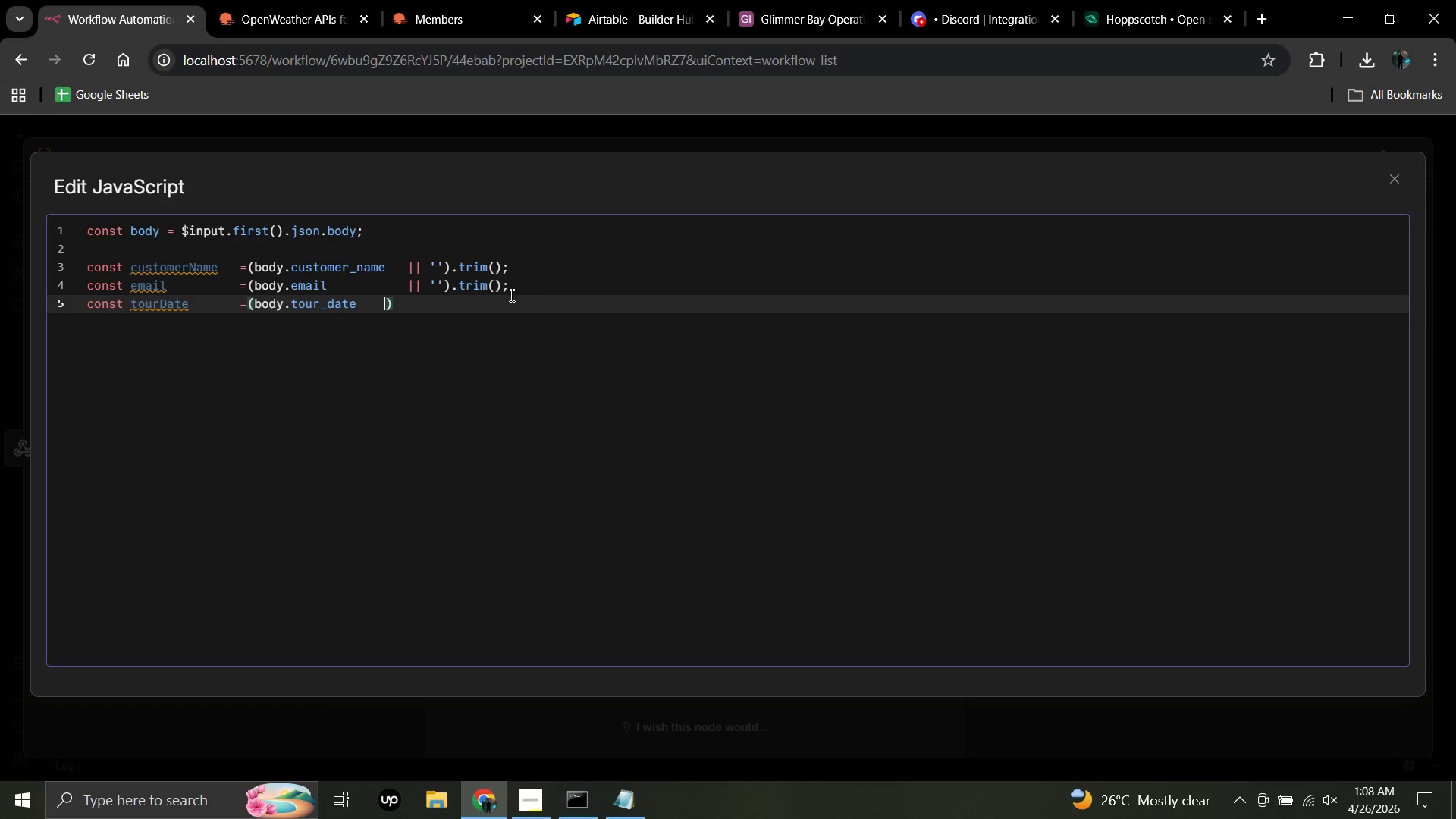 
key(Space)
 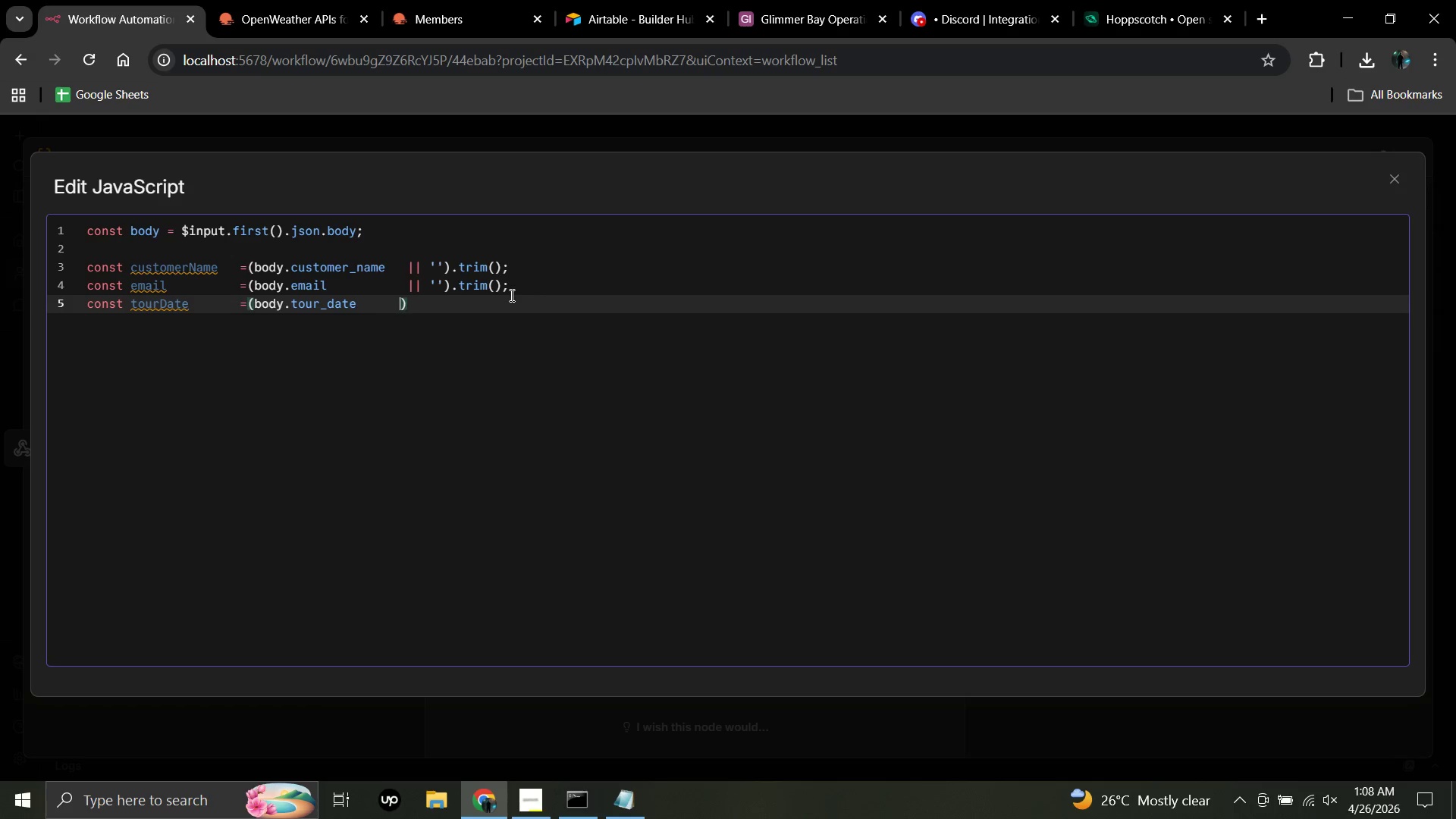 
key(Space)
 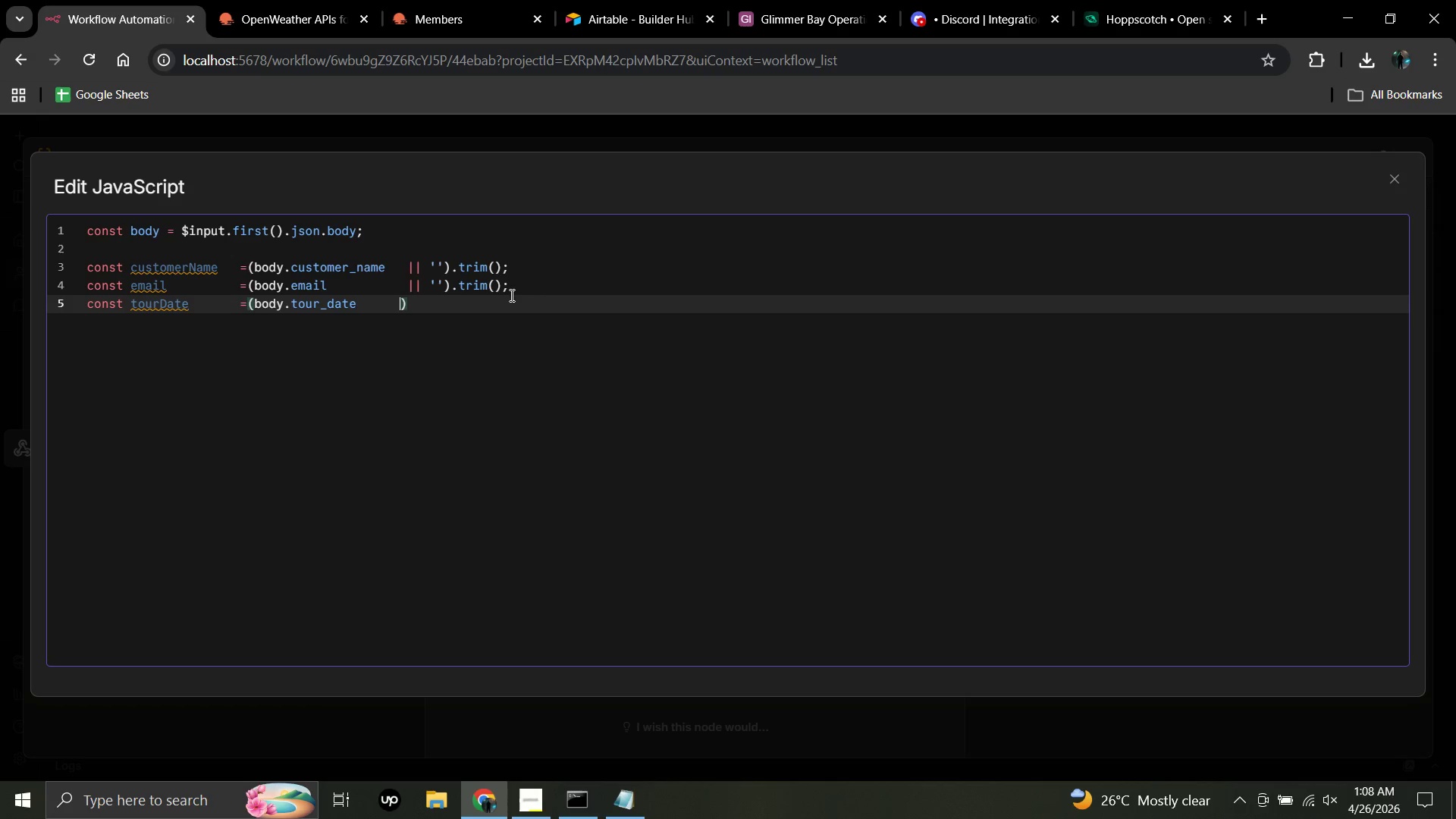 
key(Space)
 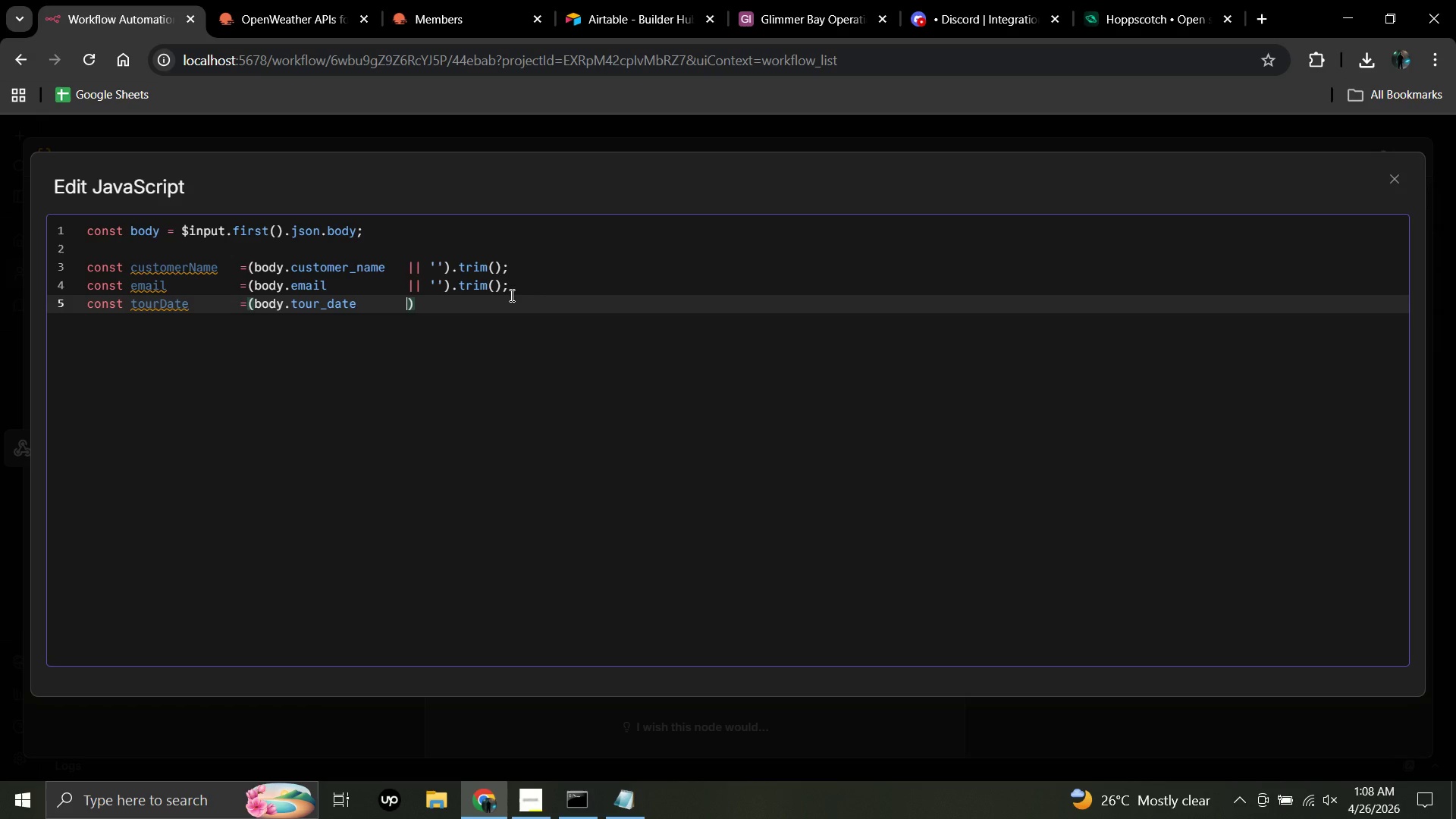 
key(Space)
 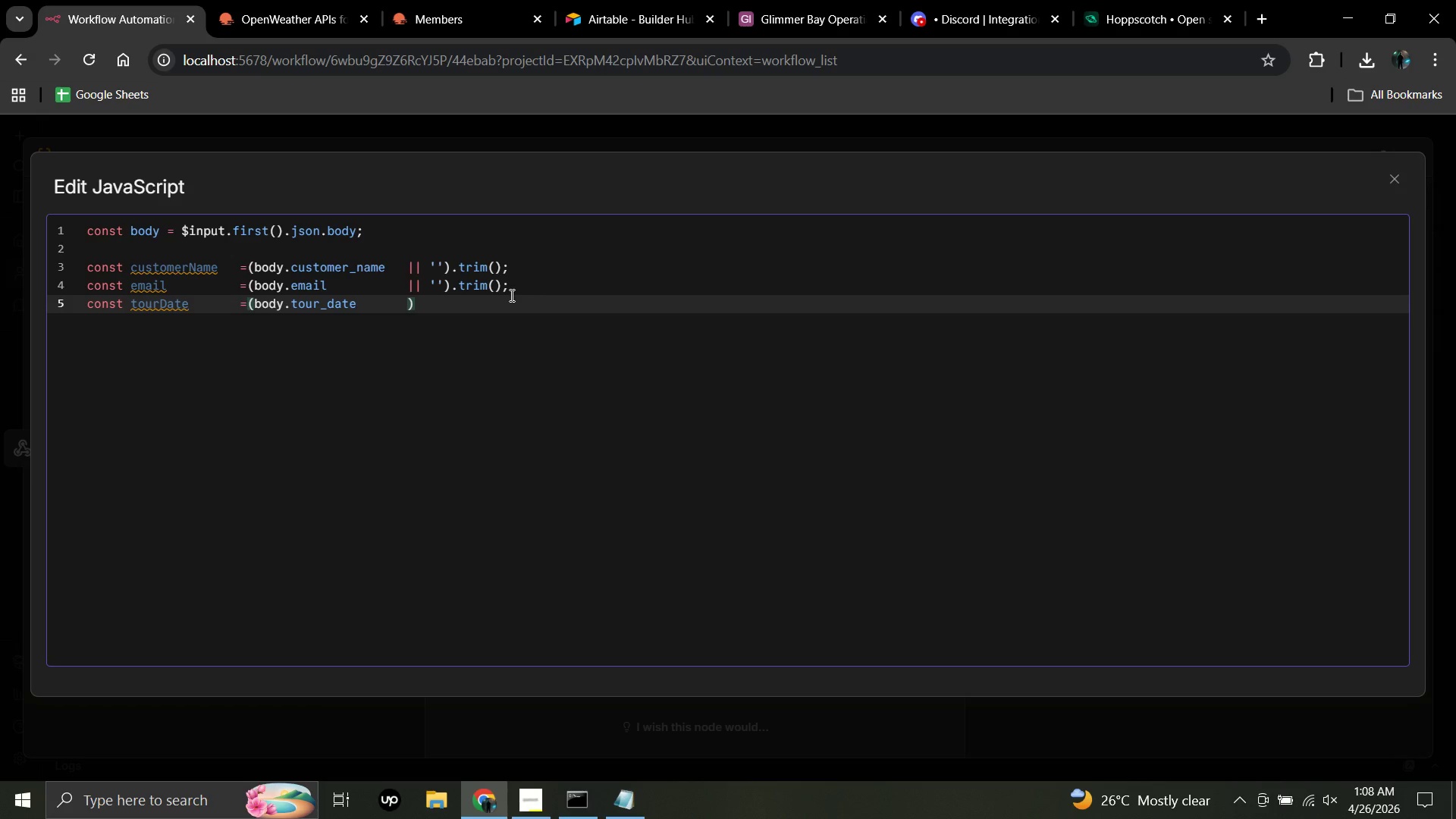 
key(Shift+Backslash)
 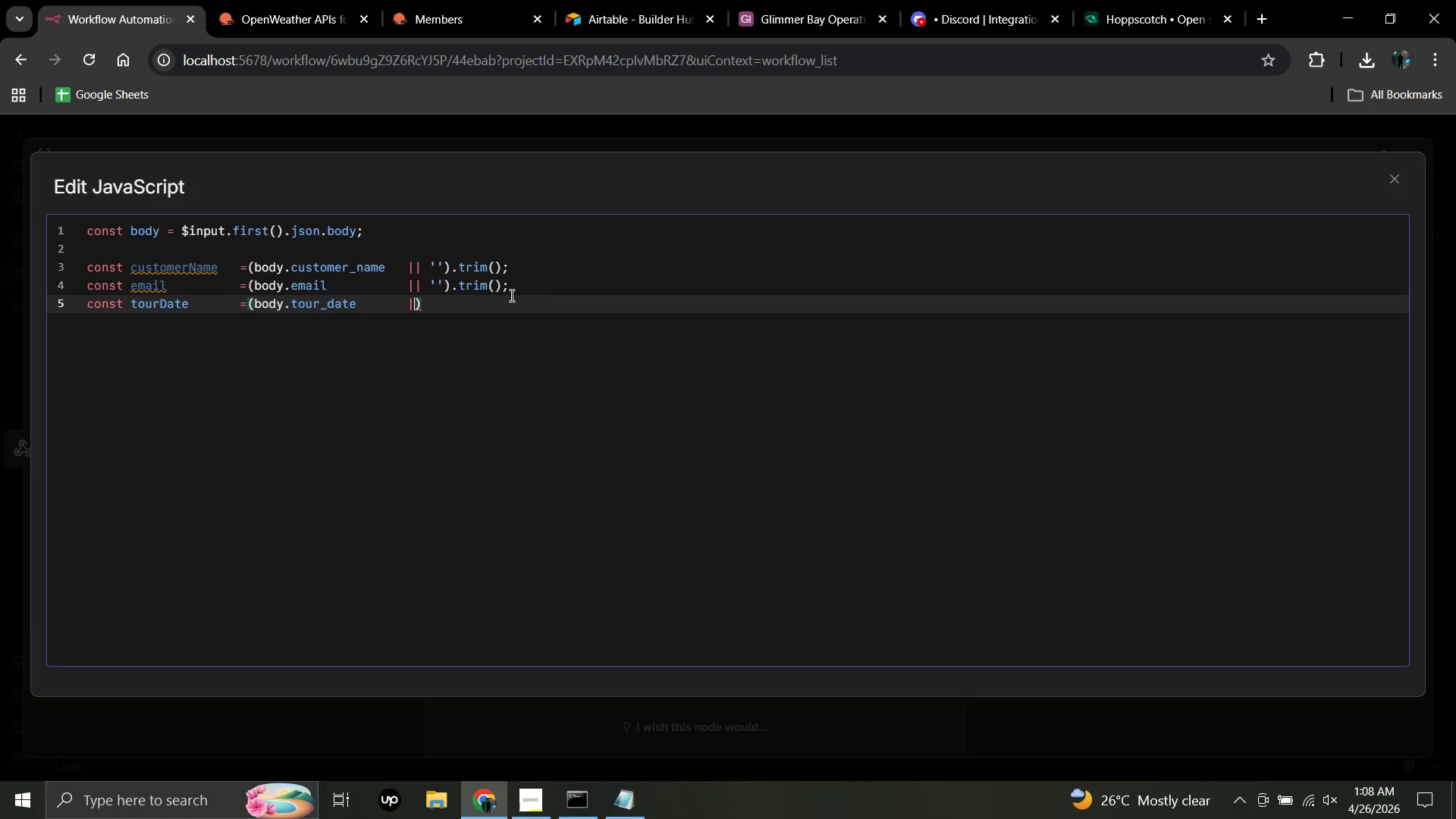 
key(Shift+ShiftRight)
 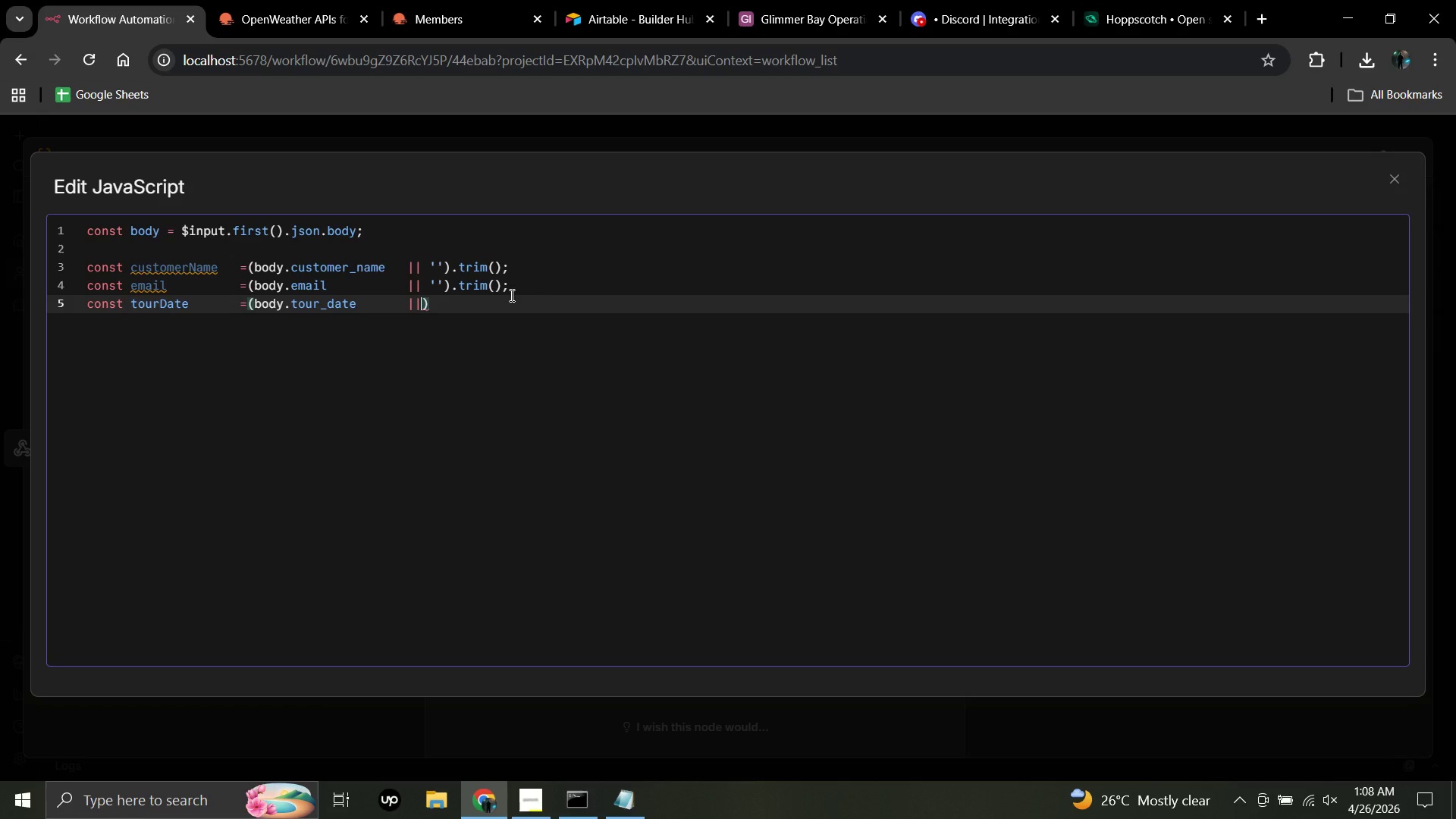 
key(Shift+Backslash)
 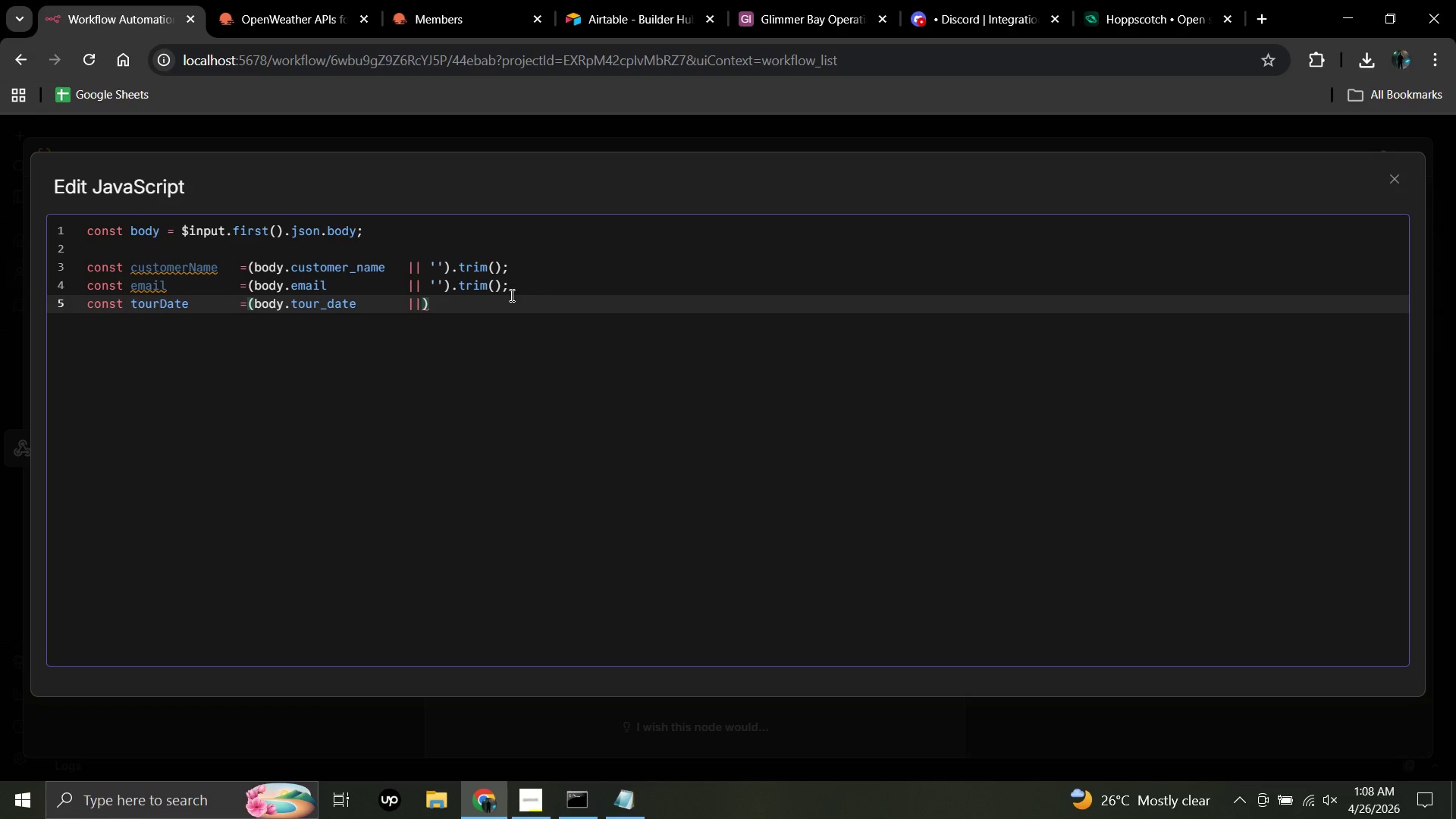 
key(Space)
 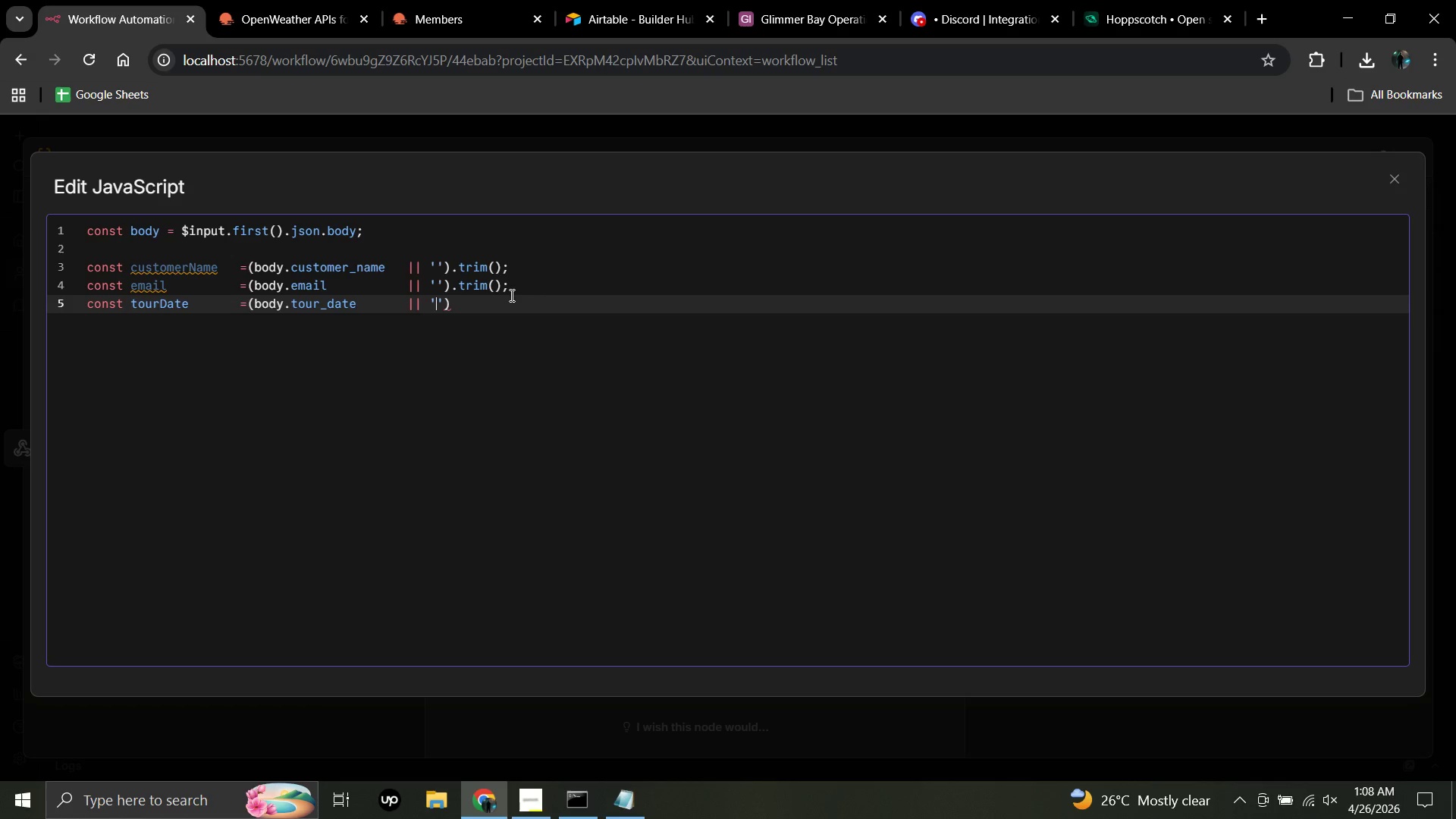 
key(Quote)
 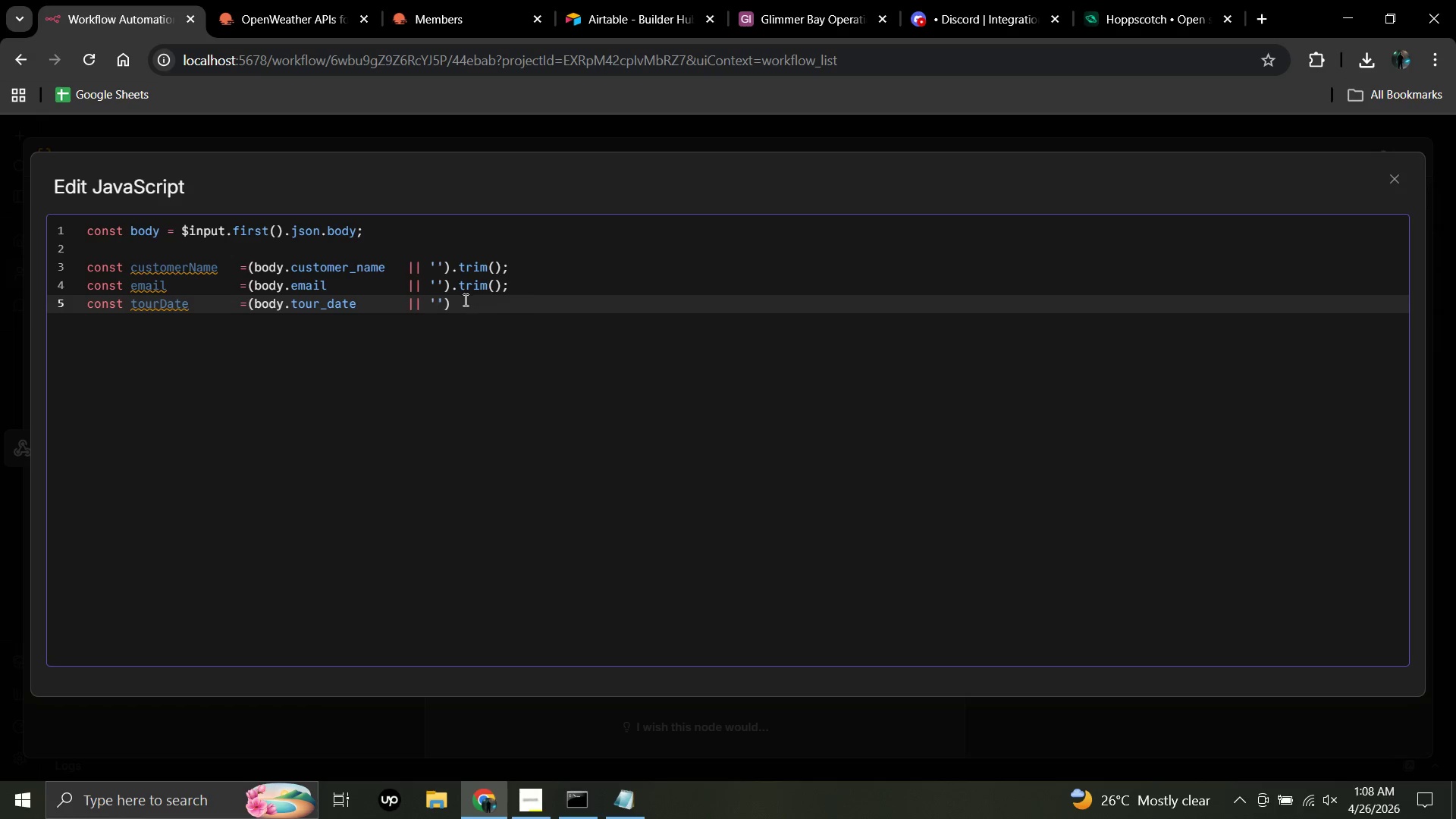 
left_click([457, 303])
 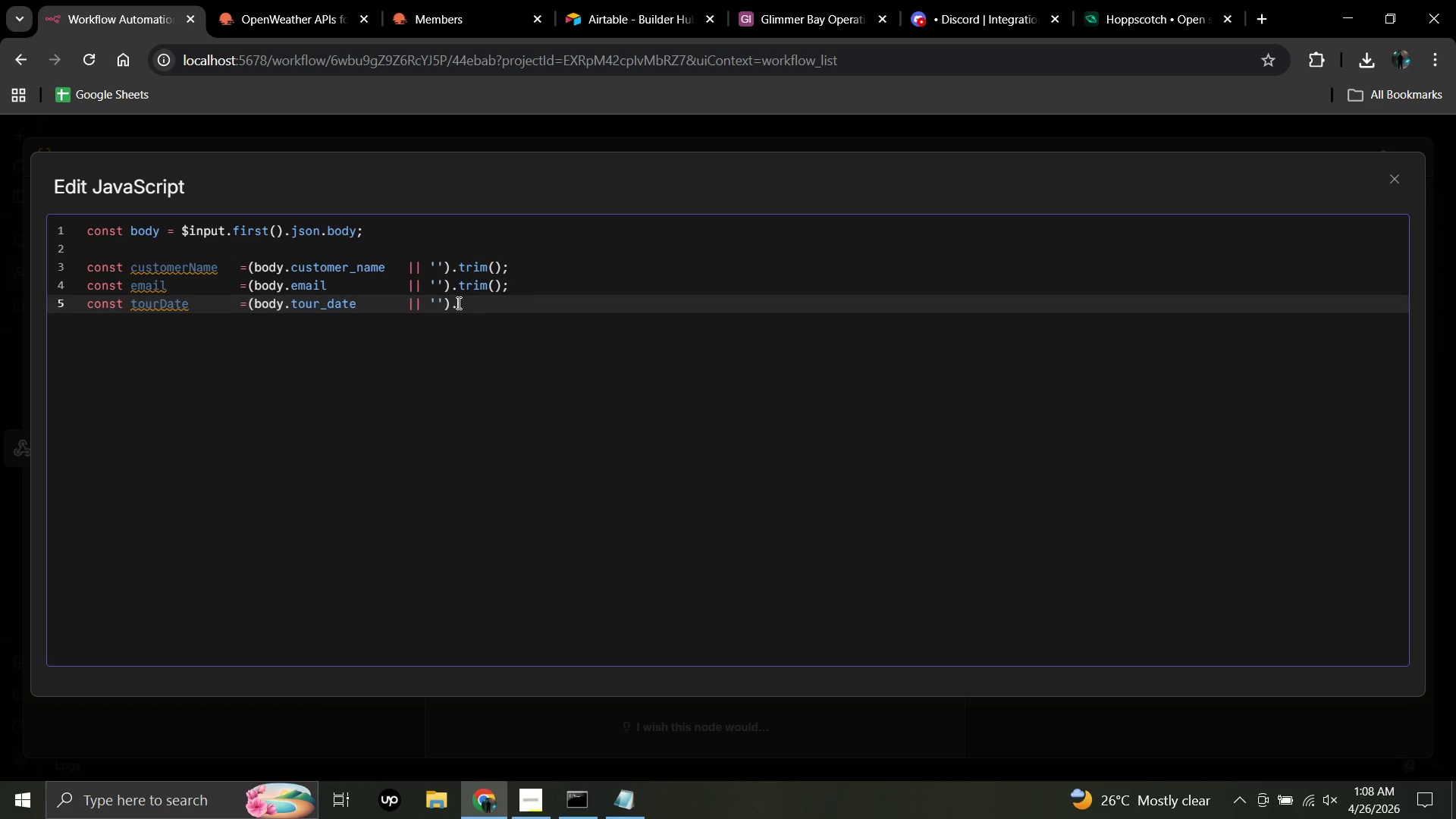 
type(.trim()
 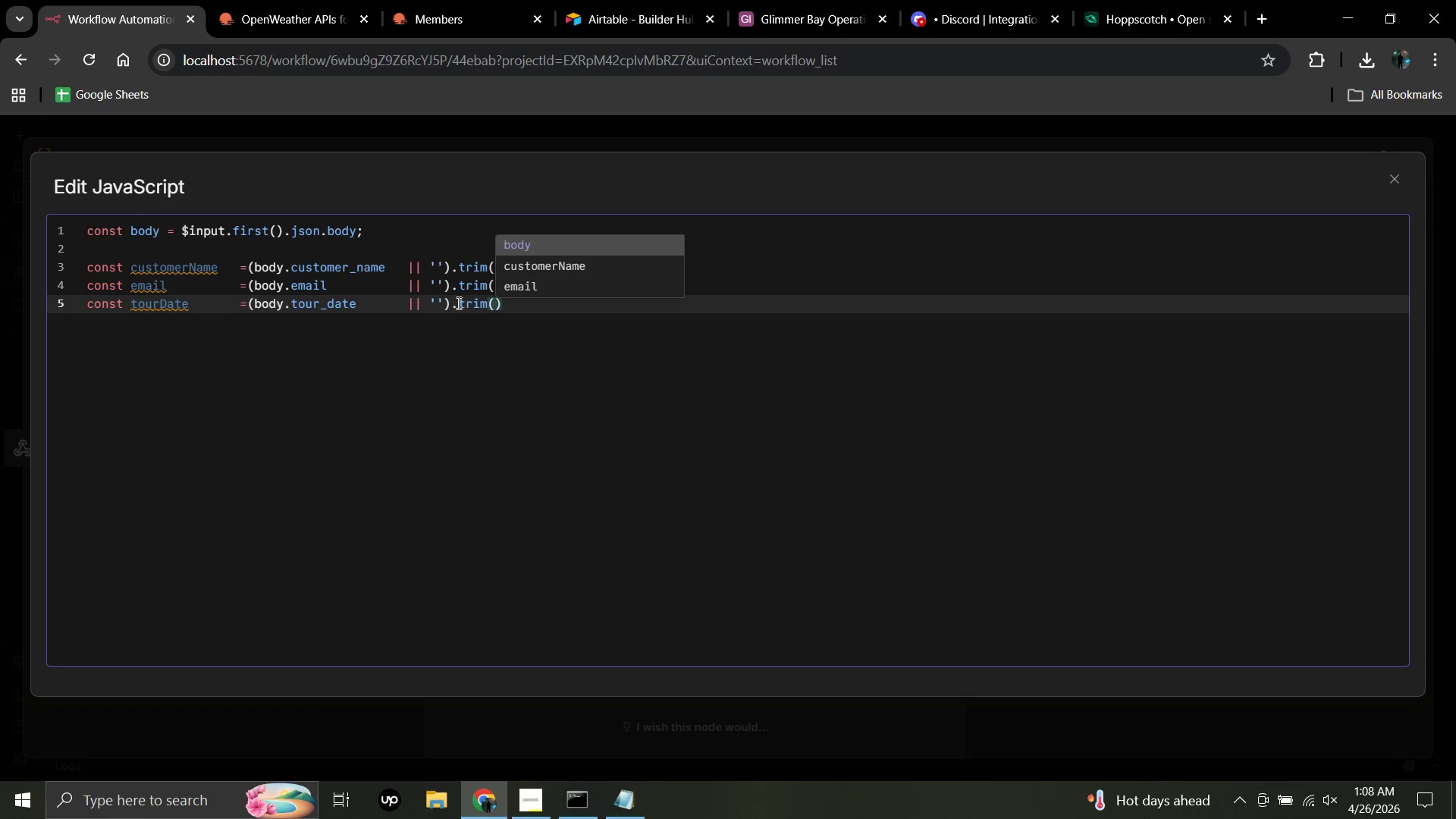 
left_click([506, 306])
 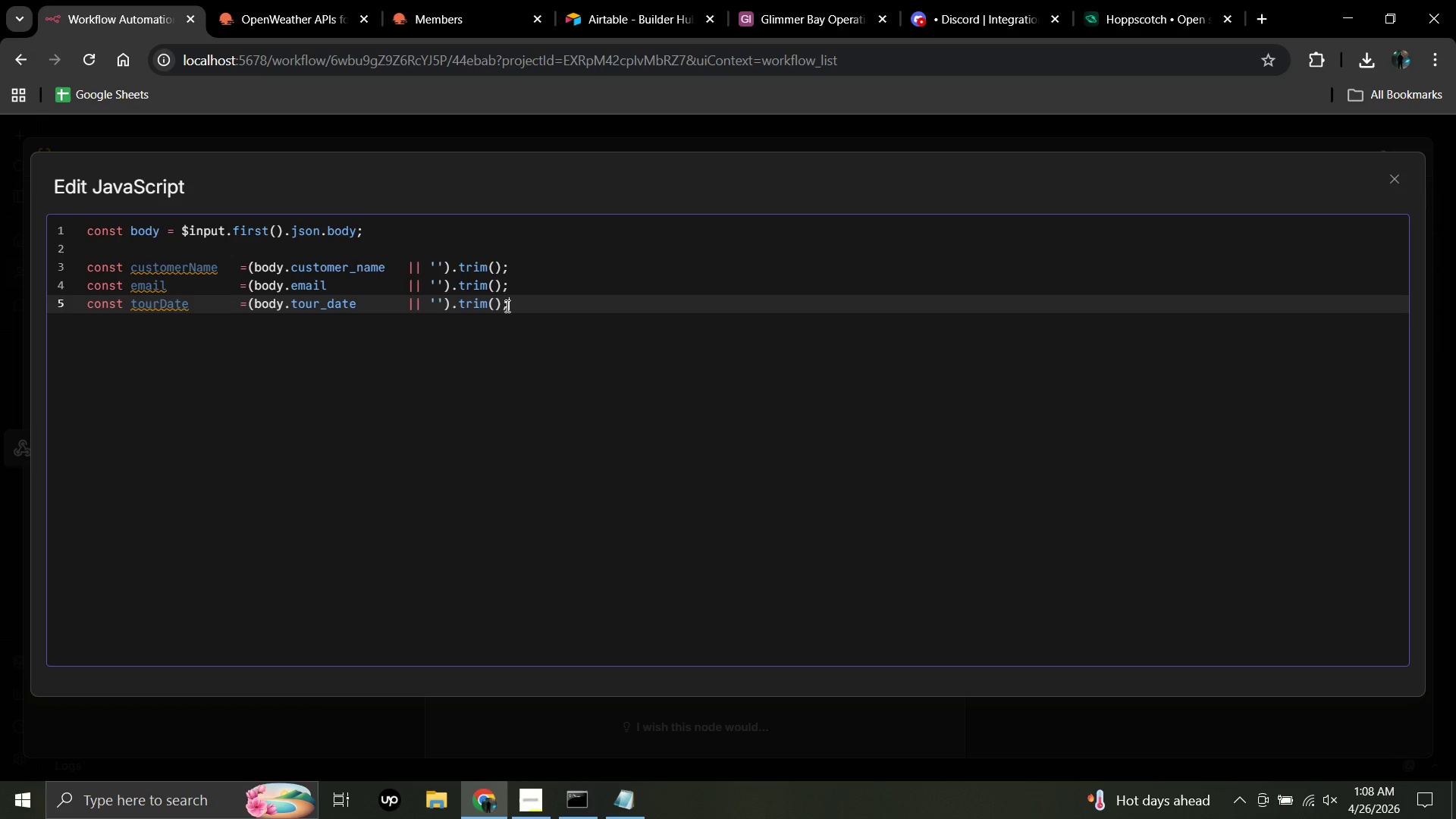 
key(Semicolon)
 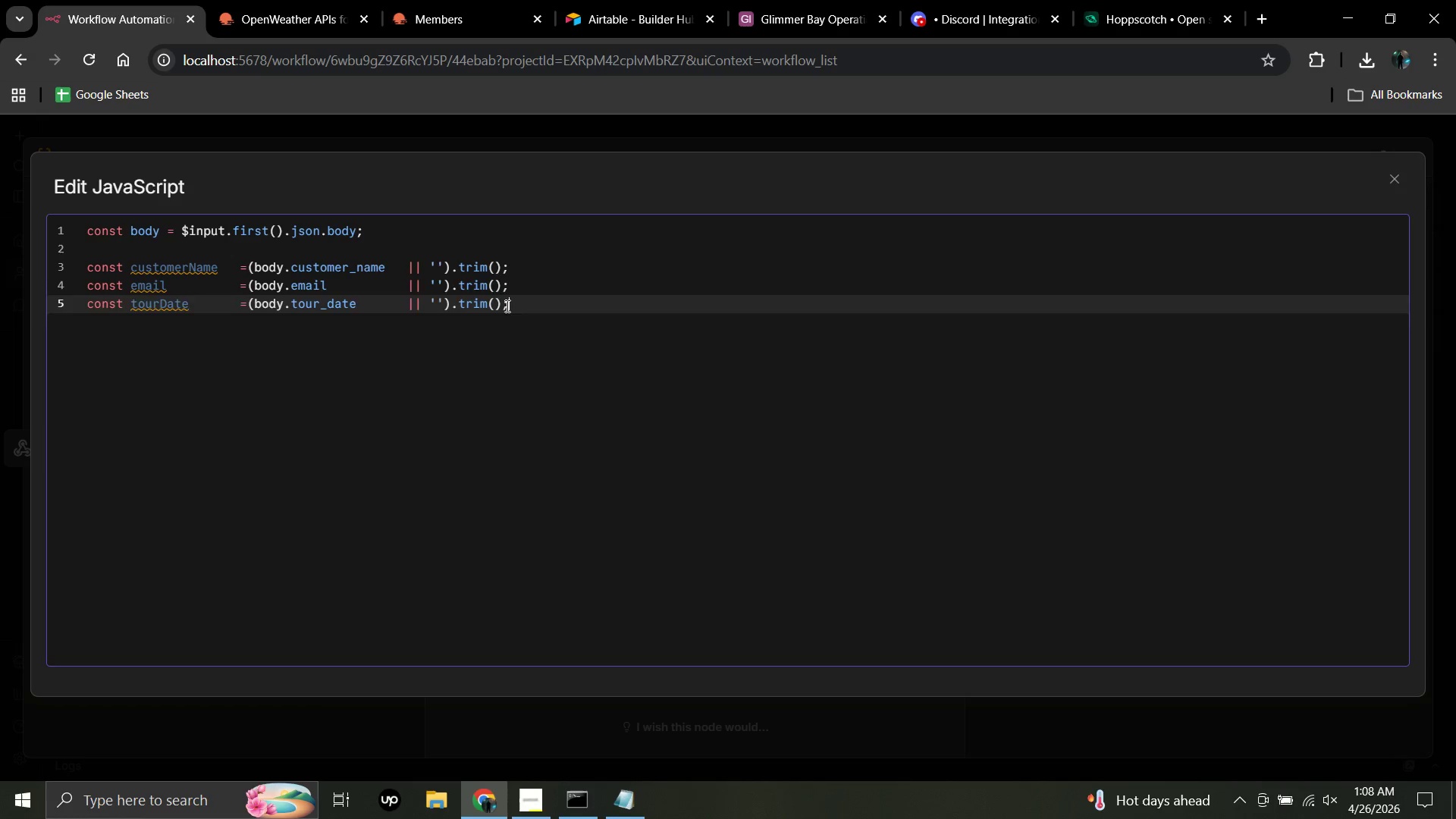 
key(Enter)
 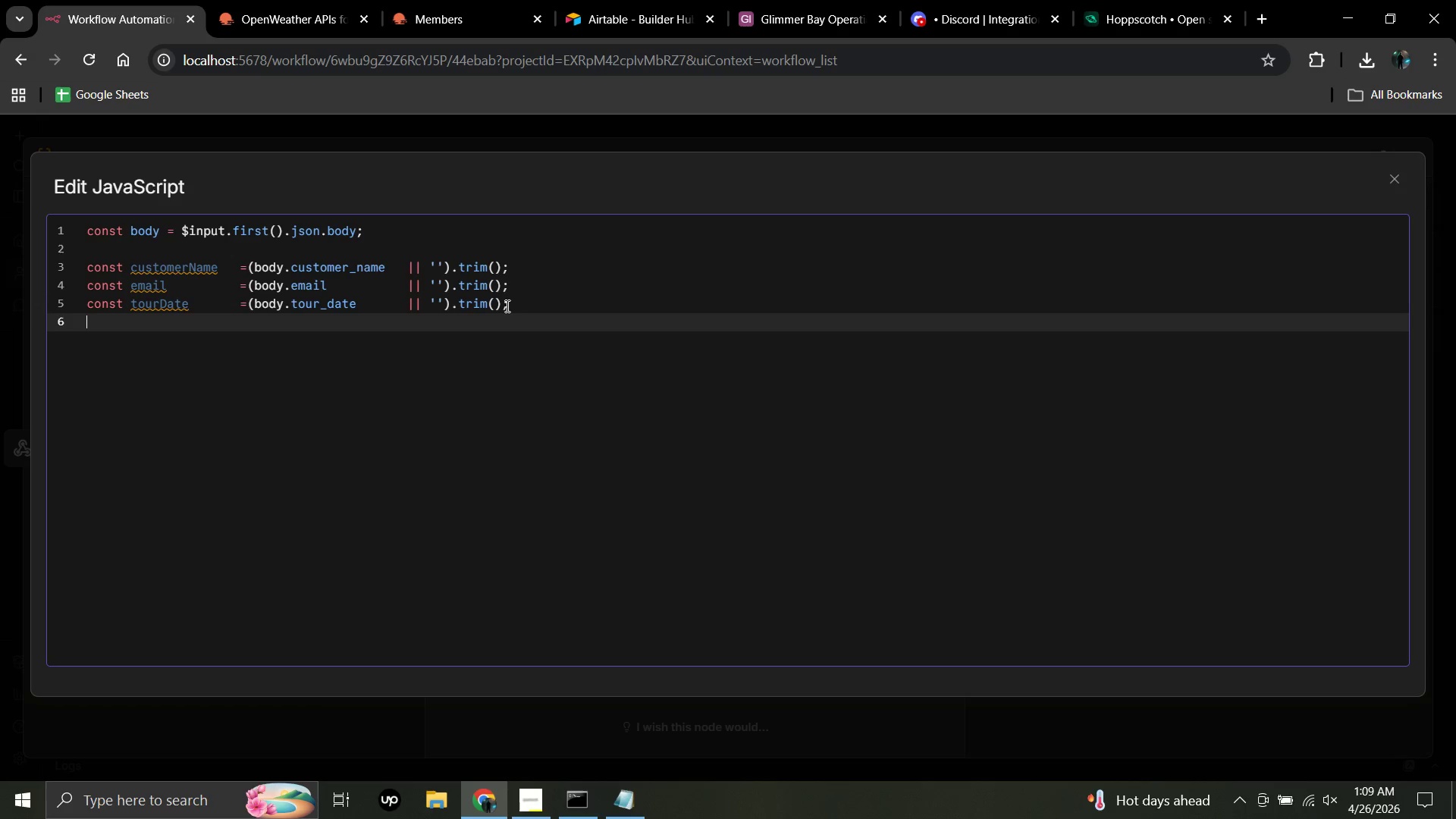 
type(const )
 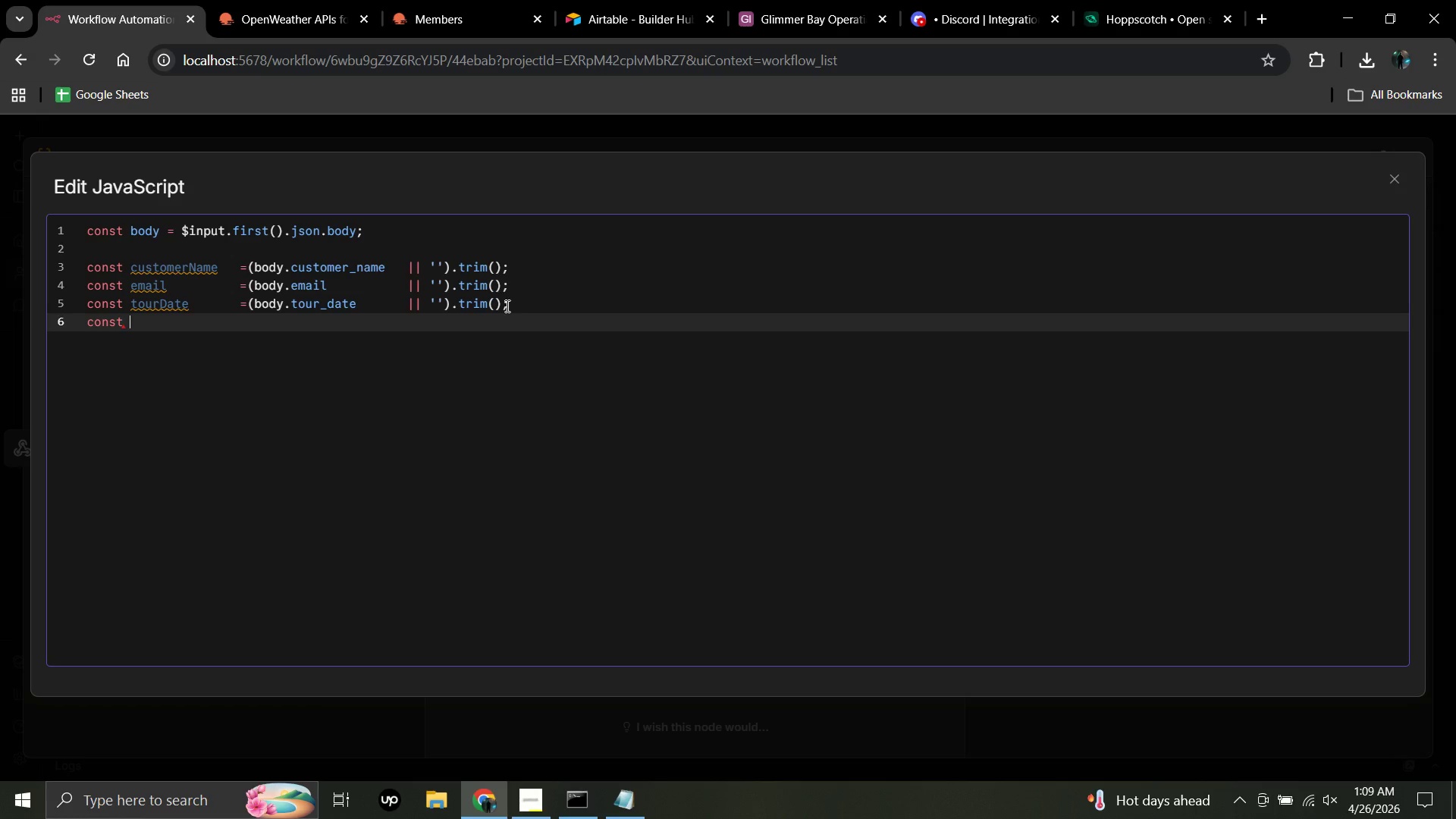 
type(bookingNotes   =(body.booking)
 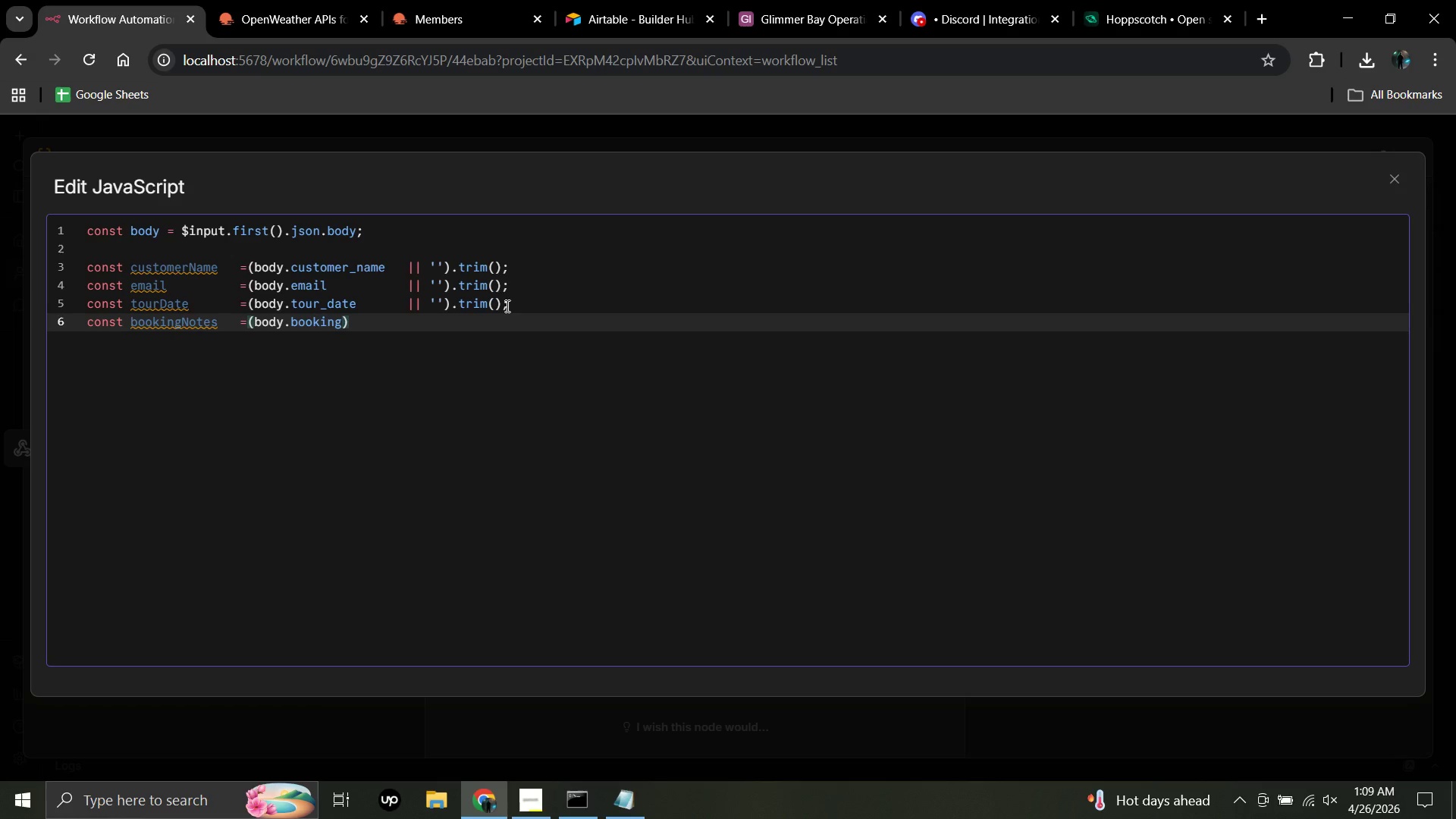 
type(_notes   || ')
 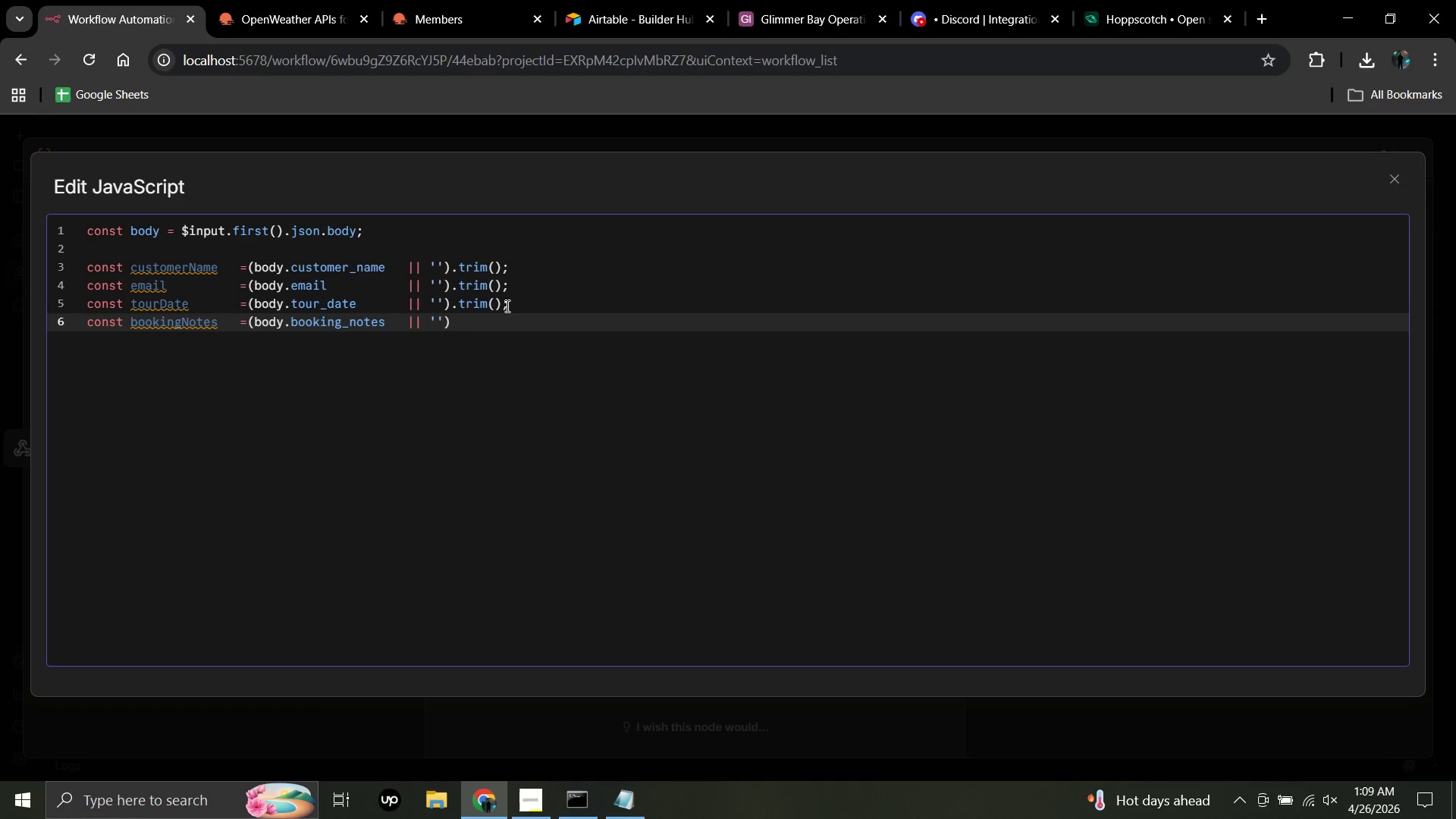 
left_click([455, 321])
 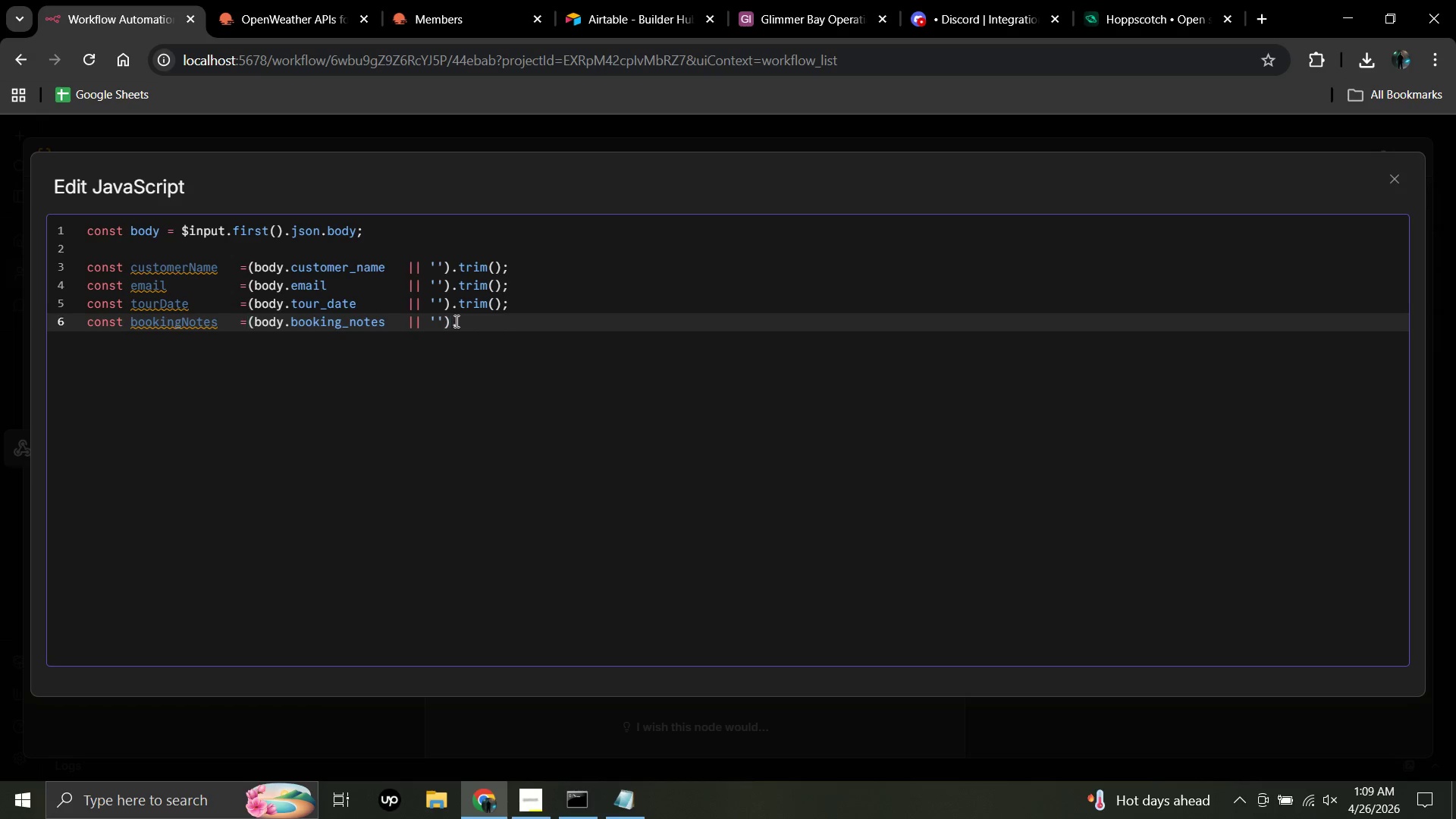 
type(.trim()
 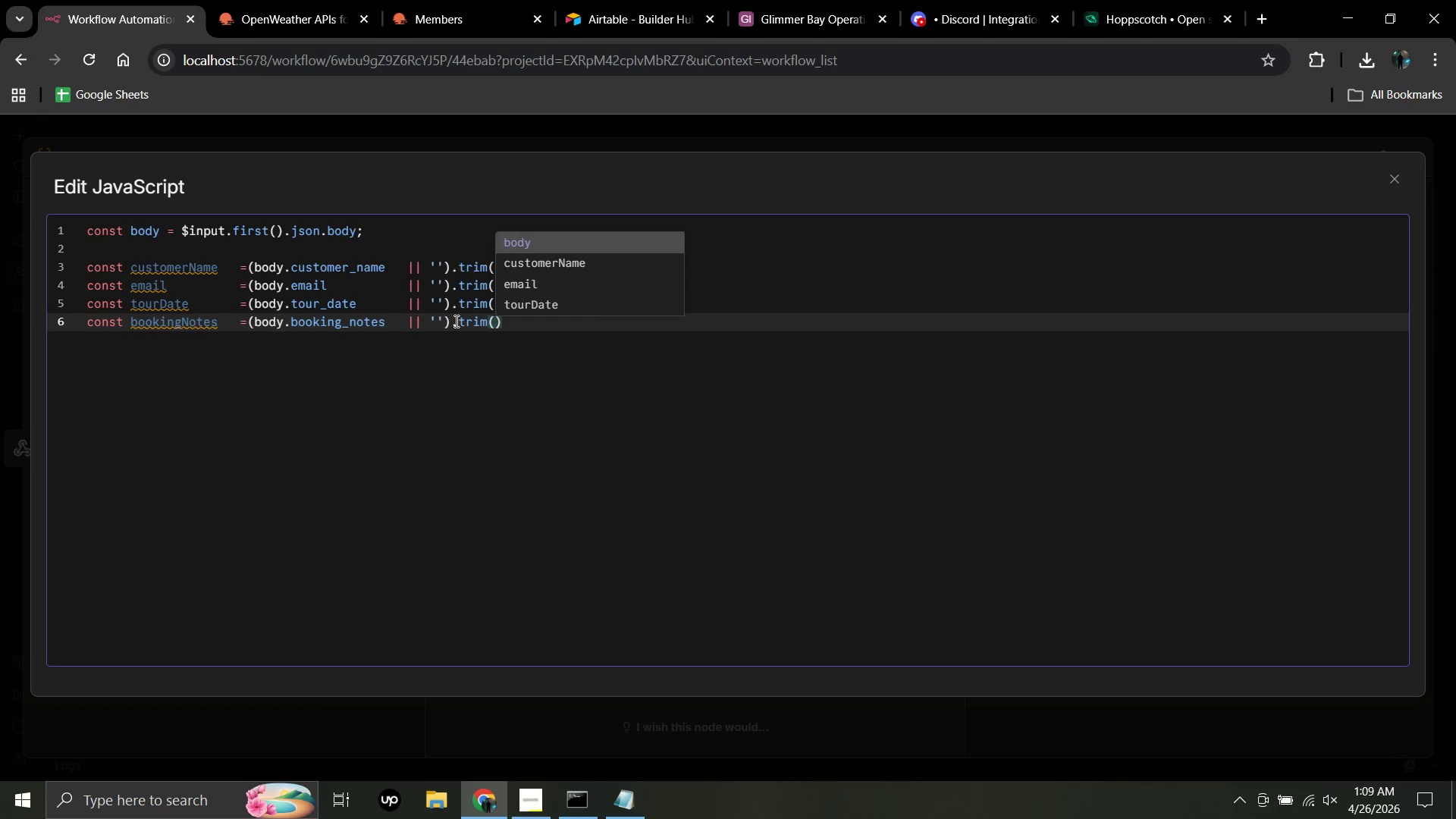 
left_click([509, 323])
 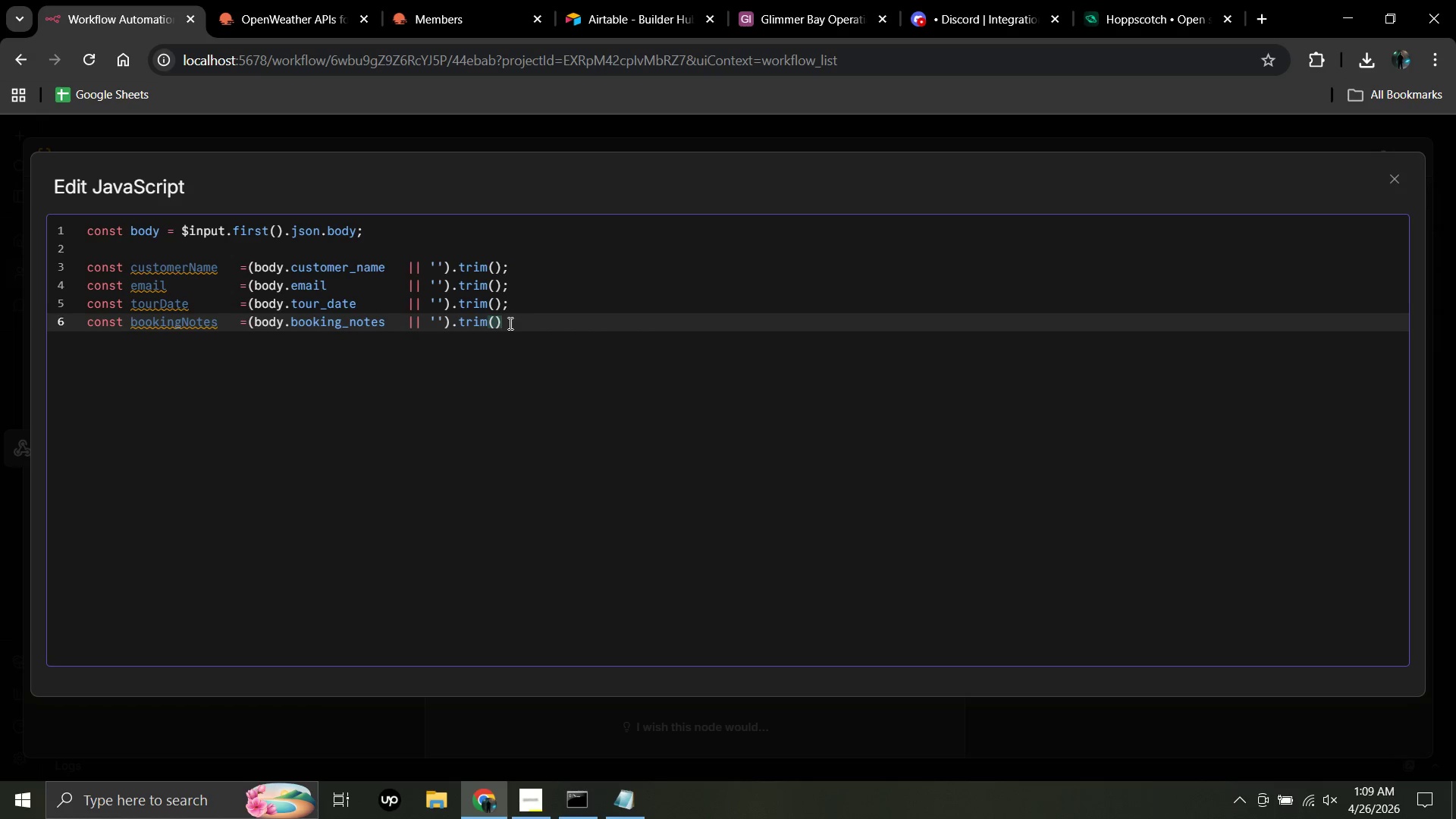 
key(Semicolon)
 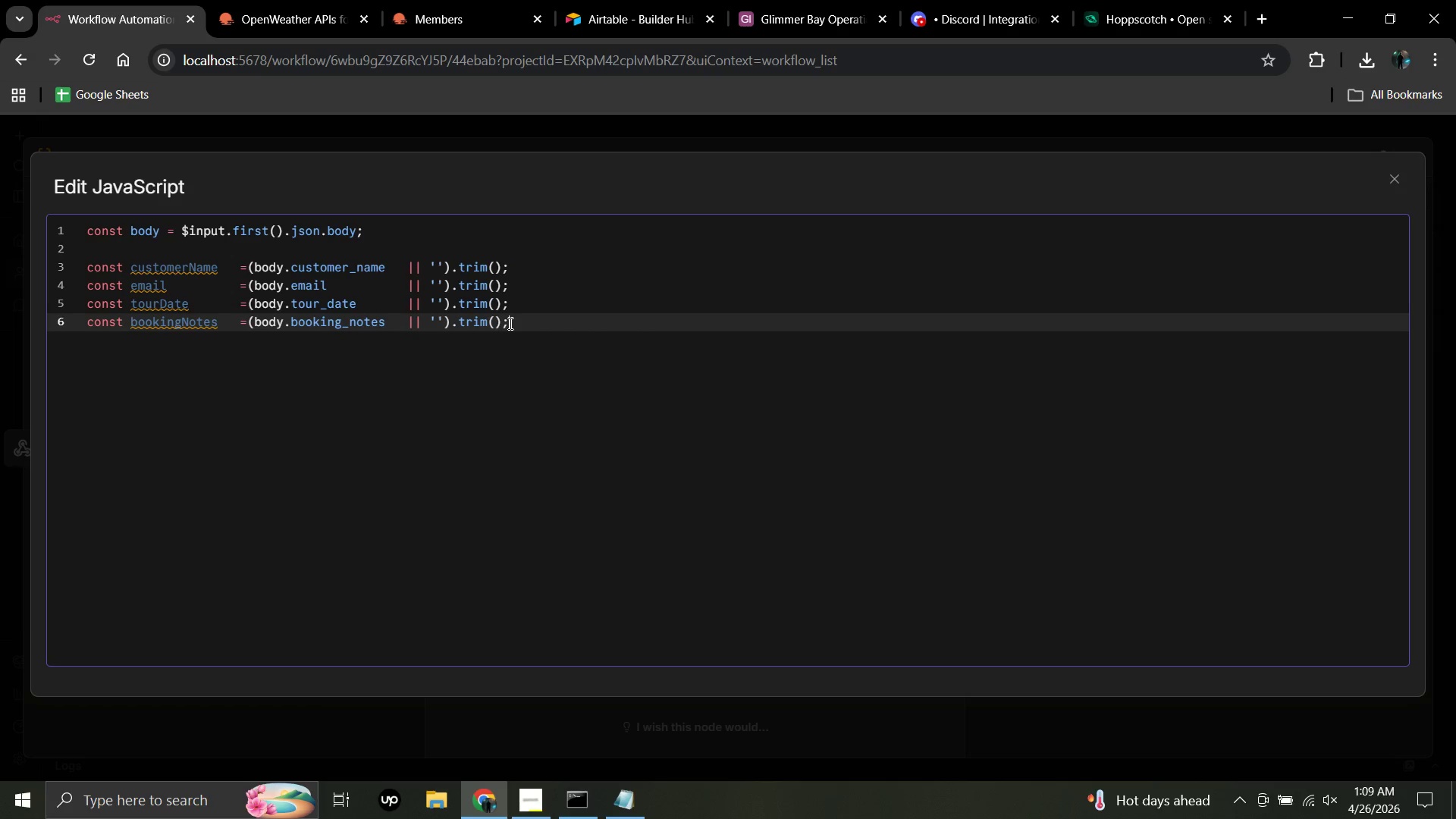 
key(Enter)
 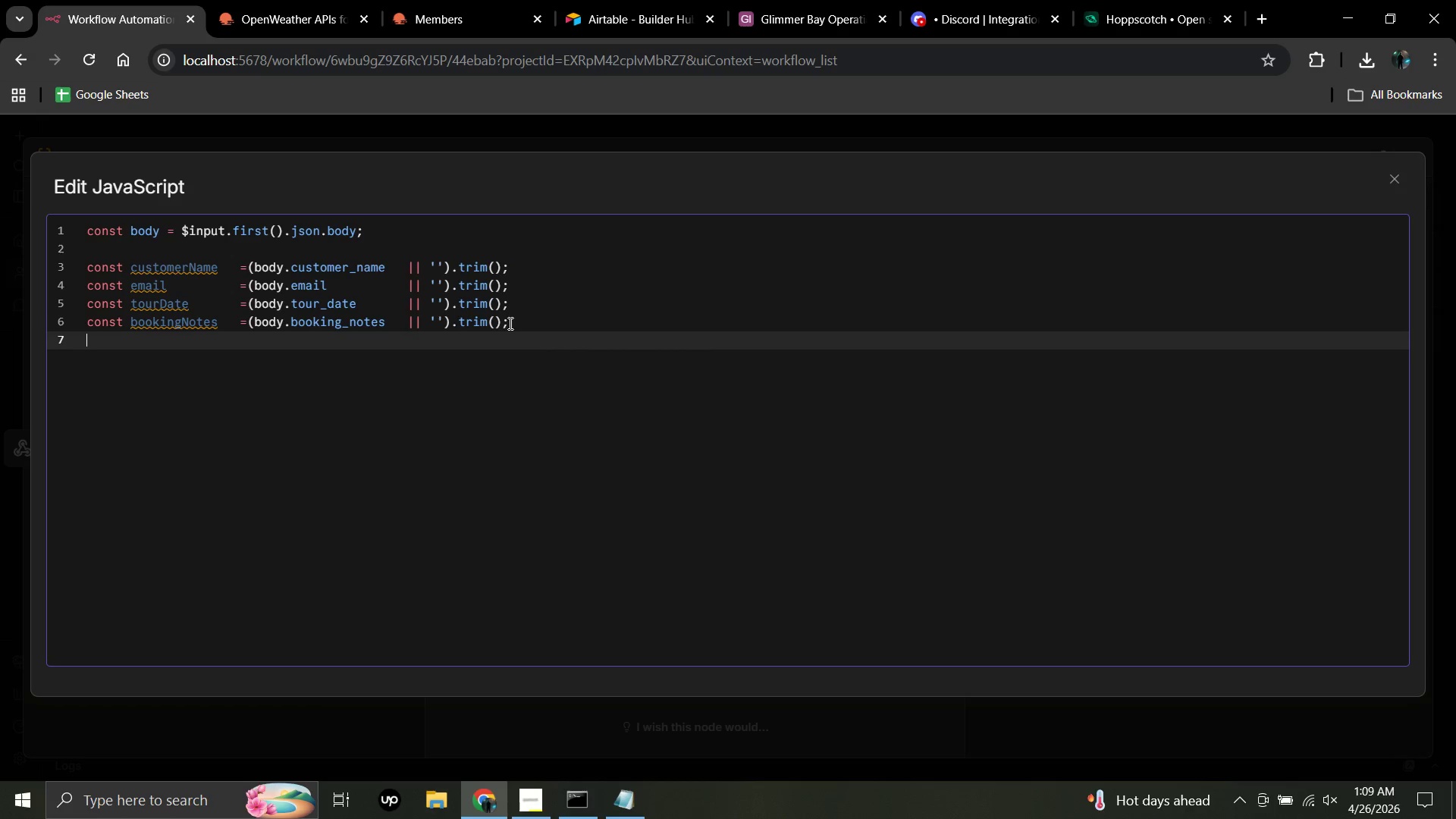 
type(const partiv)
key(Backspace)
type(cipantCount)
 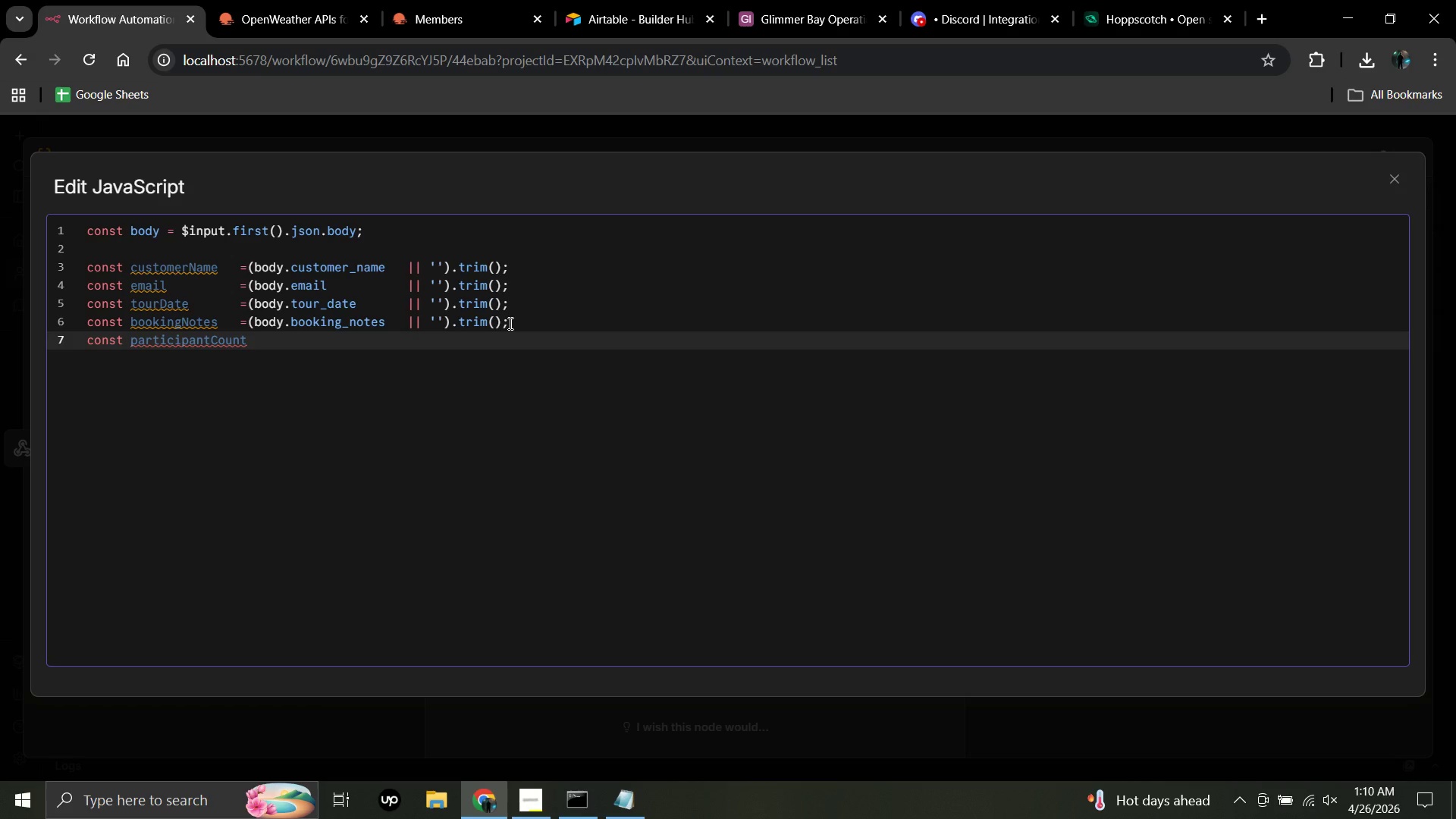 
key(Equal)
 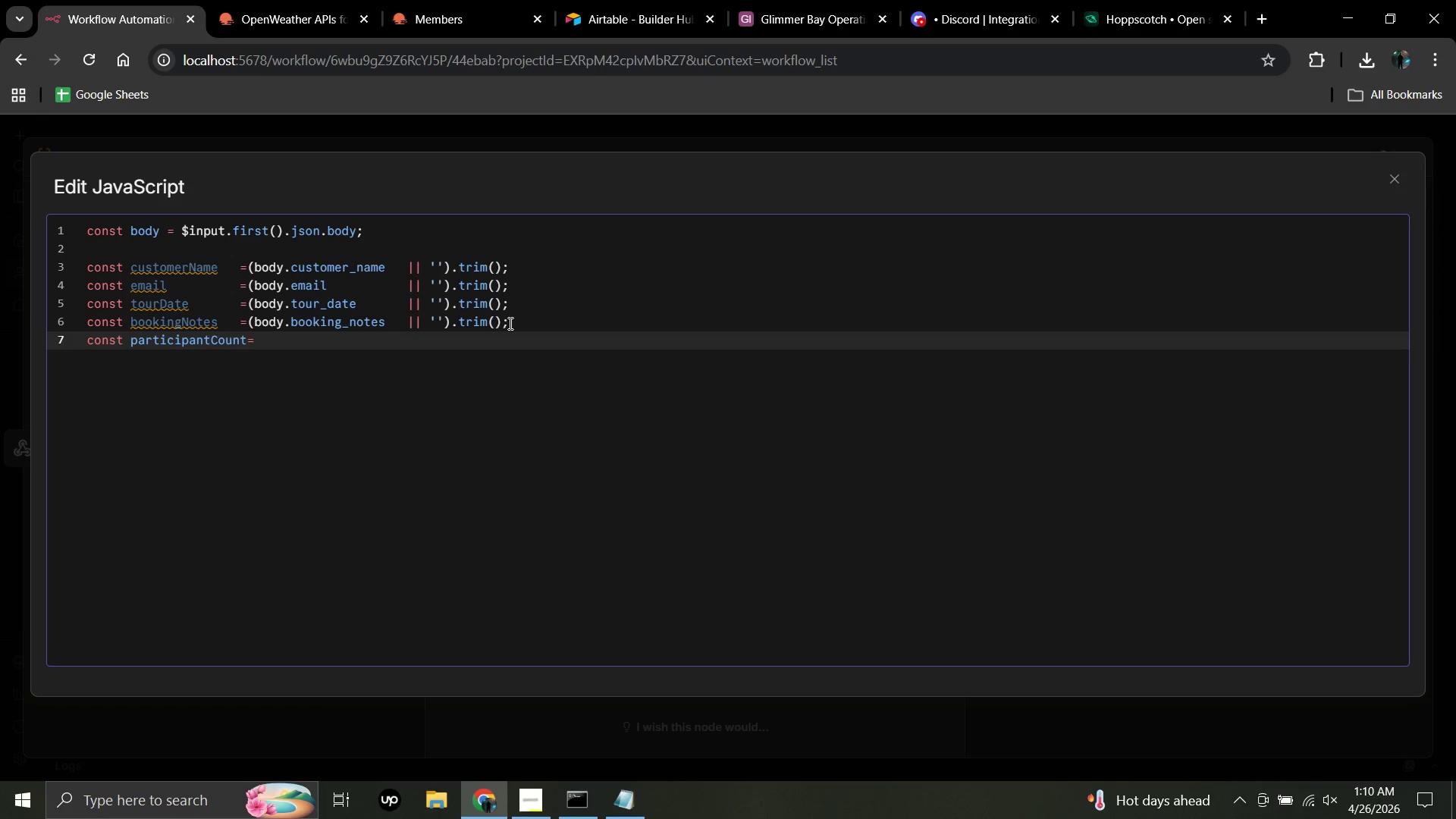 
key(Shift+9)
 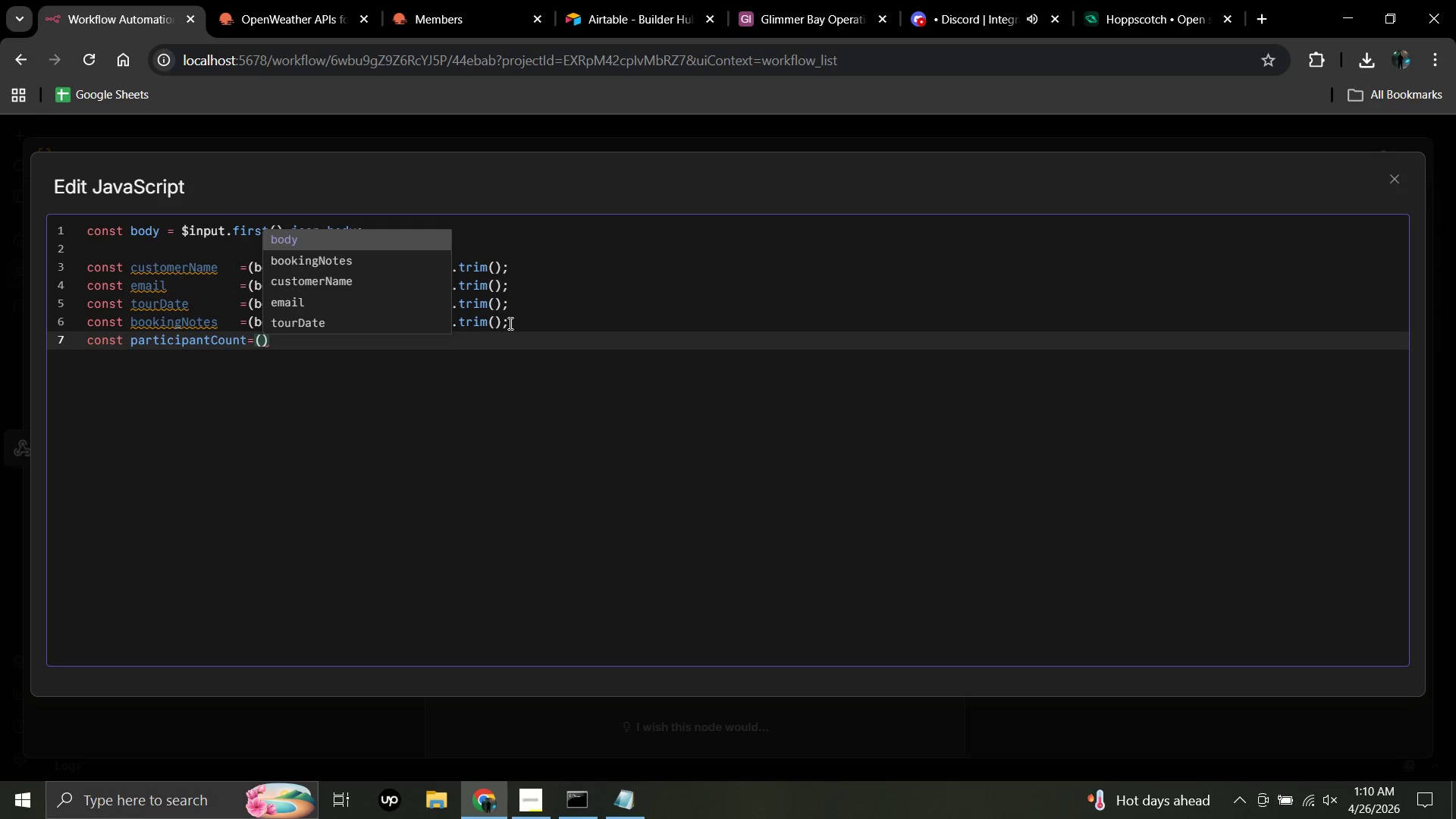 
wait(5.67)
 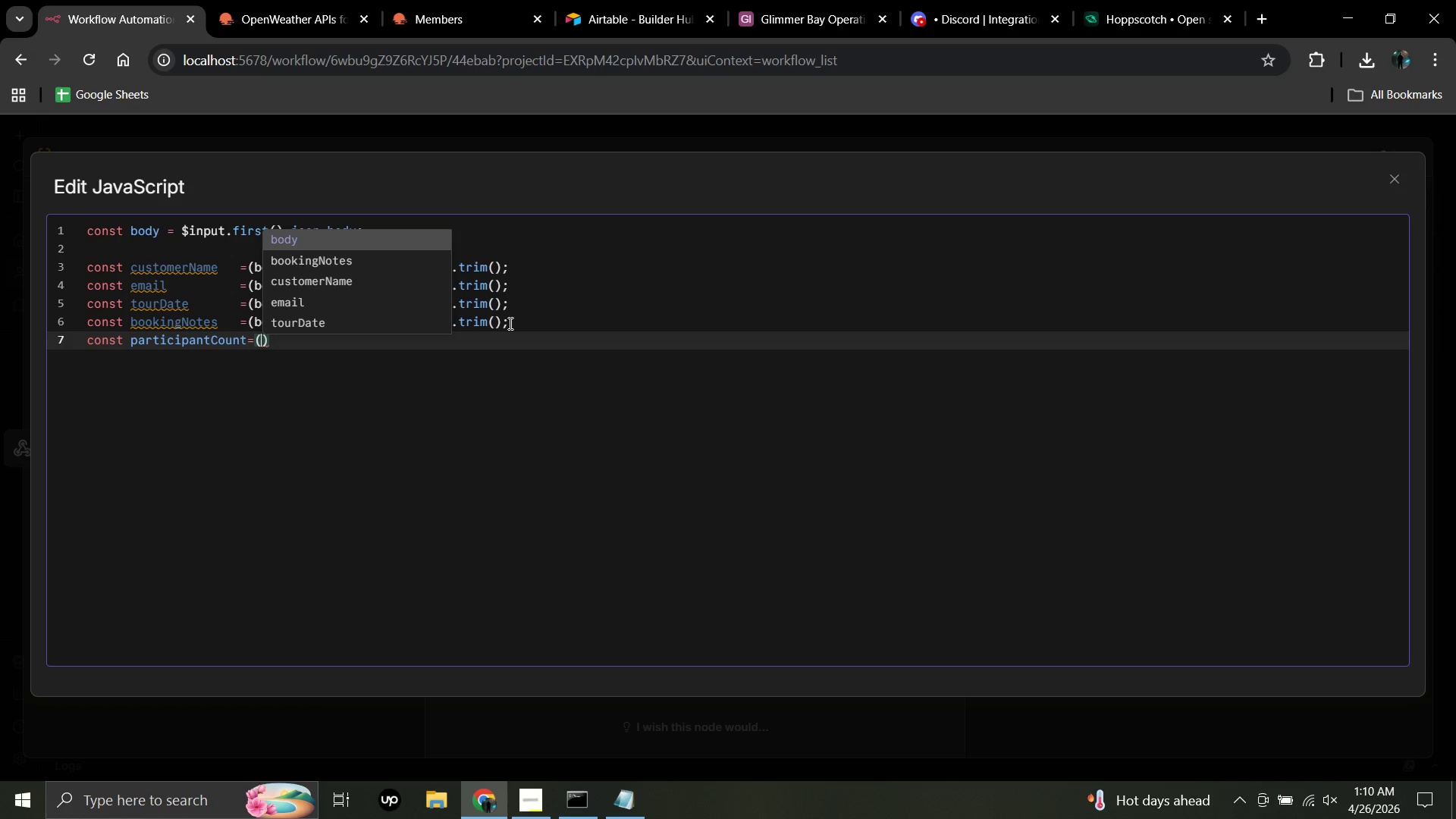 
key(Backspace)
 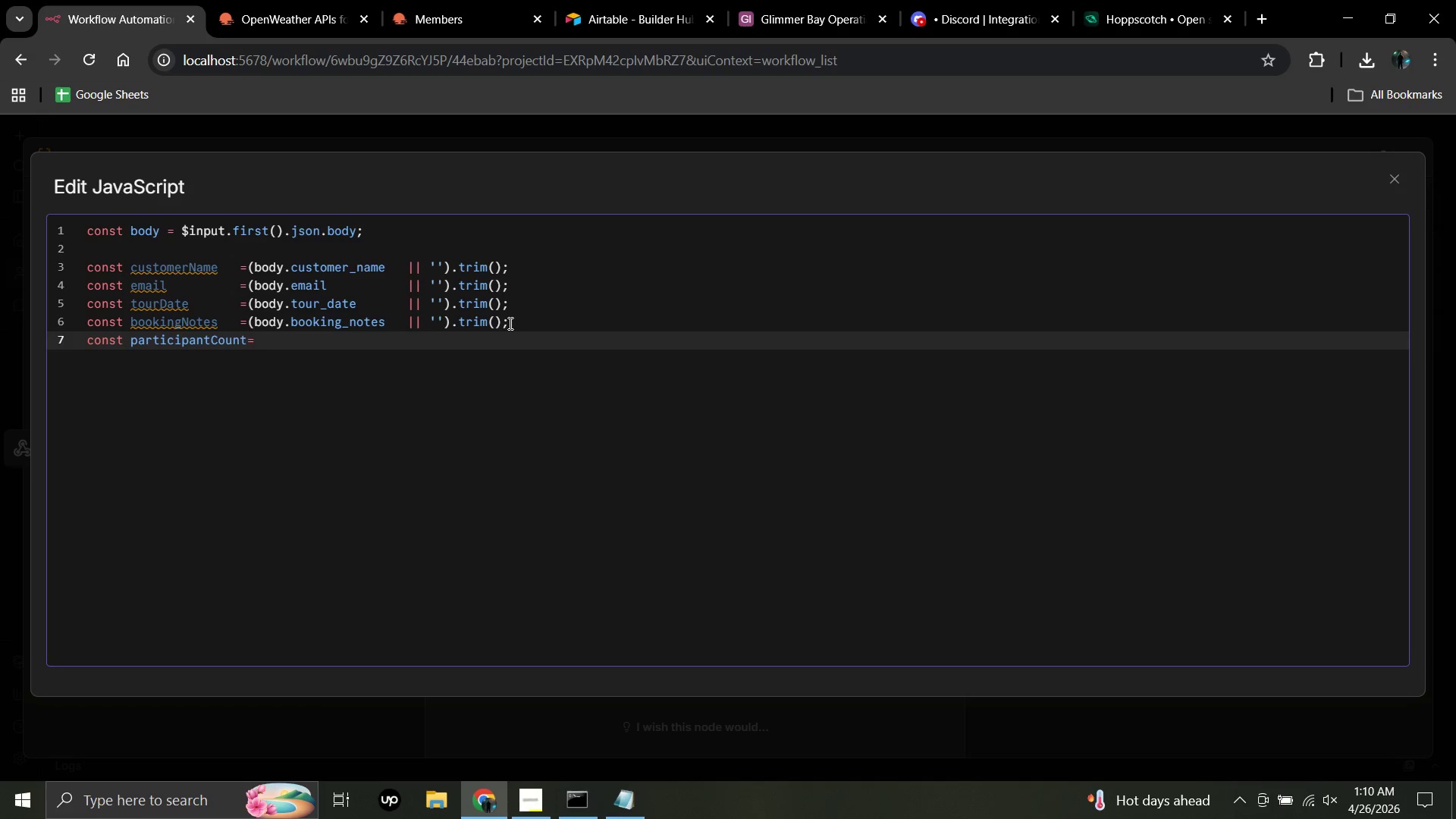 
type(parse)
 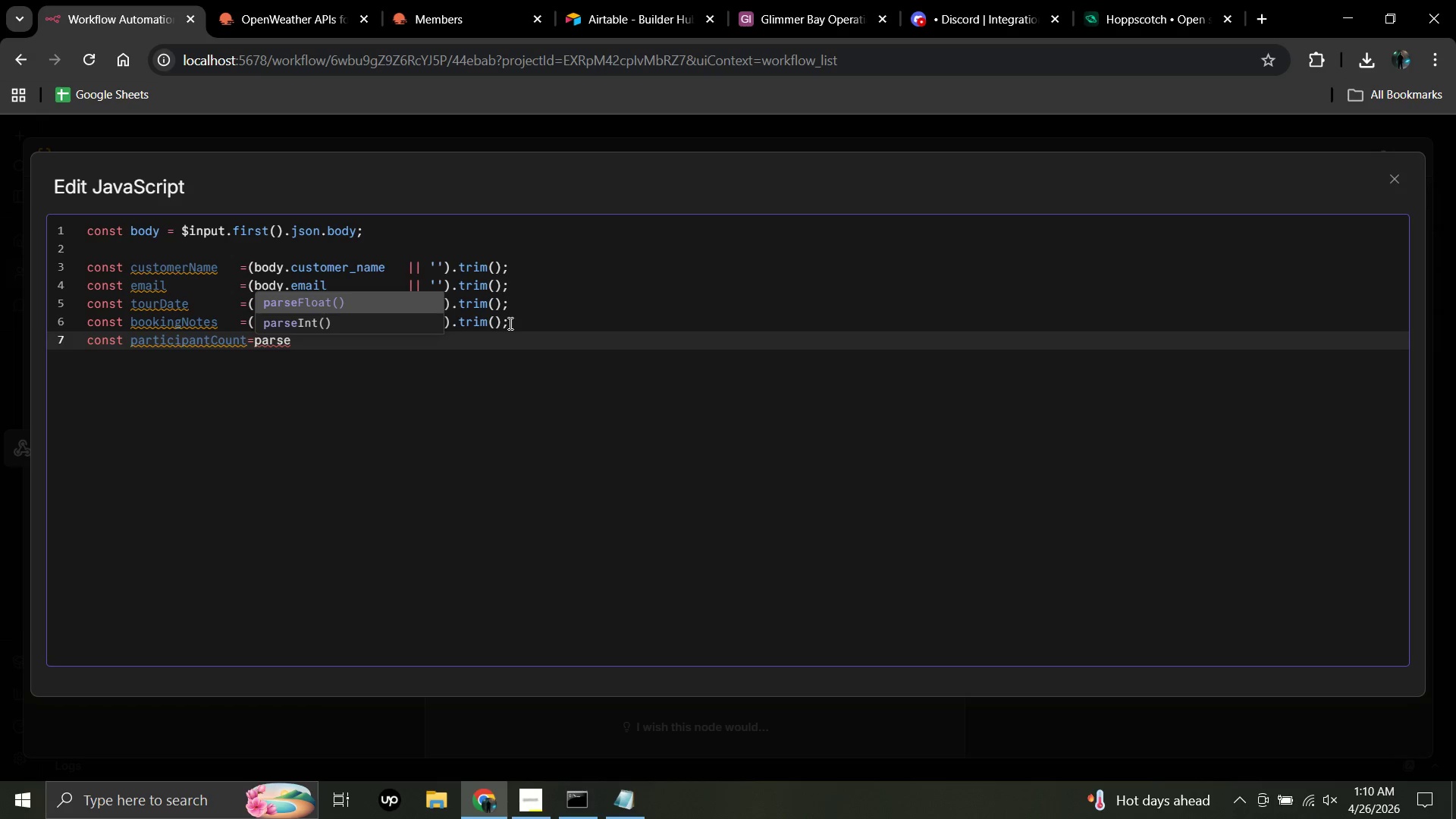 
type(Int(body.participant_count)
 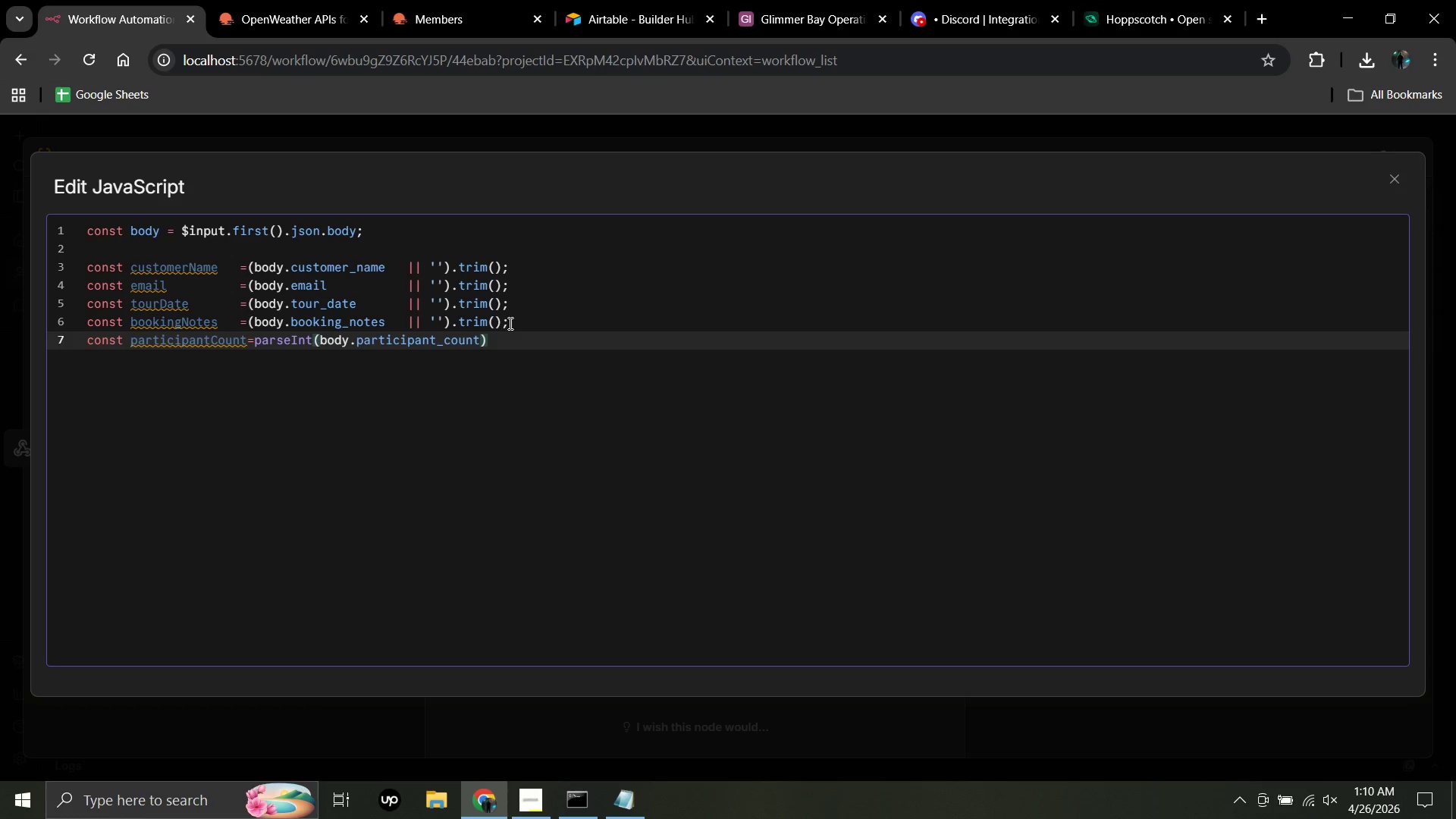 
key(Space)
 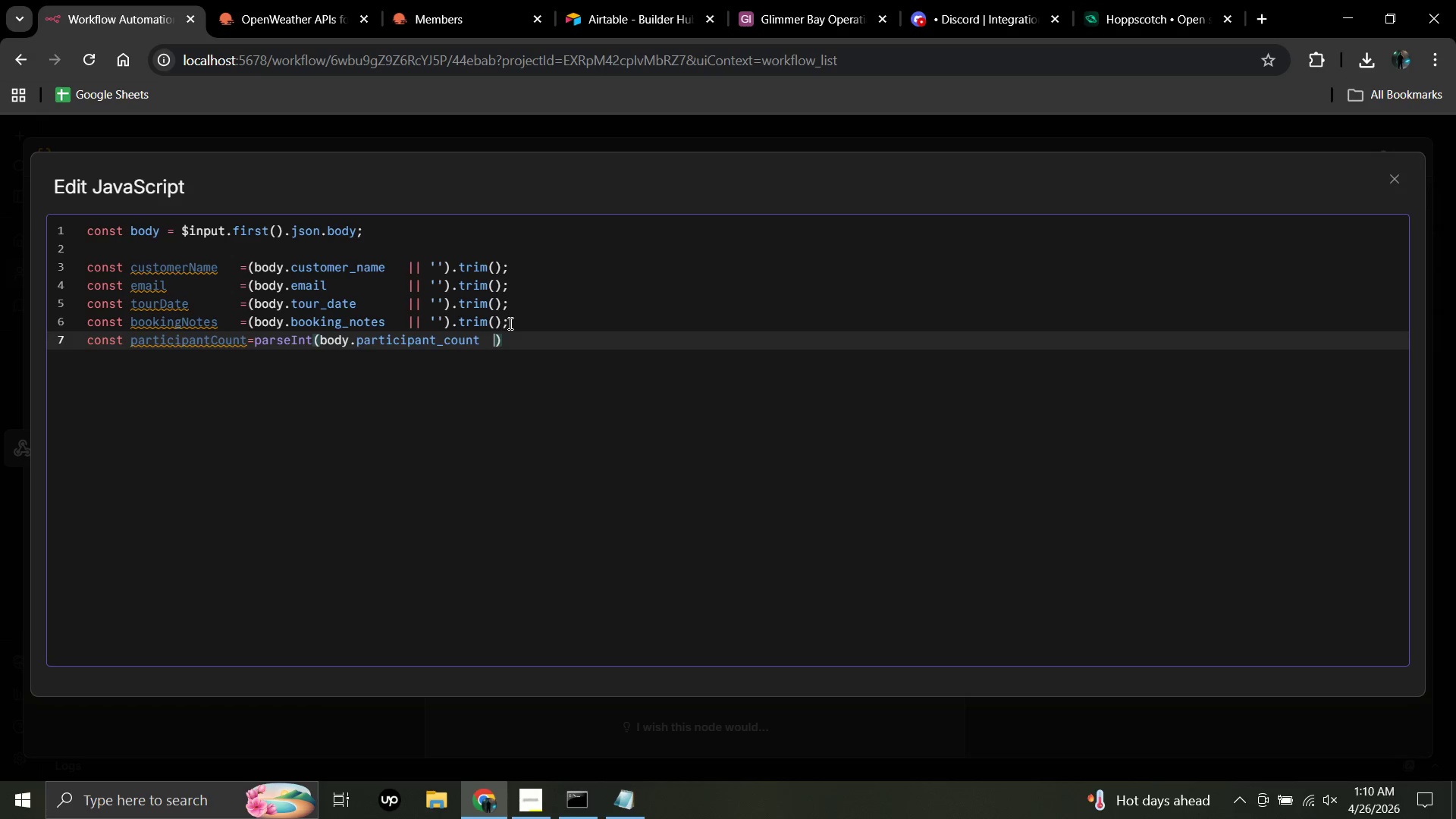 
key(Space)
 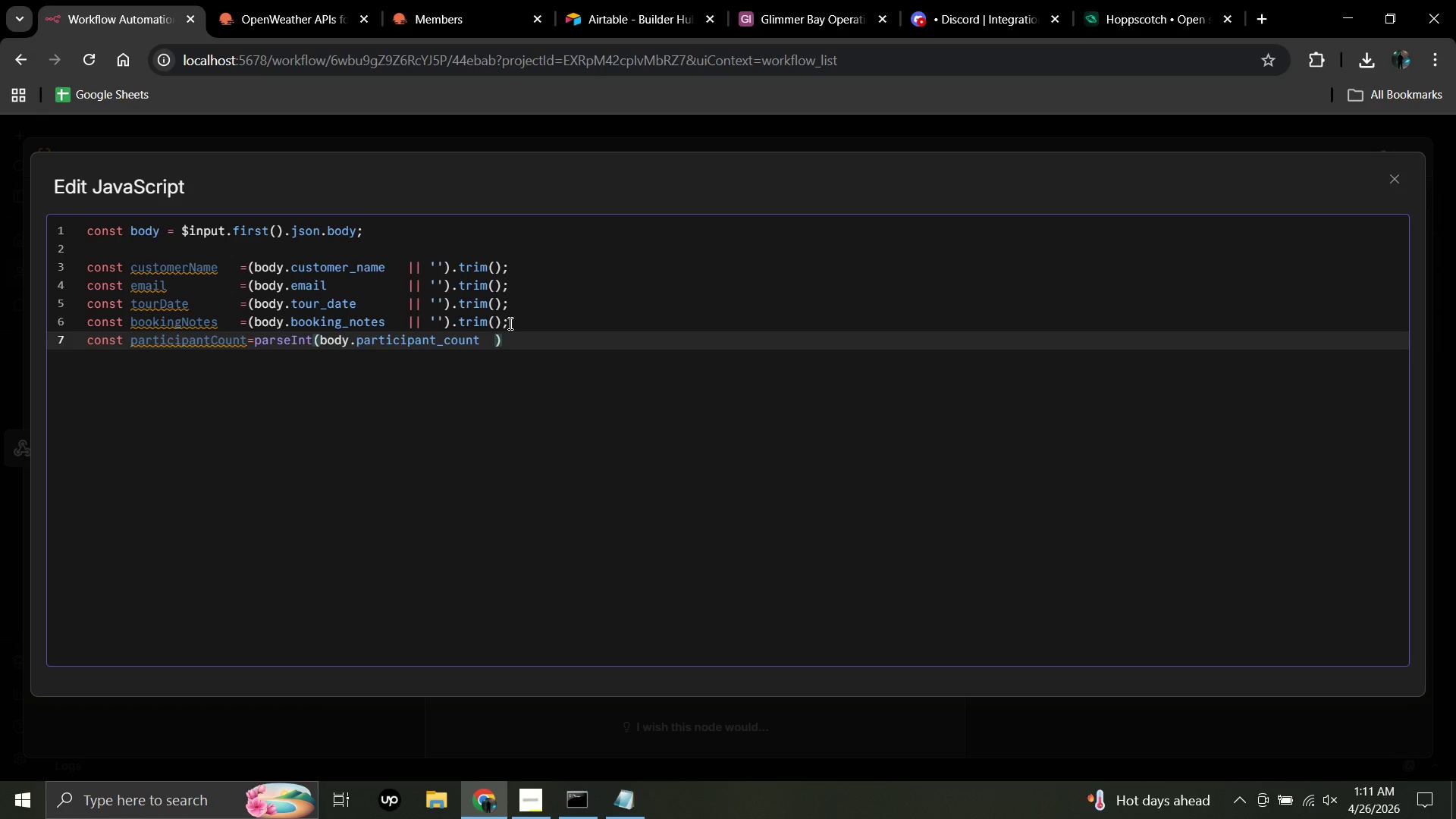 
key(Shift+Backslash)
 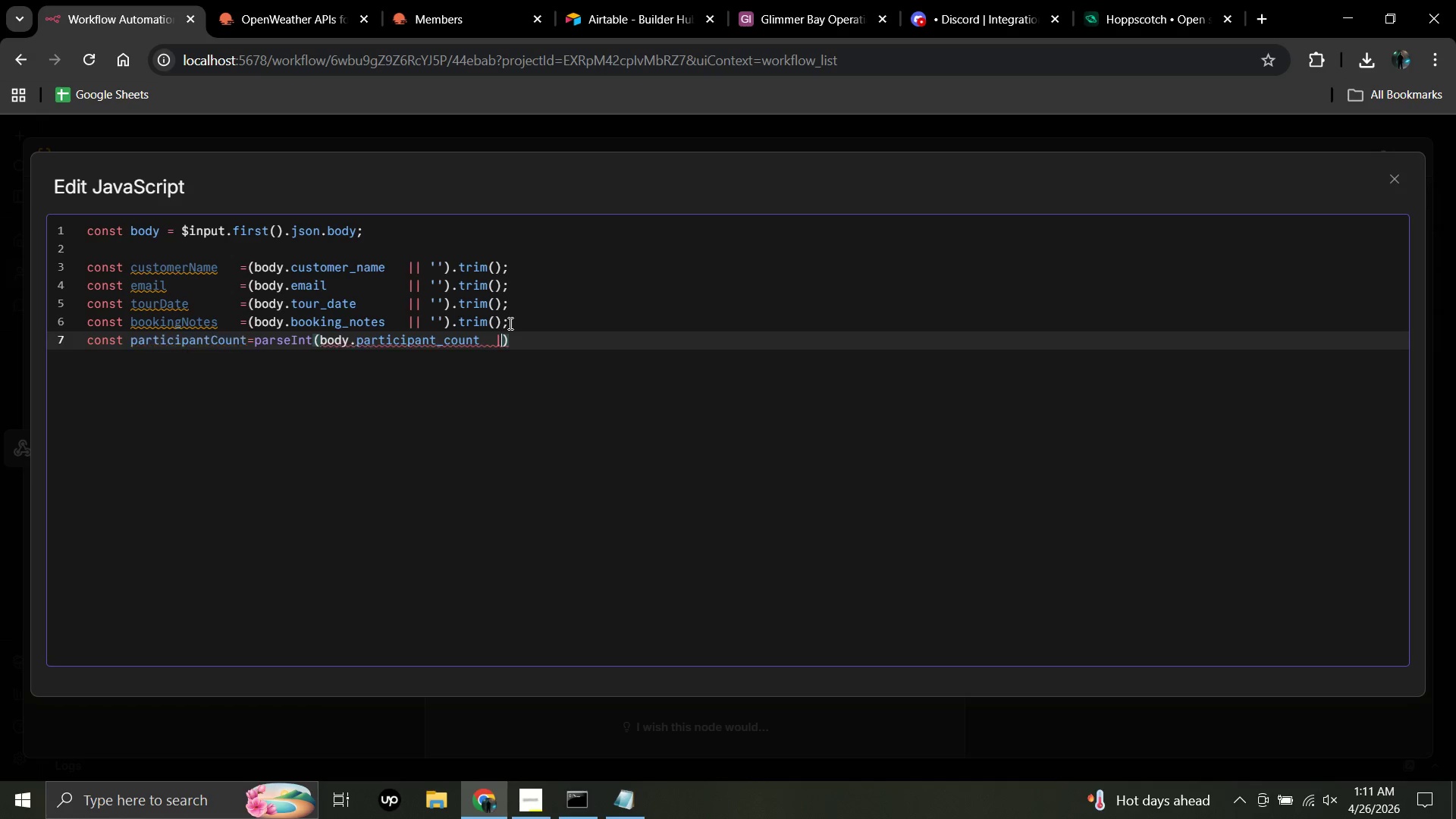 
key(Shift+ShiftRight)
 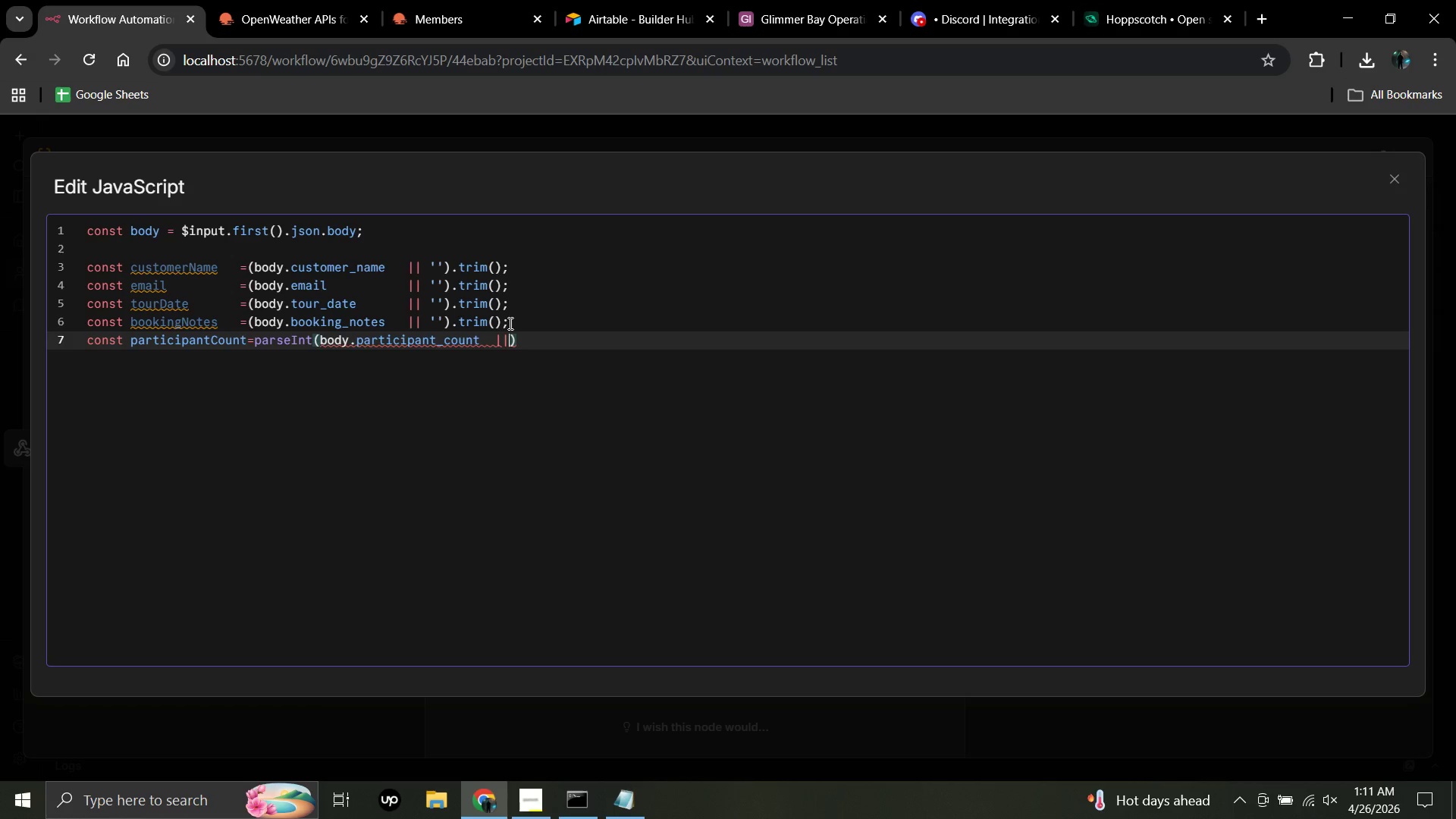 
key(Shift+Backslash)
 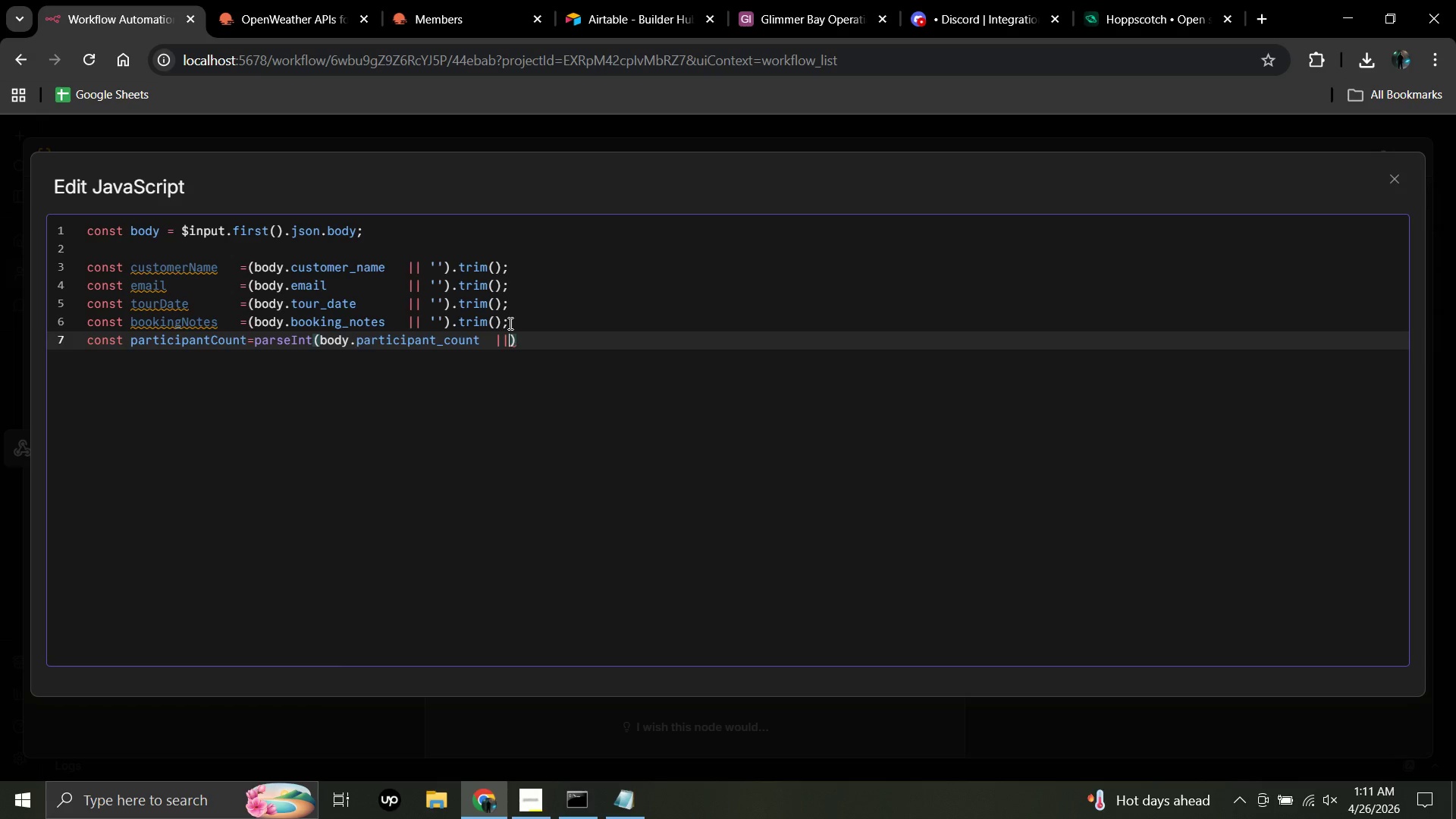 
key(Space)
 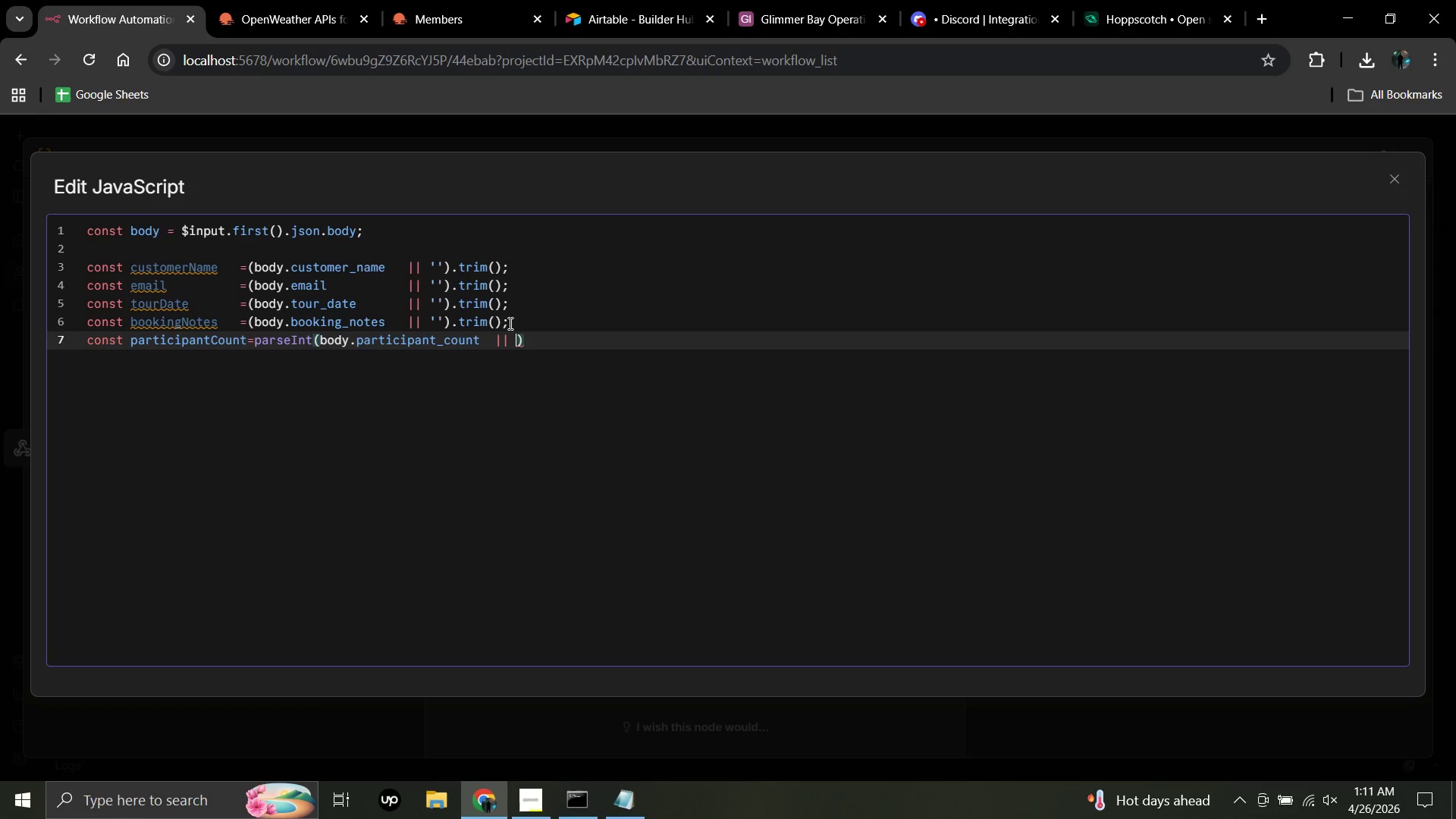 
key(Space)
 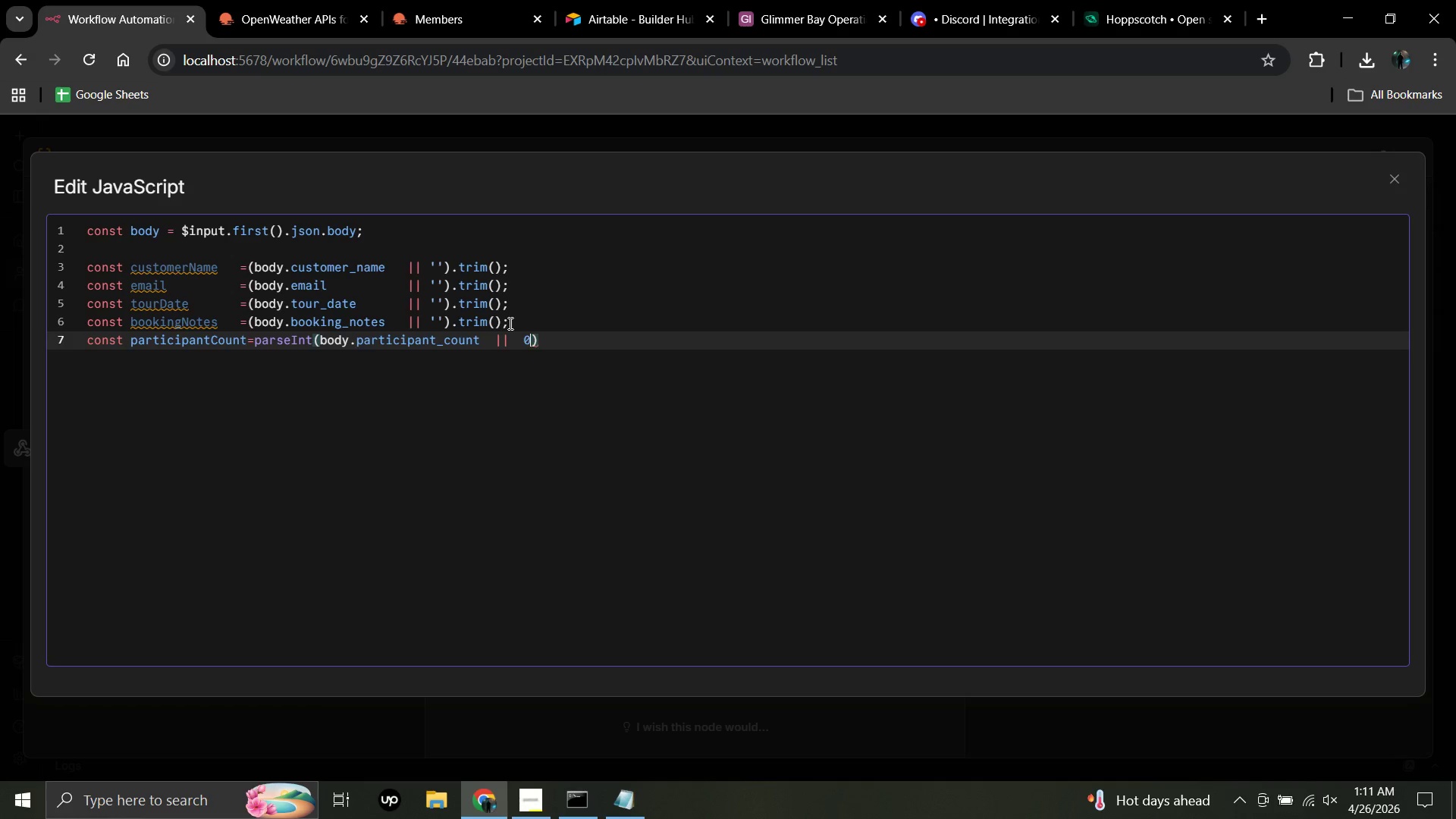 
key(0)
 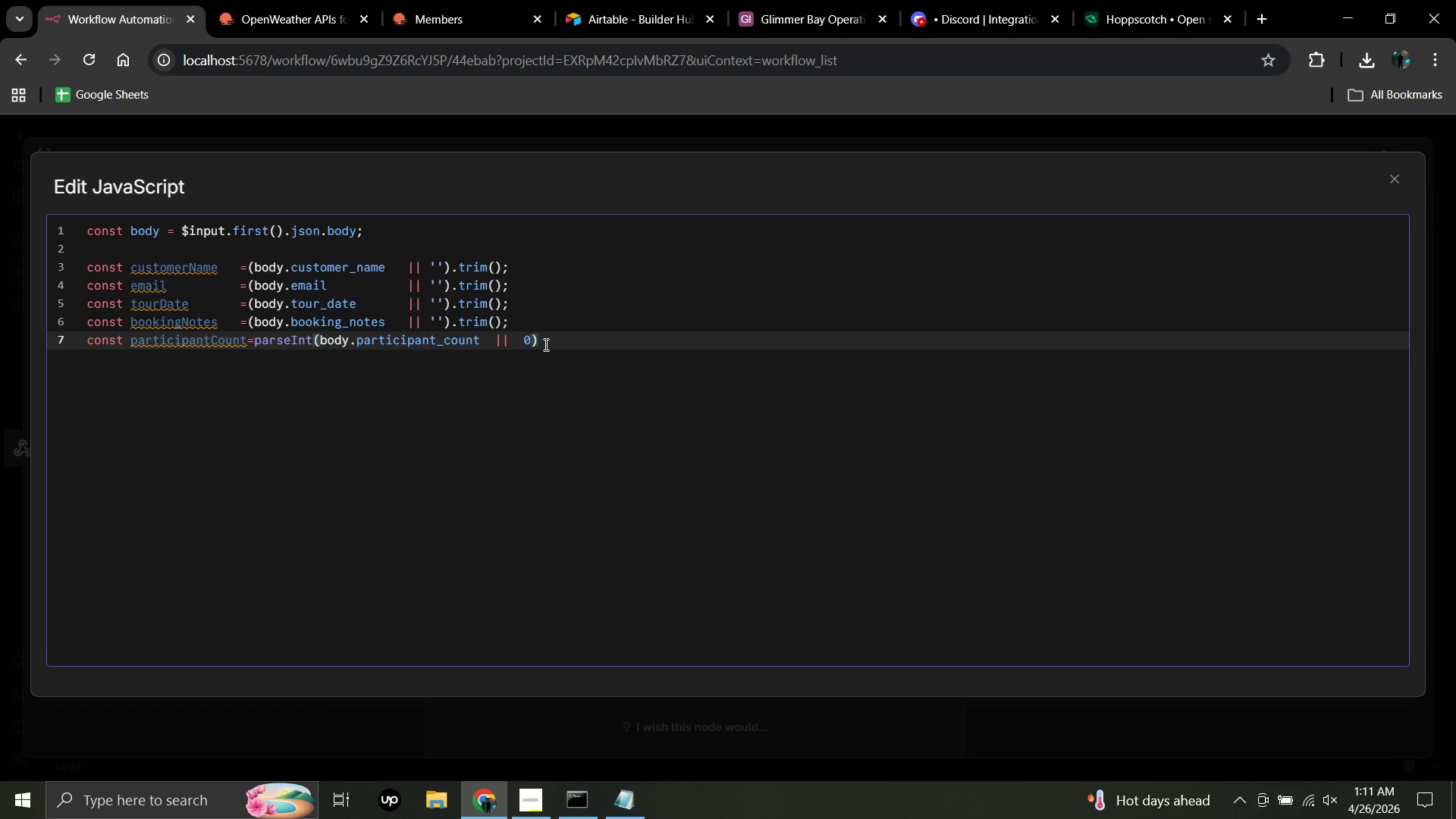 
left_click([542, 342])
 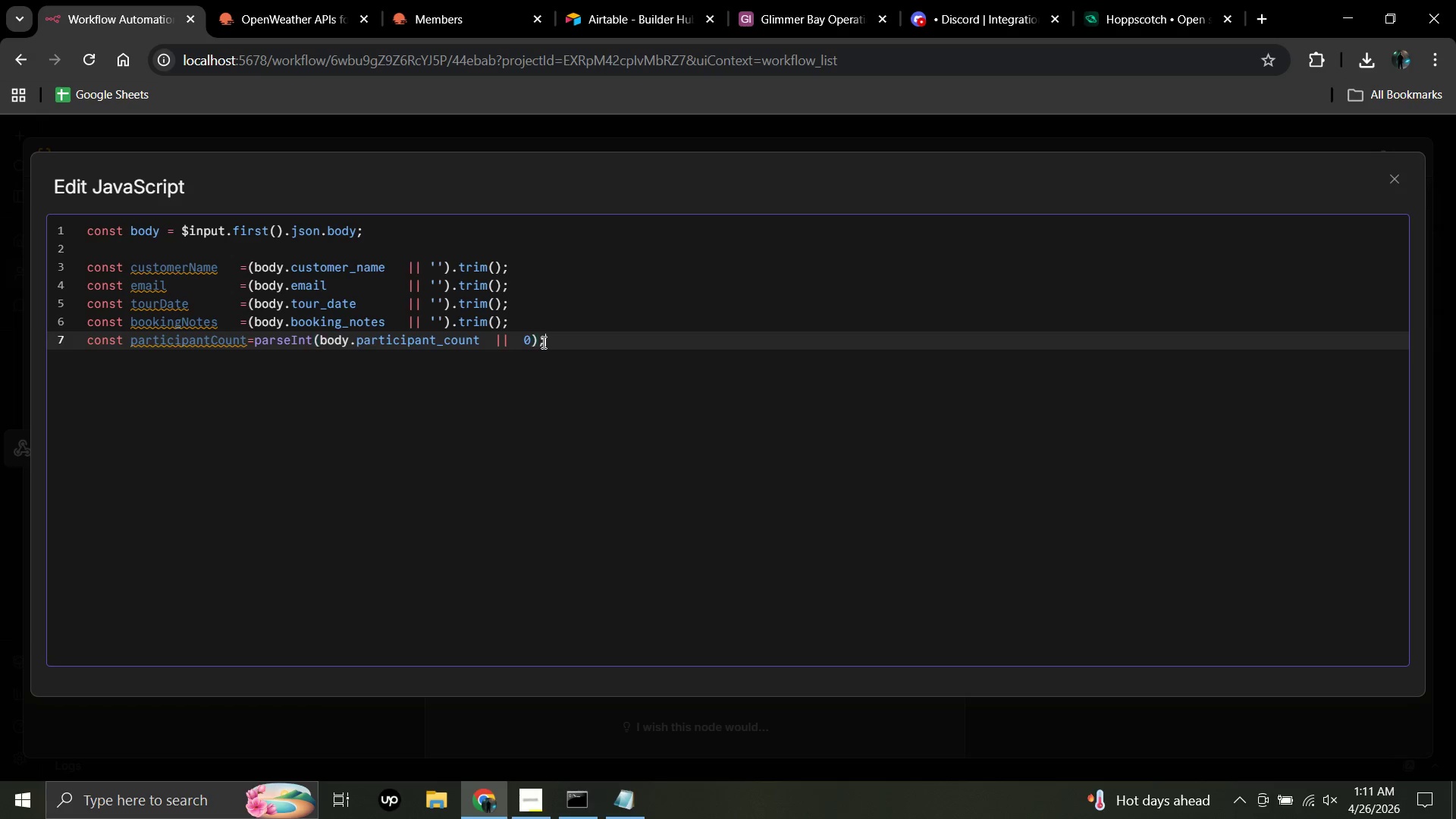 
key(Semicolon)
 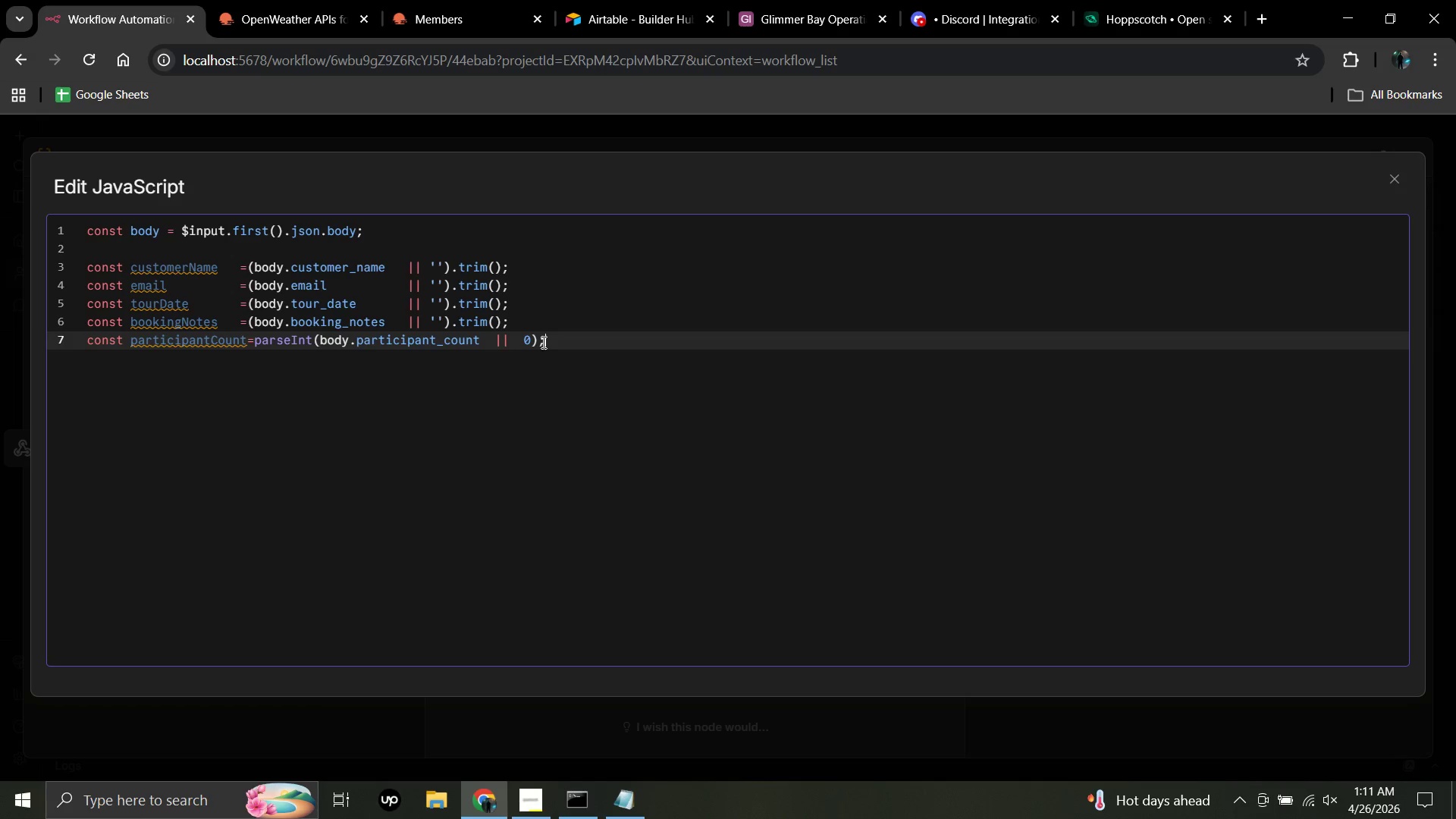 
key(Enter)
 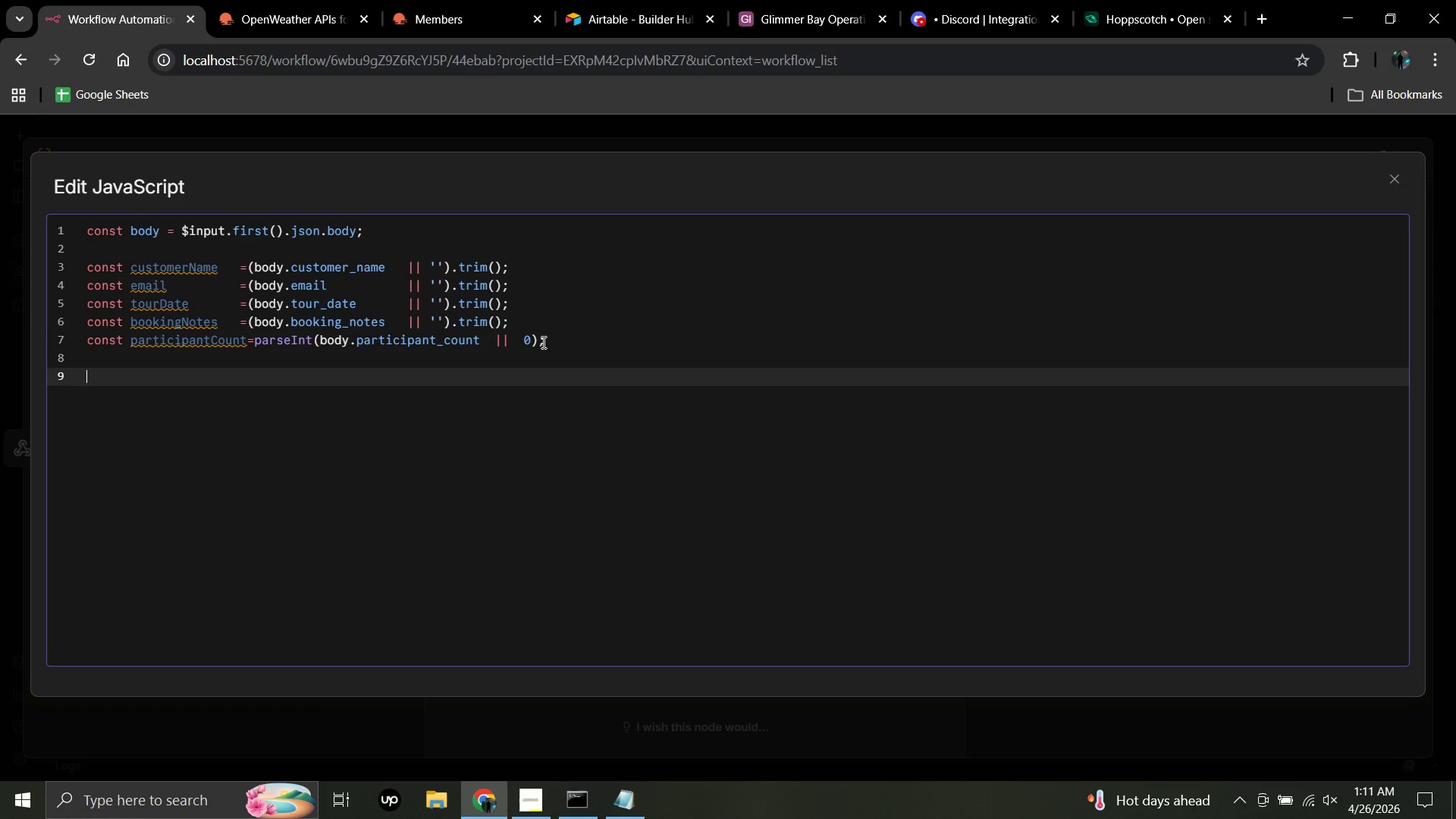 
key(Enter)
 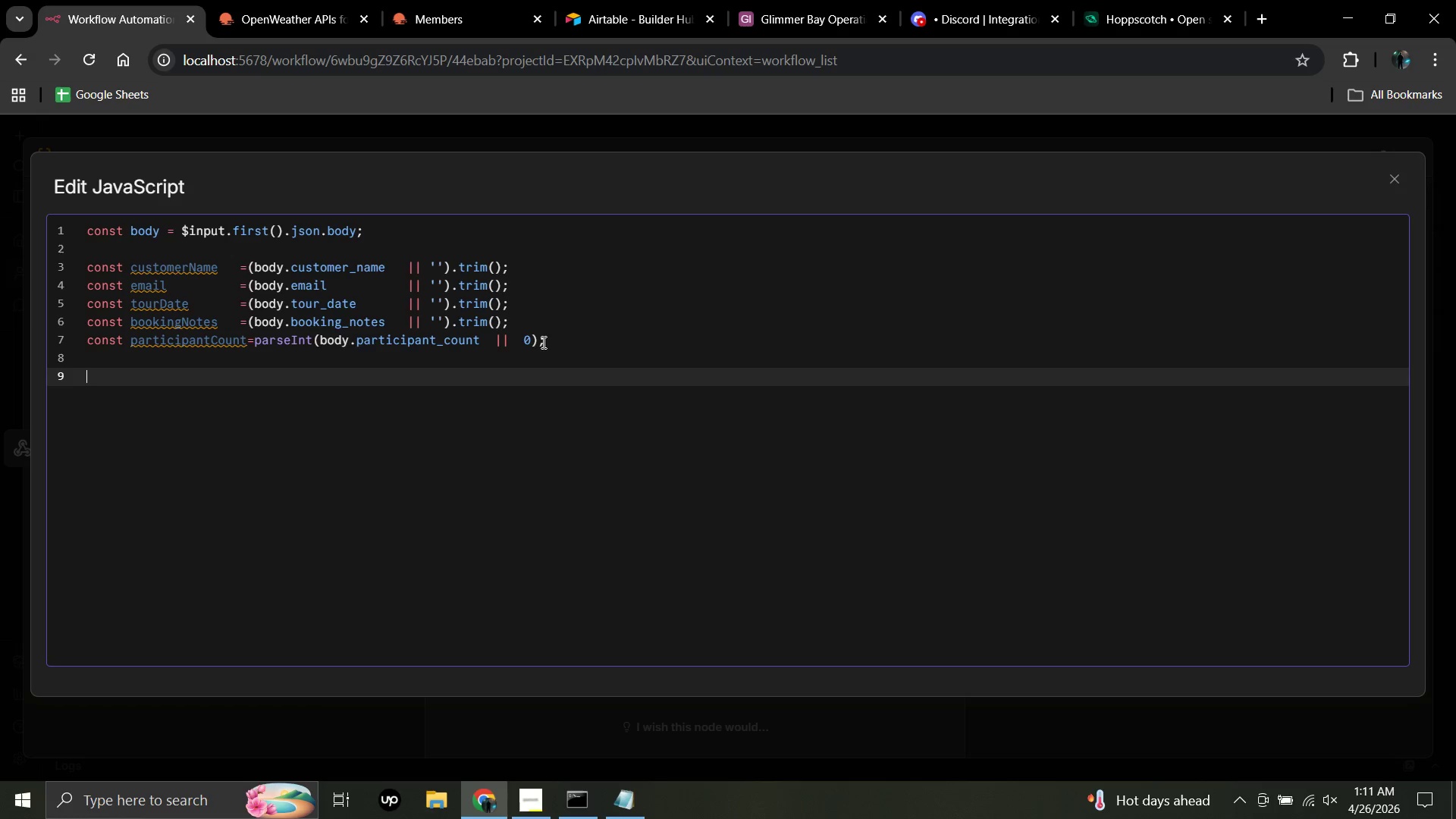 
wait(7.77)
 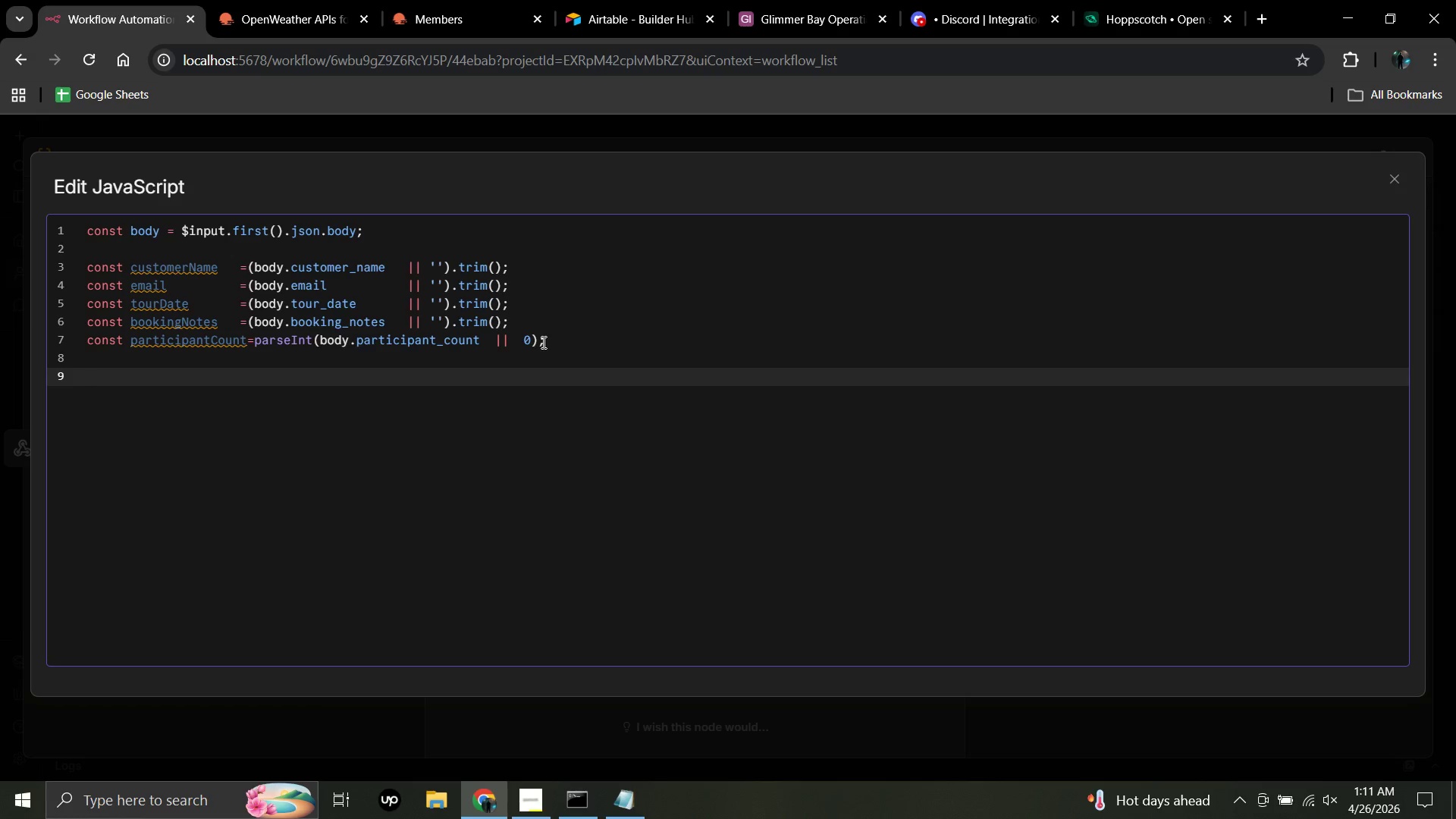 
type(const)
 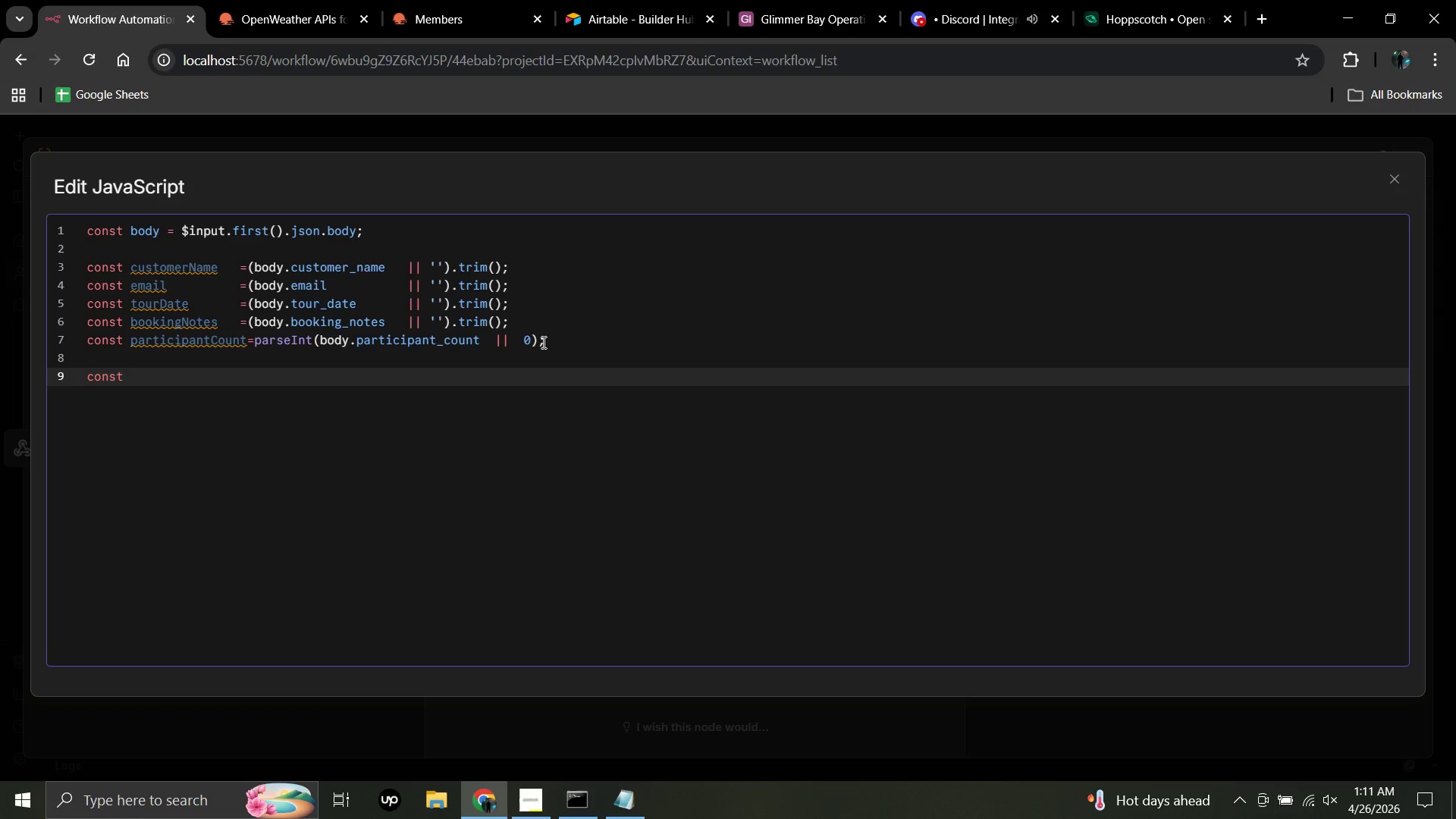 
type( rawPhone =)
 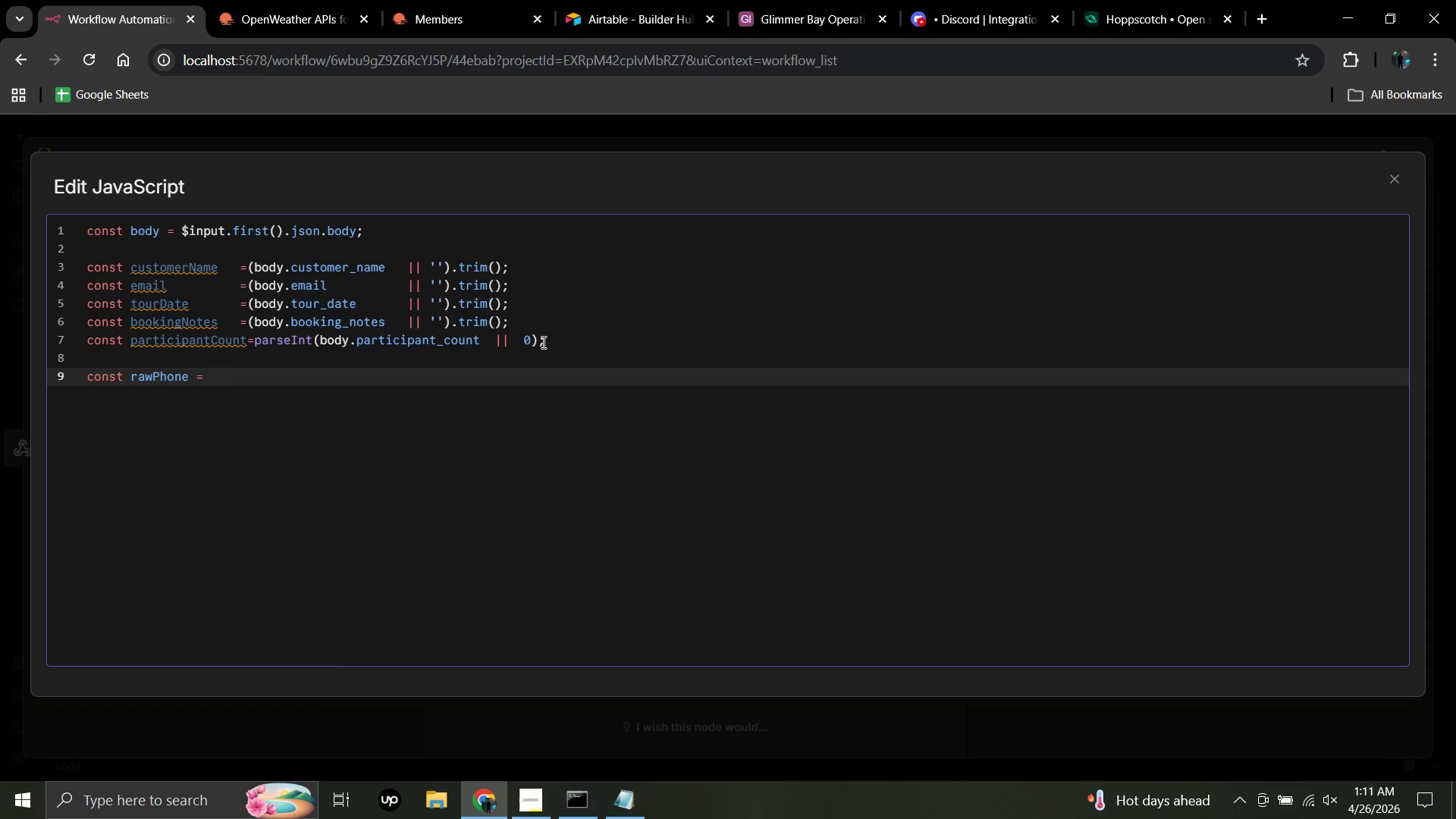 
type((body)
 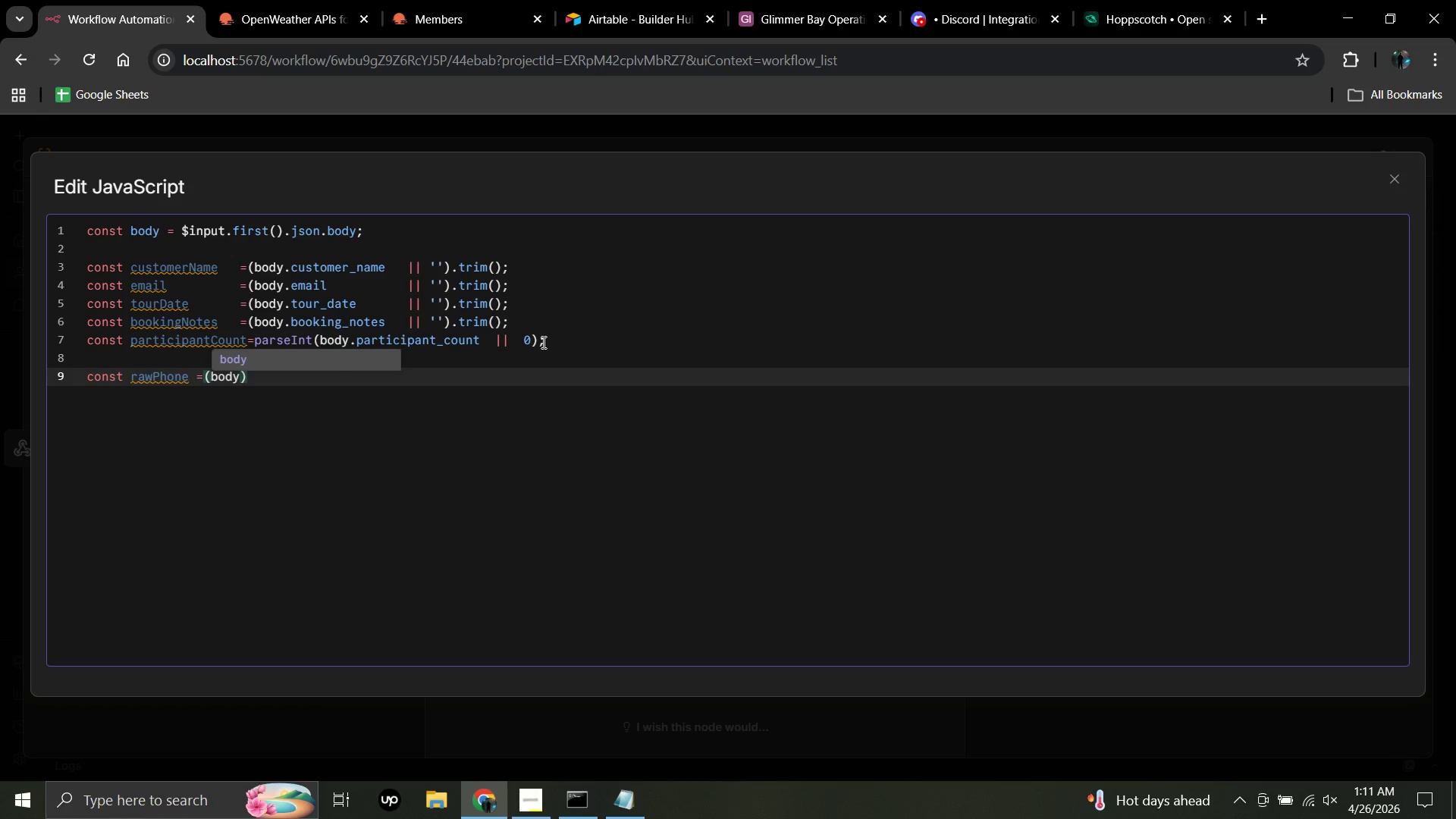 
type(.phone)
 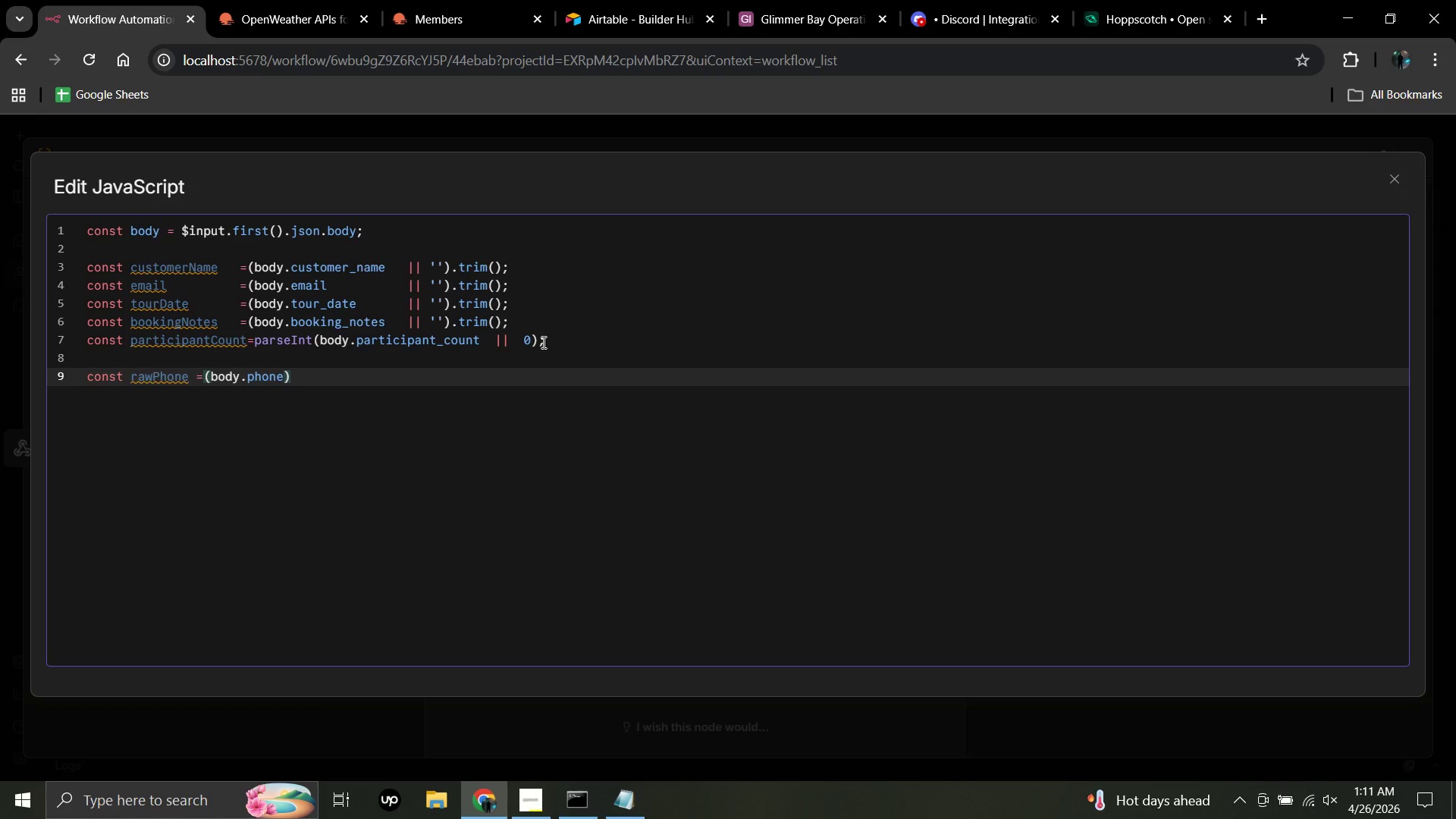 
wait(5.8)
 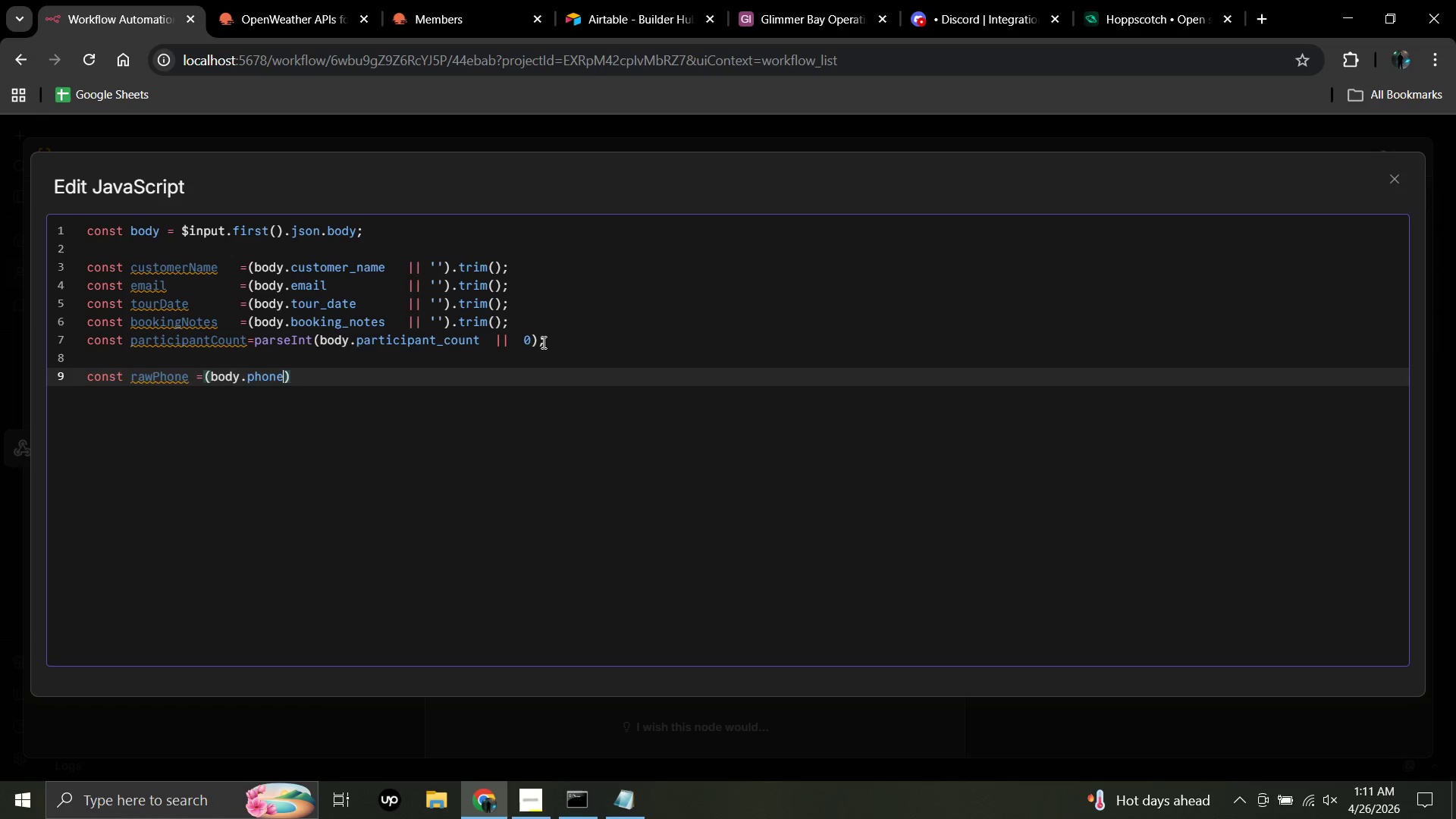 
key(Space)
 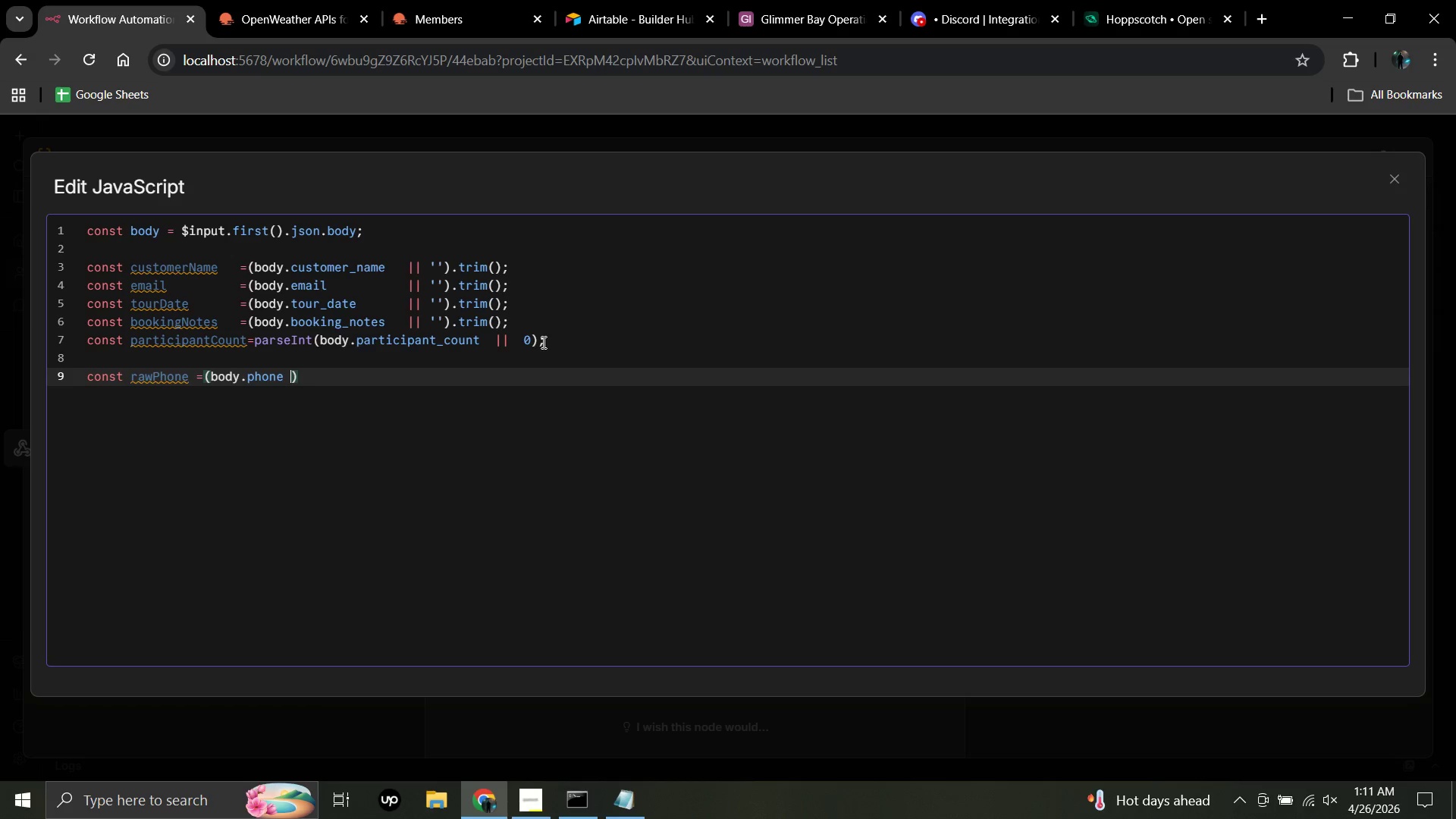 
key(Shift+ShiftRight)
 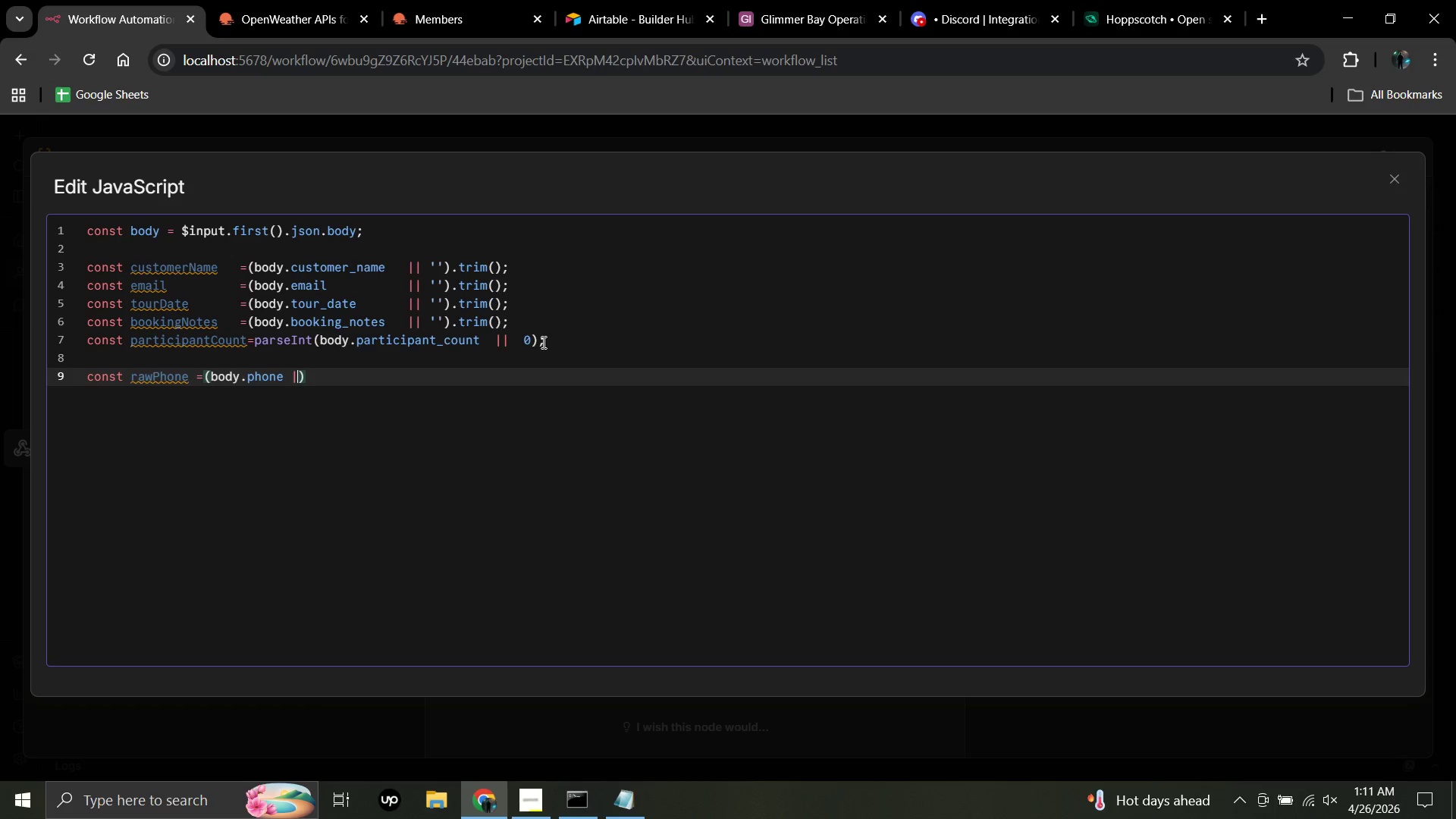 
key(Shift+Backslash)
 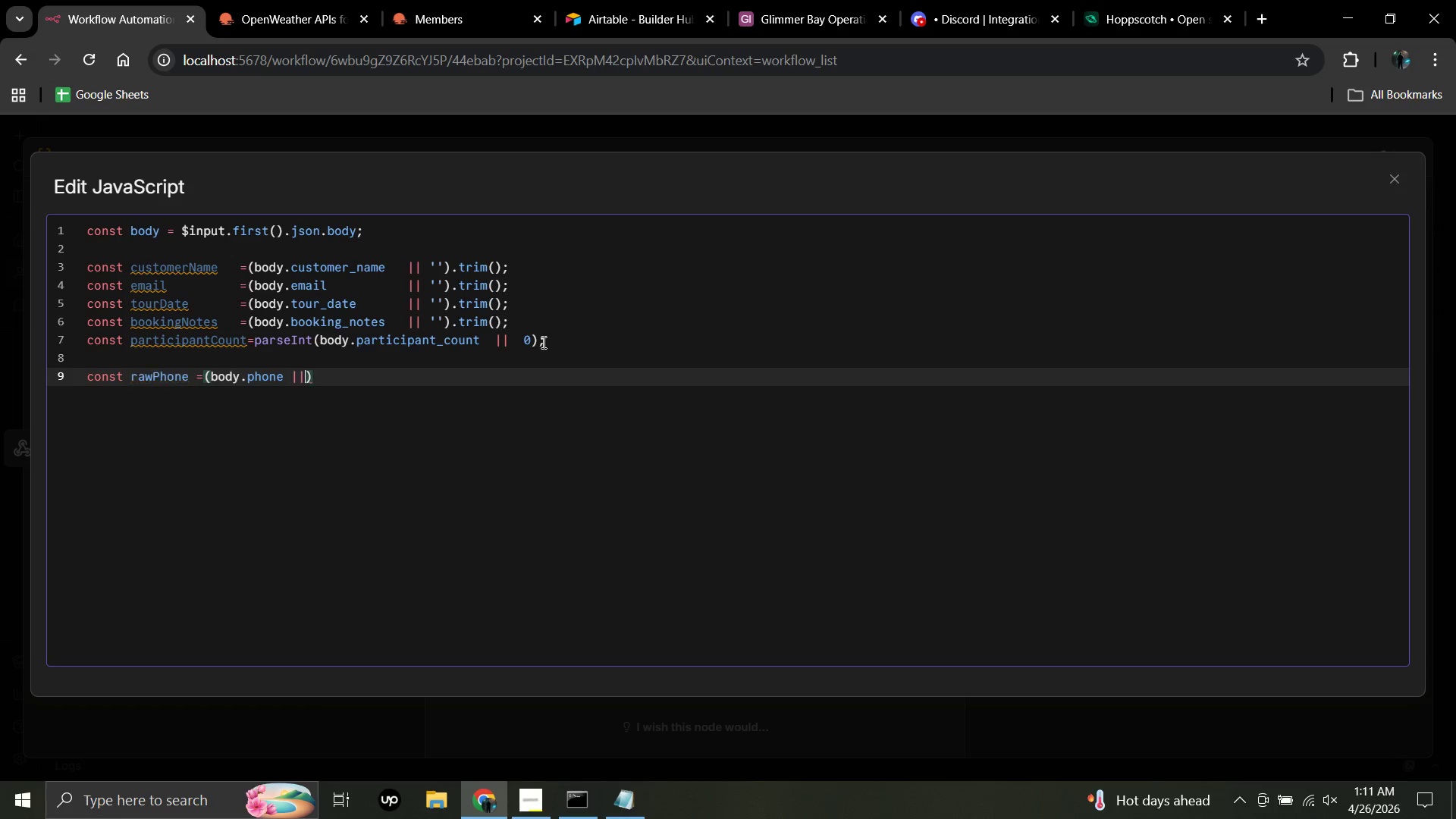 
key(Shift+ShiftRight)
 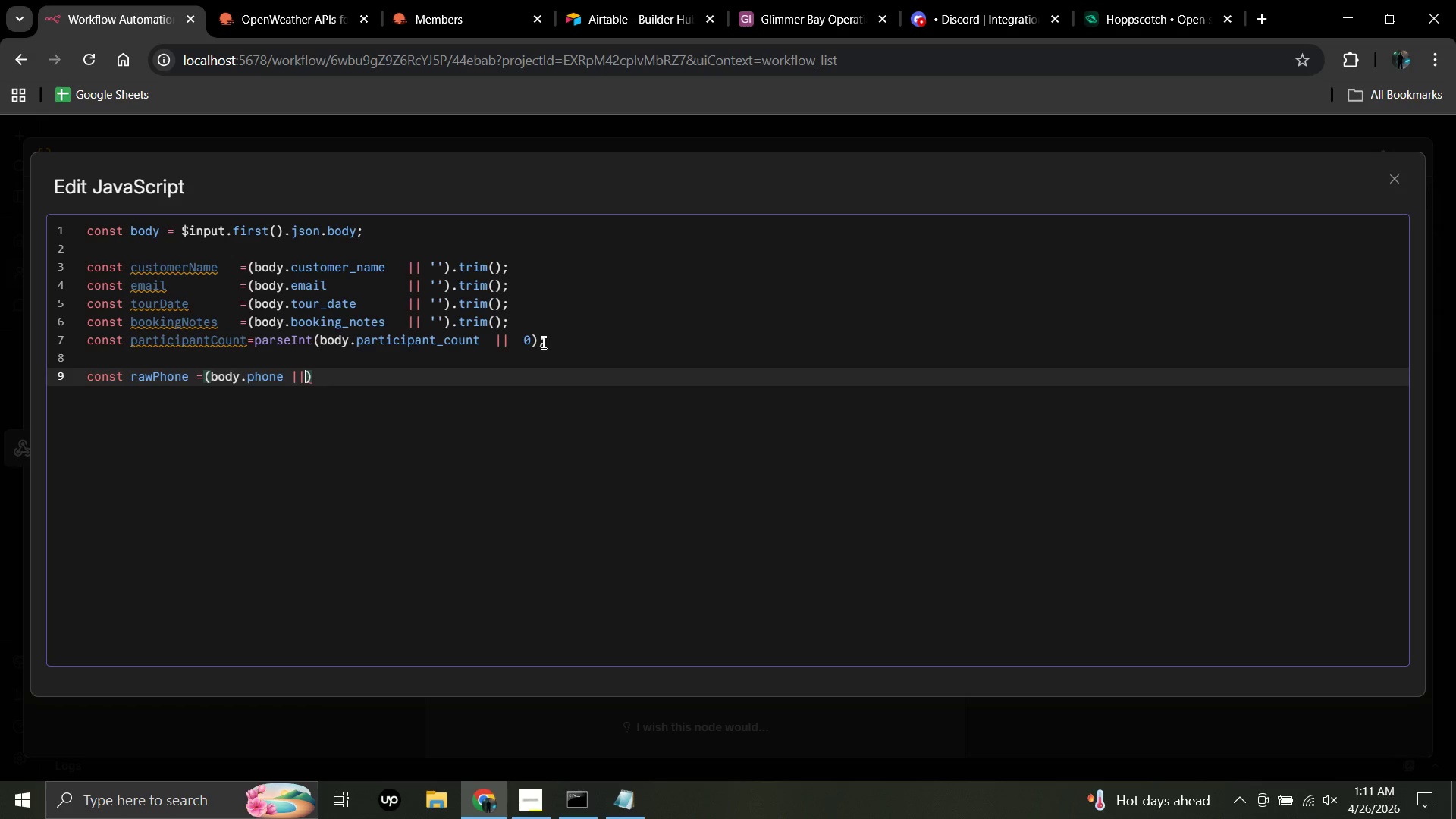 
key(Shift+Backslash)
 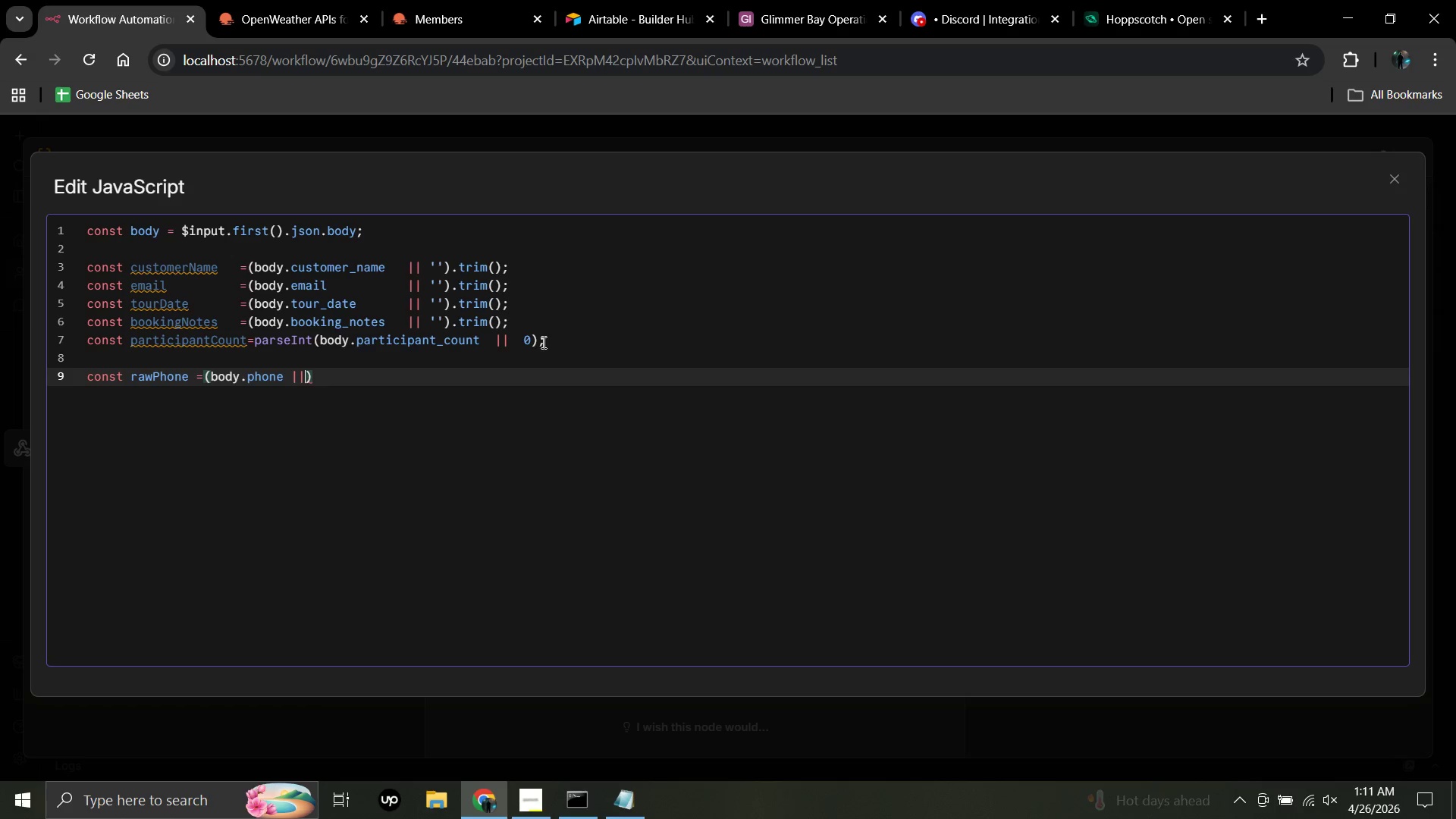 
key(Space)
 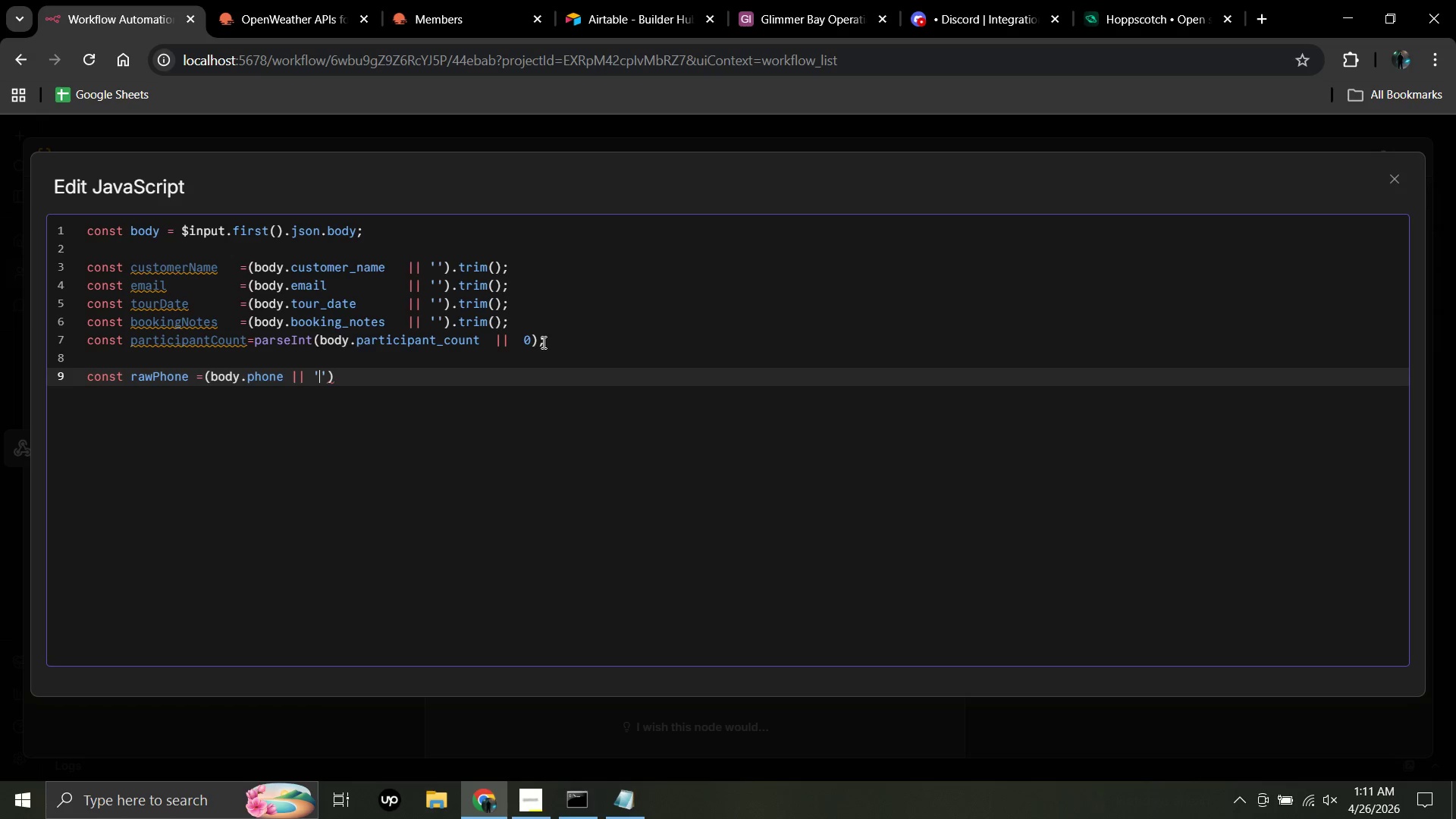 
key(Quote)
 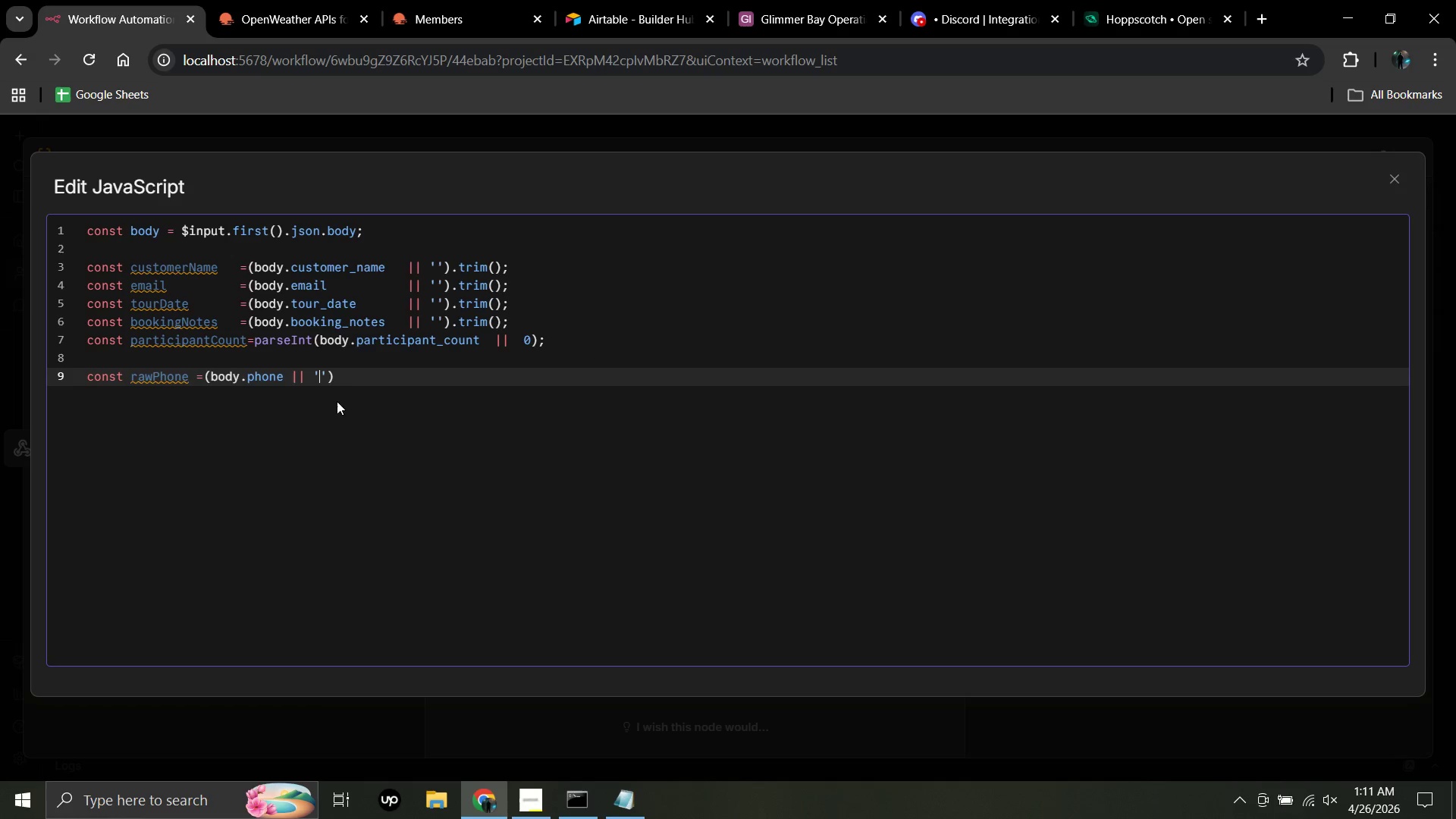 
left_click([340, 381])
 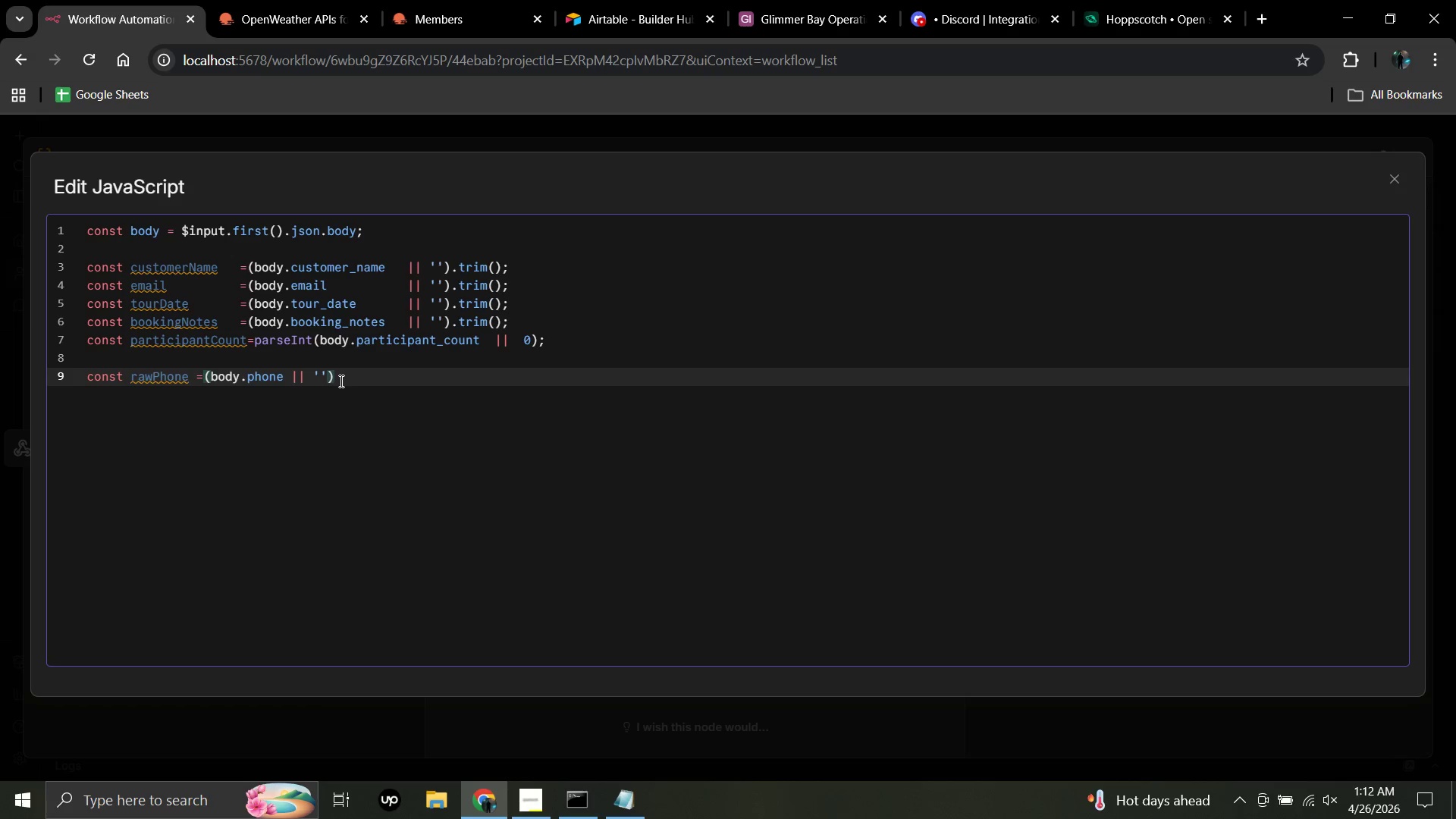 
key(Period)
 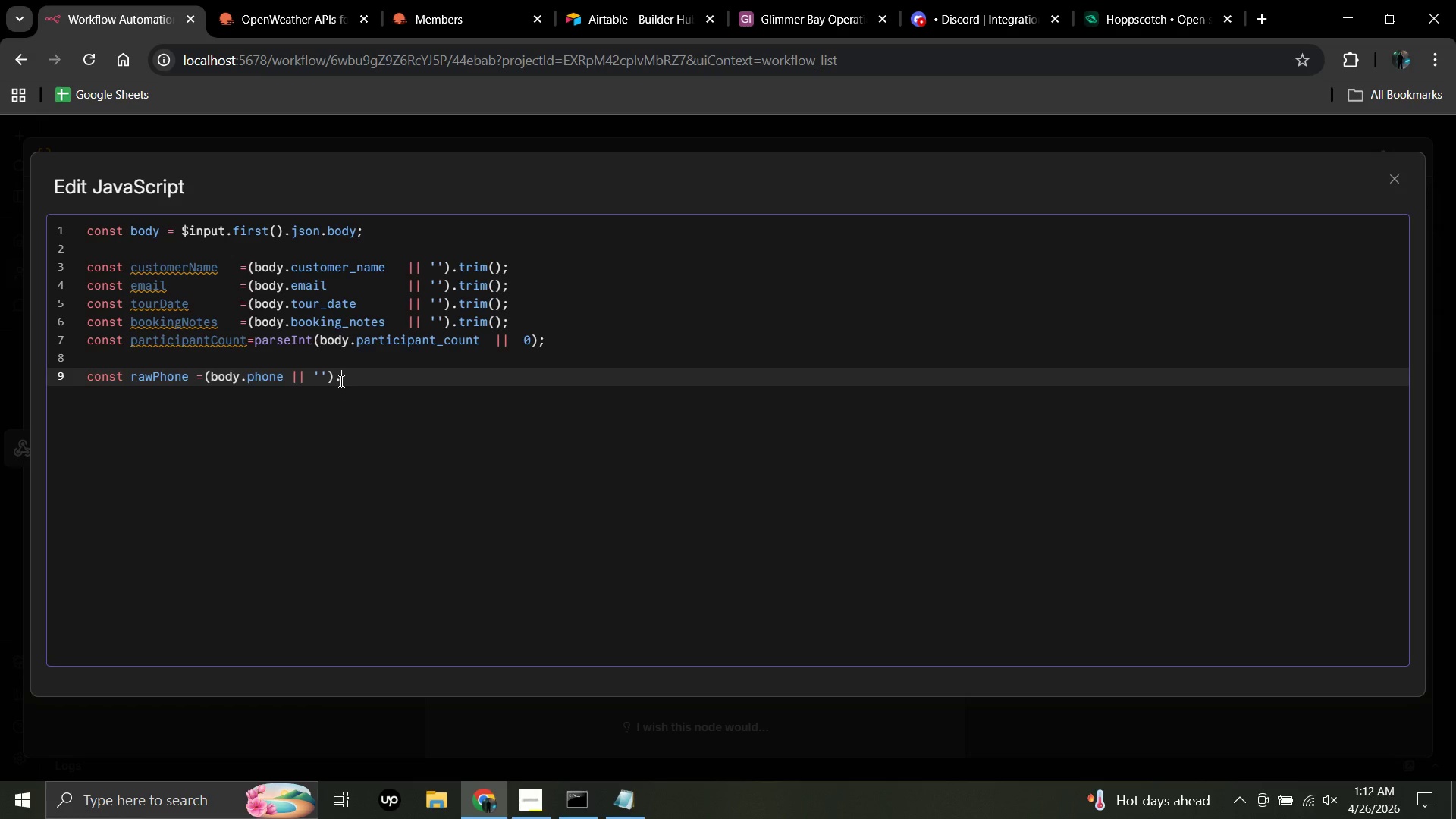 
wait(23.19)
 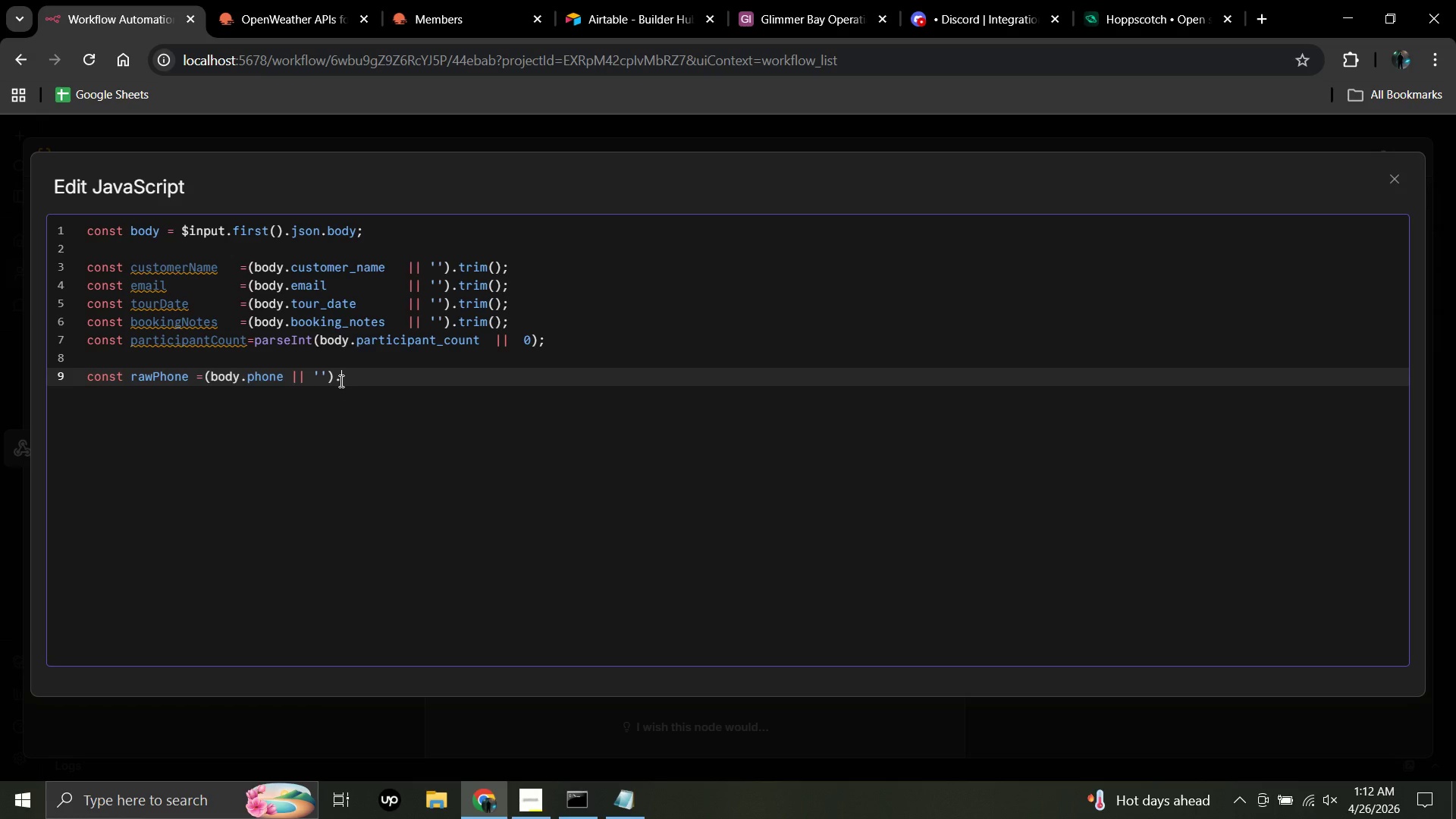 
type(replace(//)
key(Backspace)
type(\)
 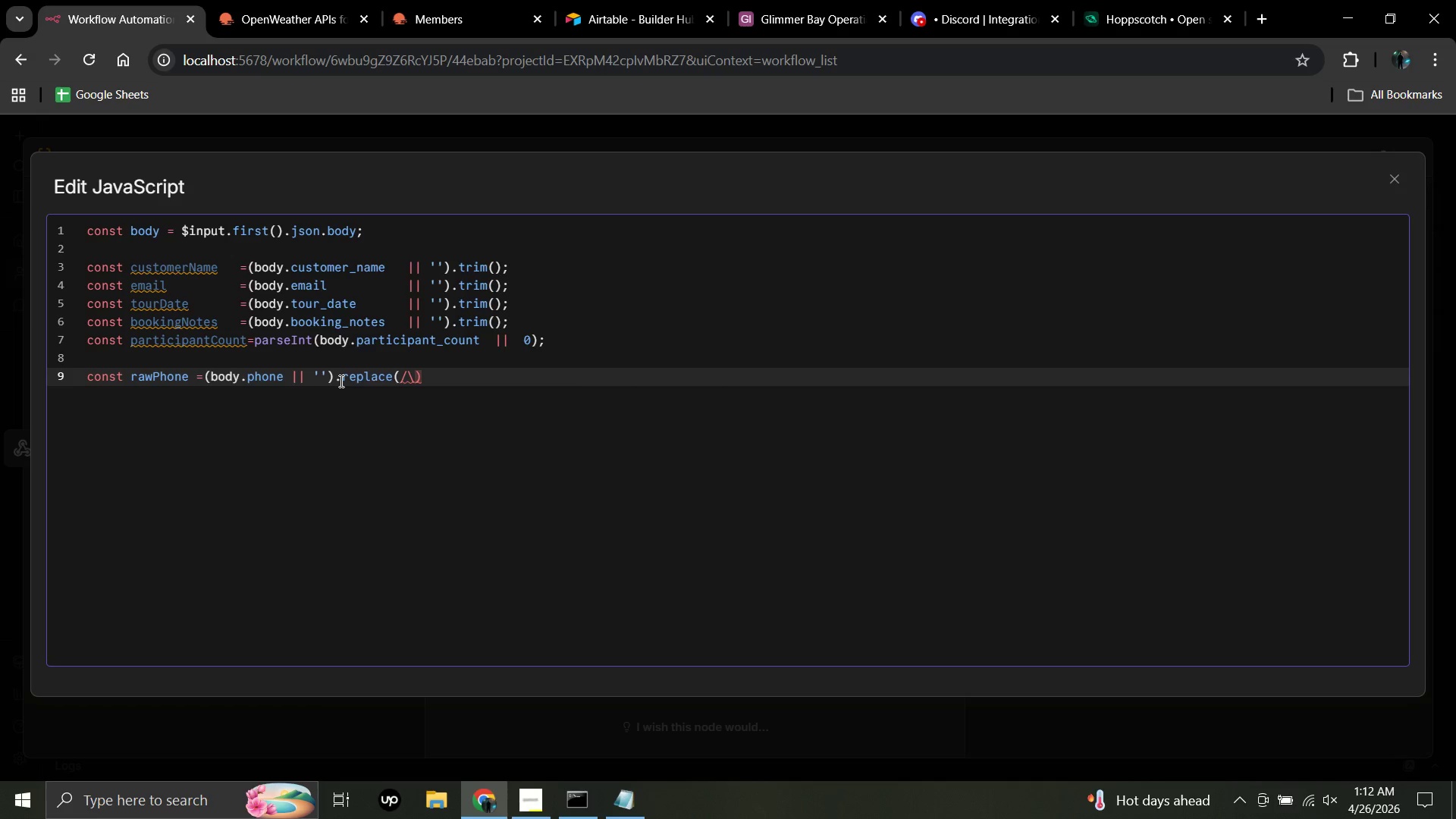 
key(Shift+D)
 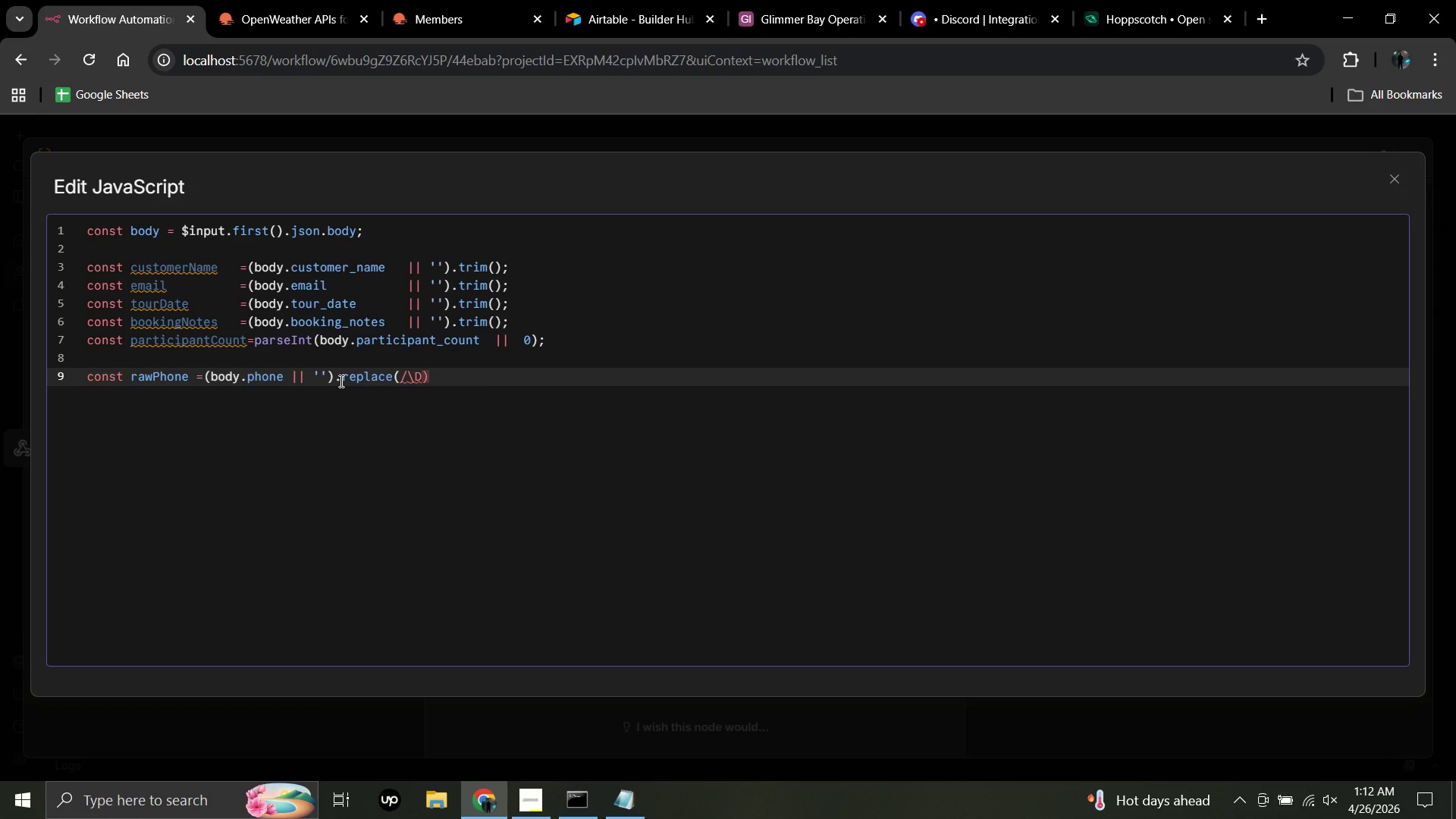 
key(NumpadDivide)
 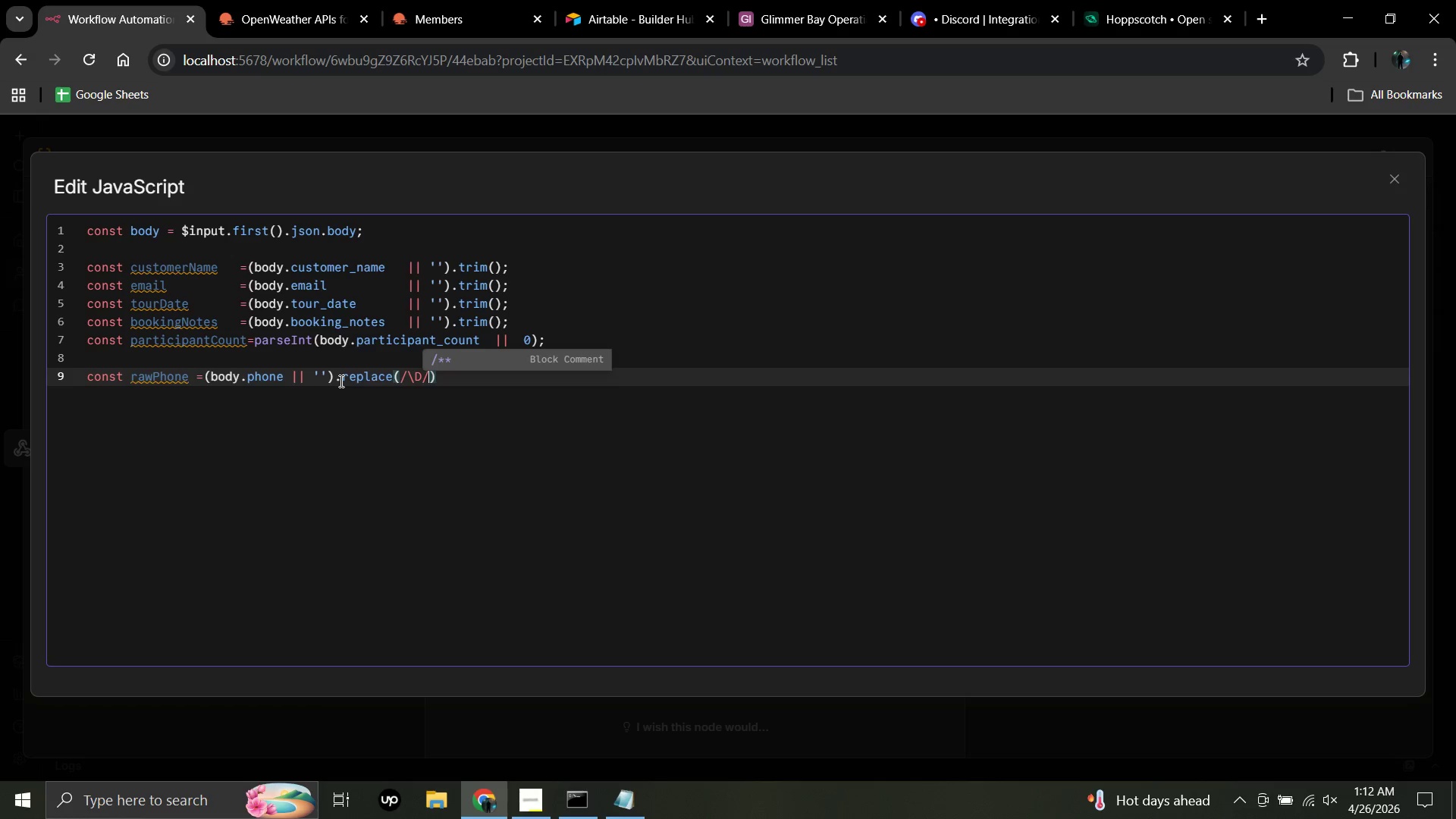 
key(G)
 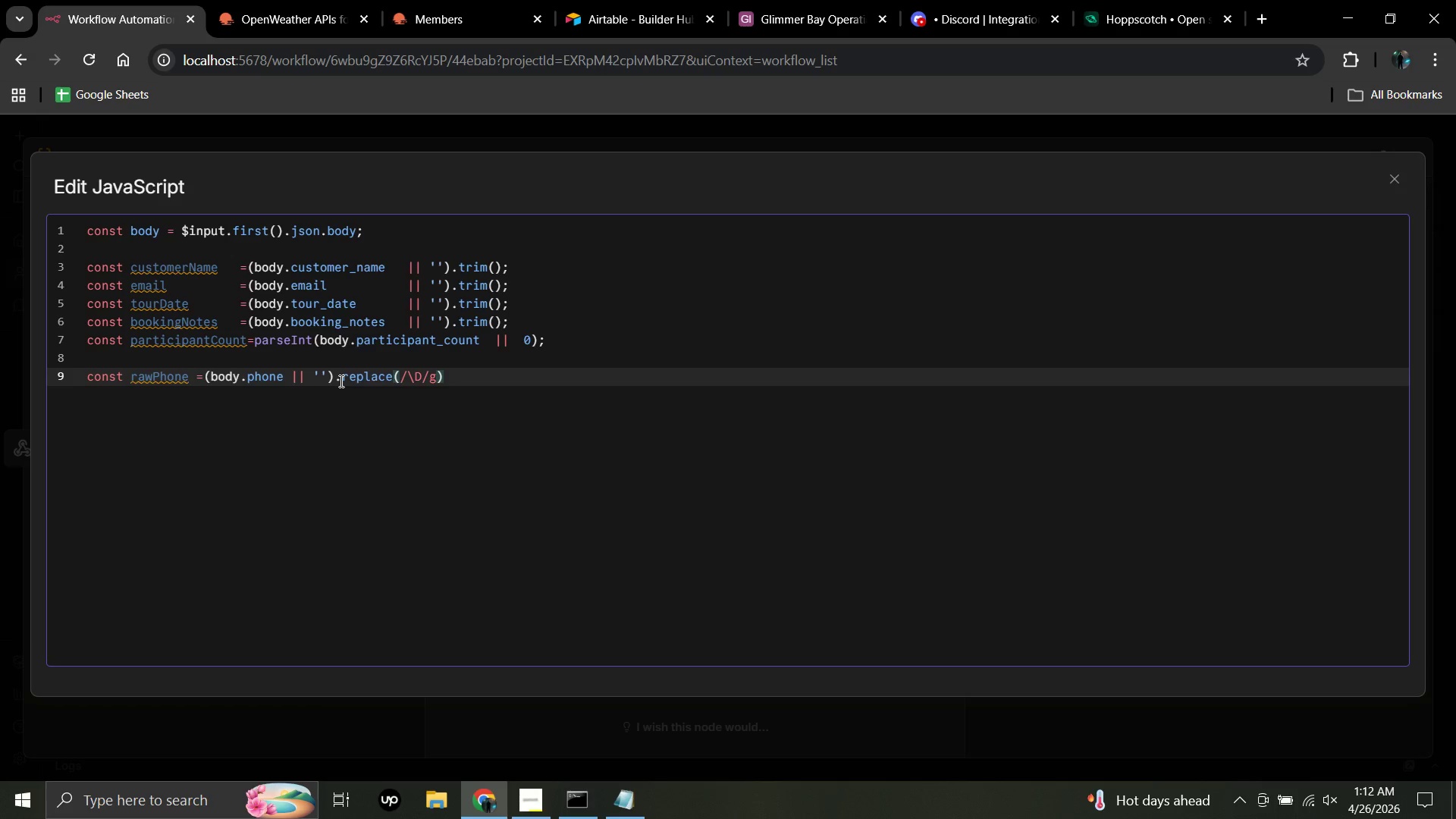 
key(Comma)
 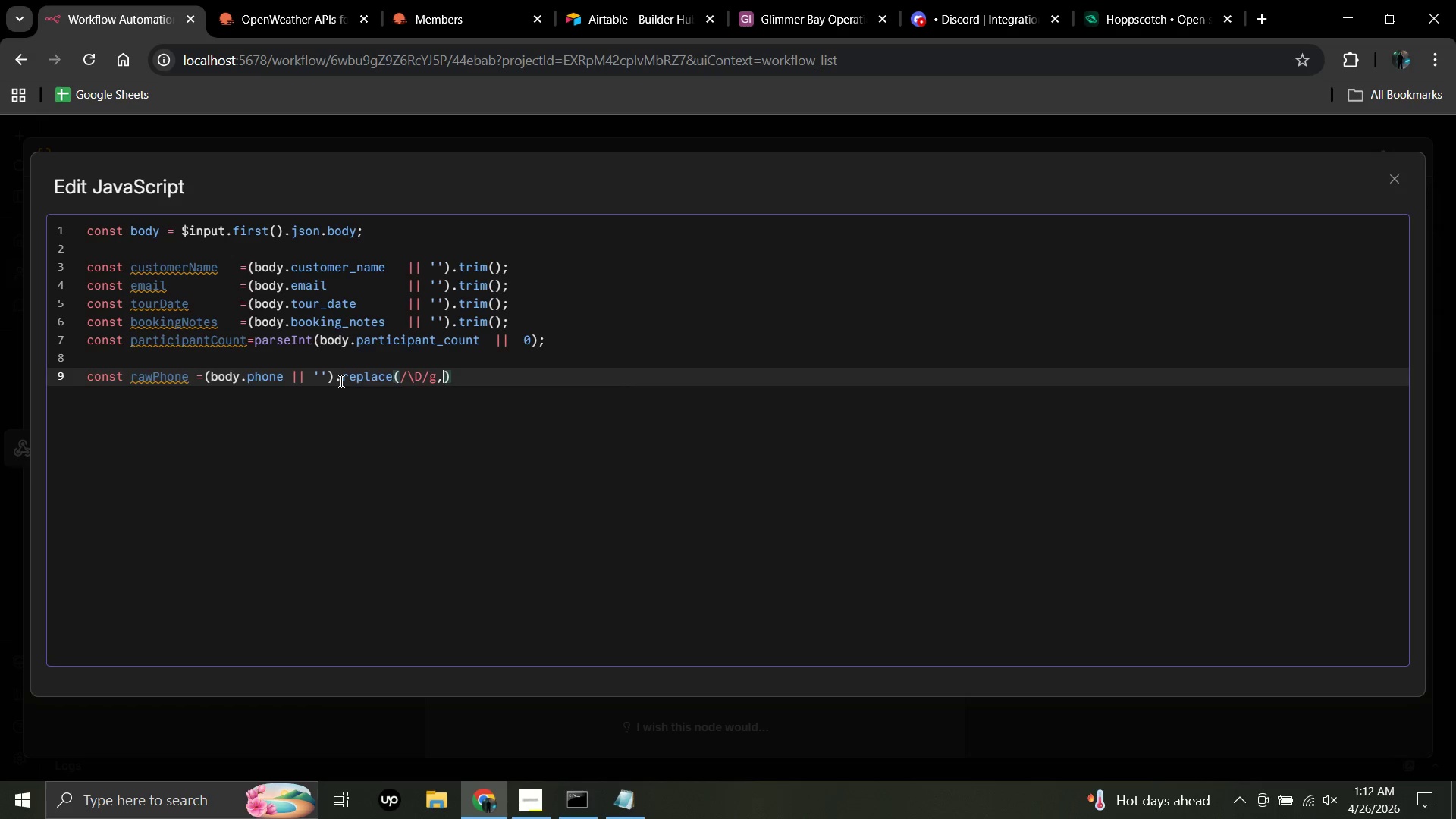 
key(Space)
 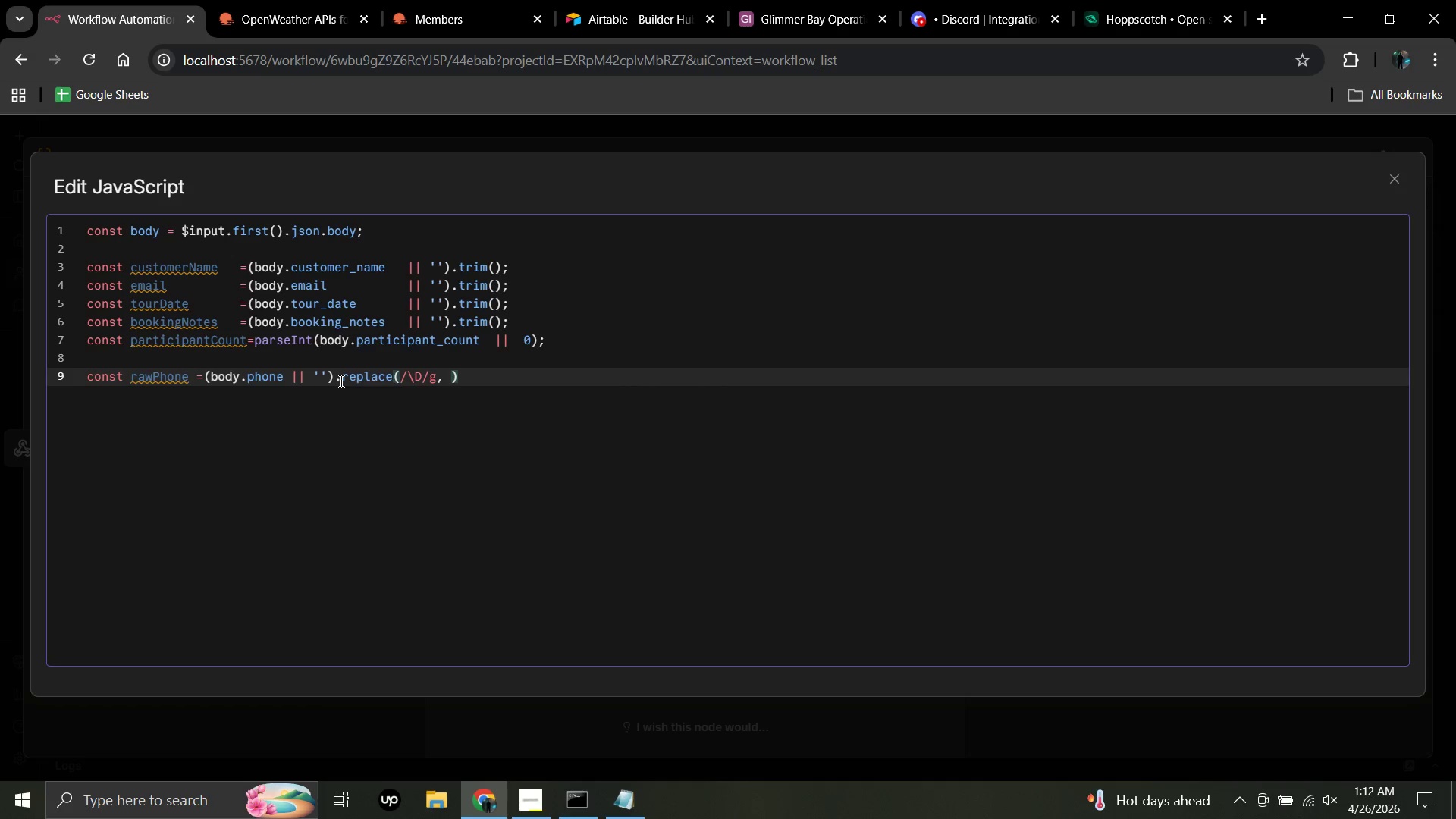 
key(Quote)
 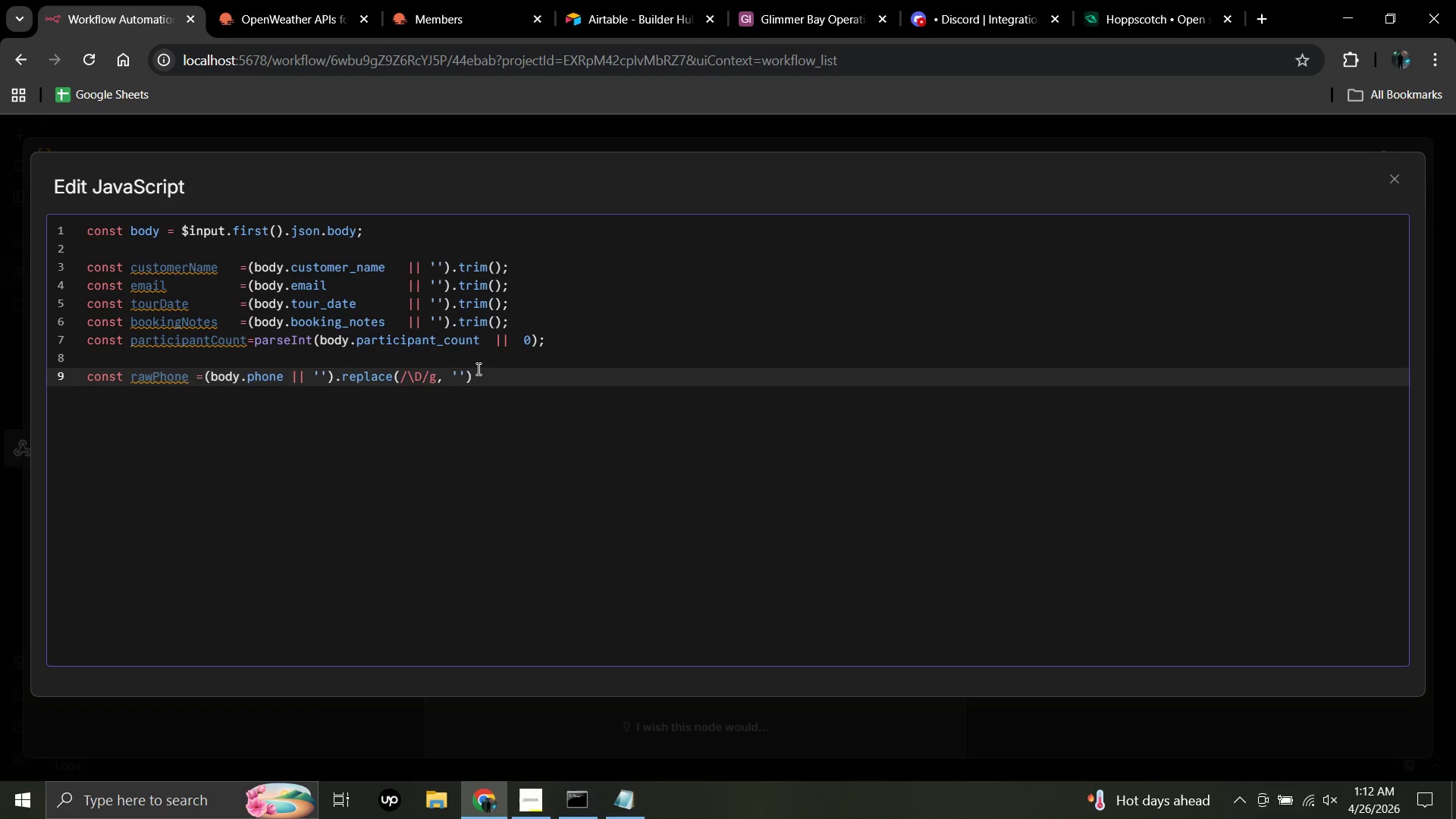 
left_click([477, 372])
 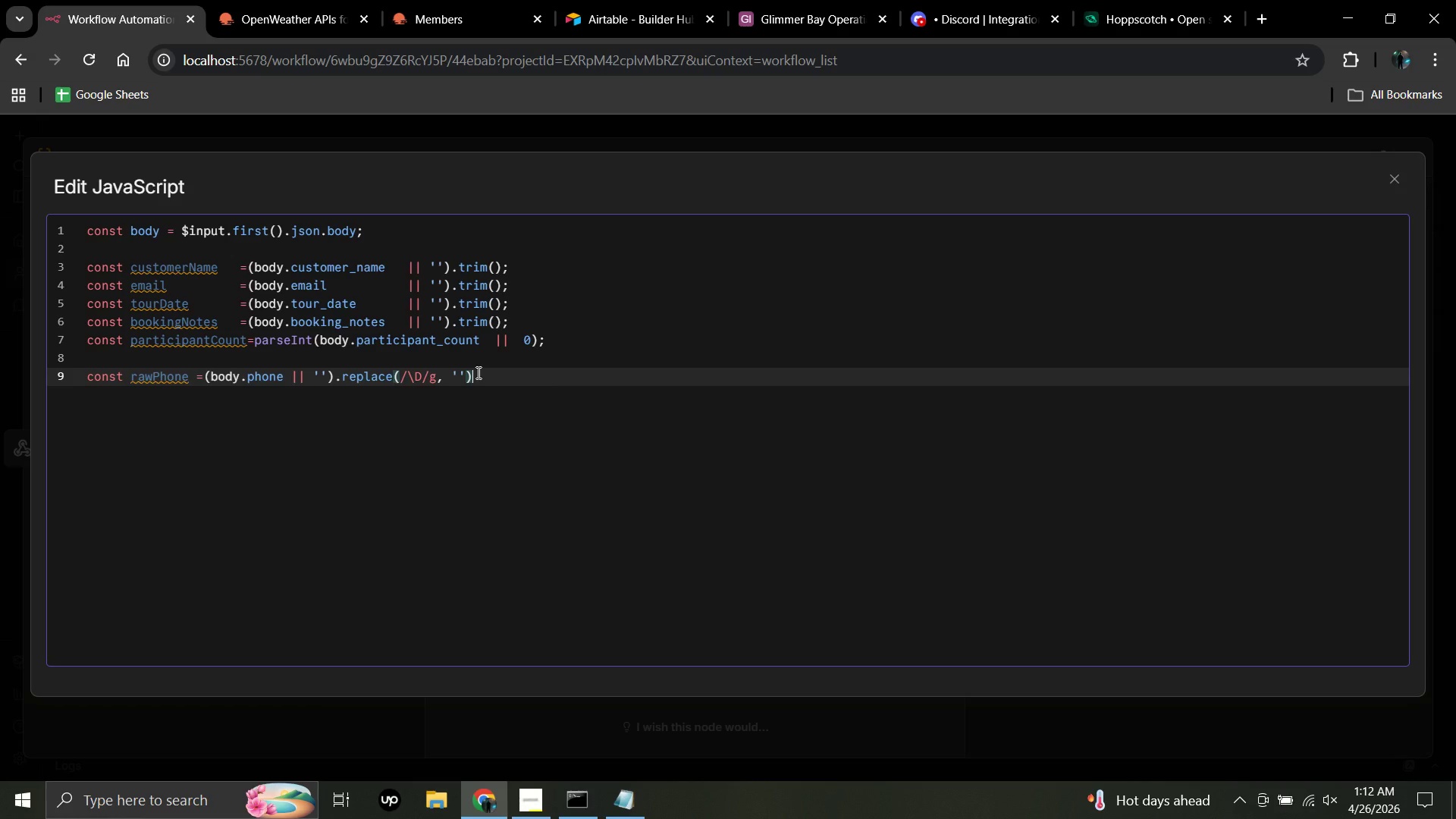 
key(Semicolon)
 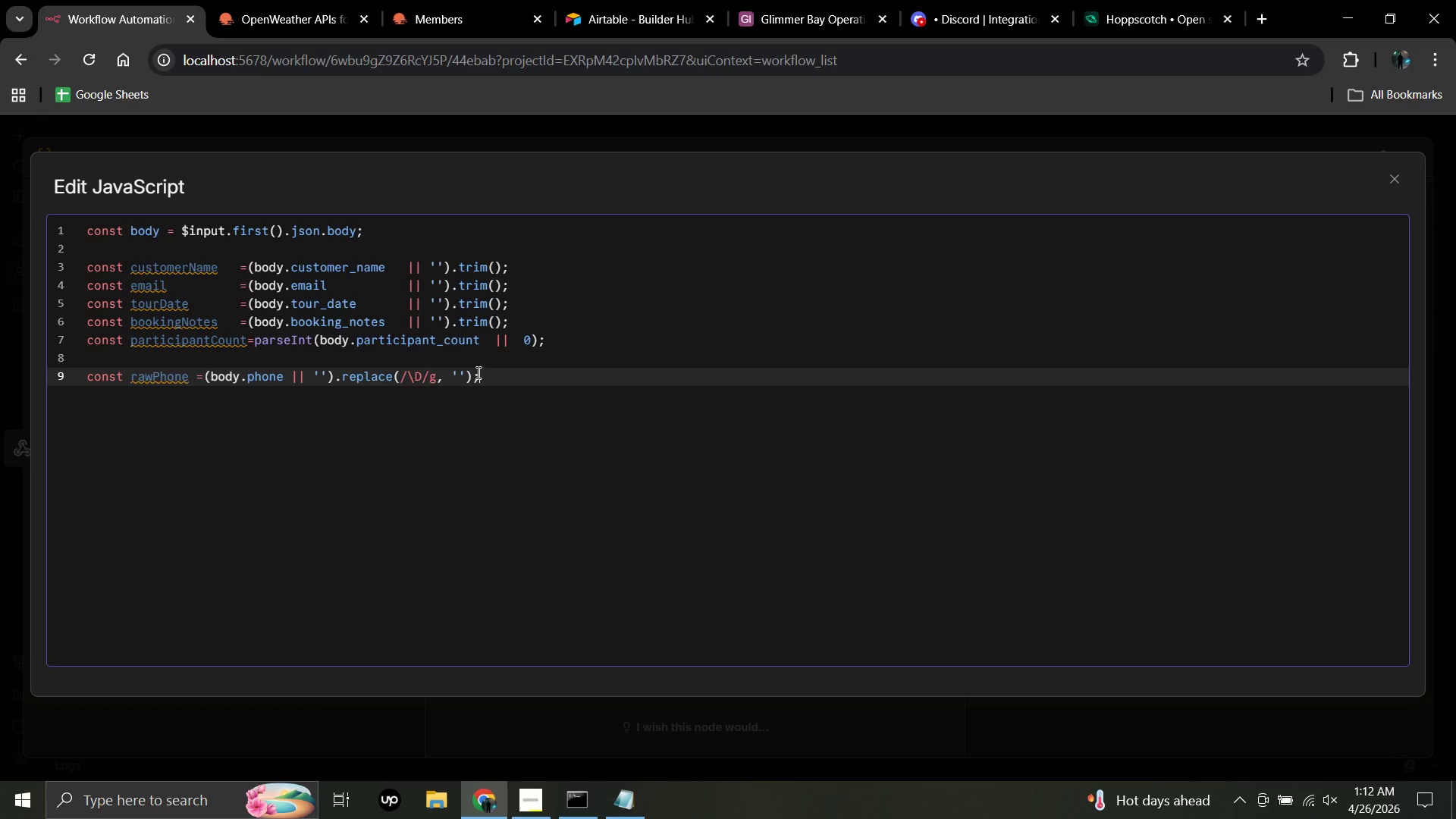 
key(Enter)
 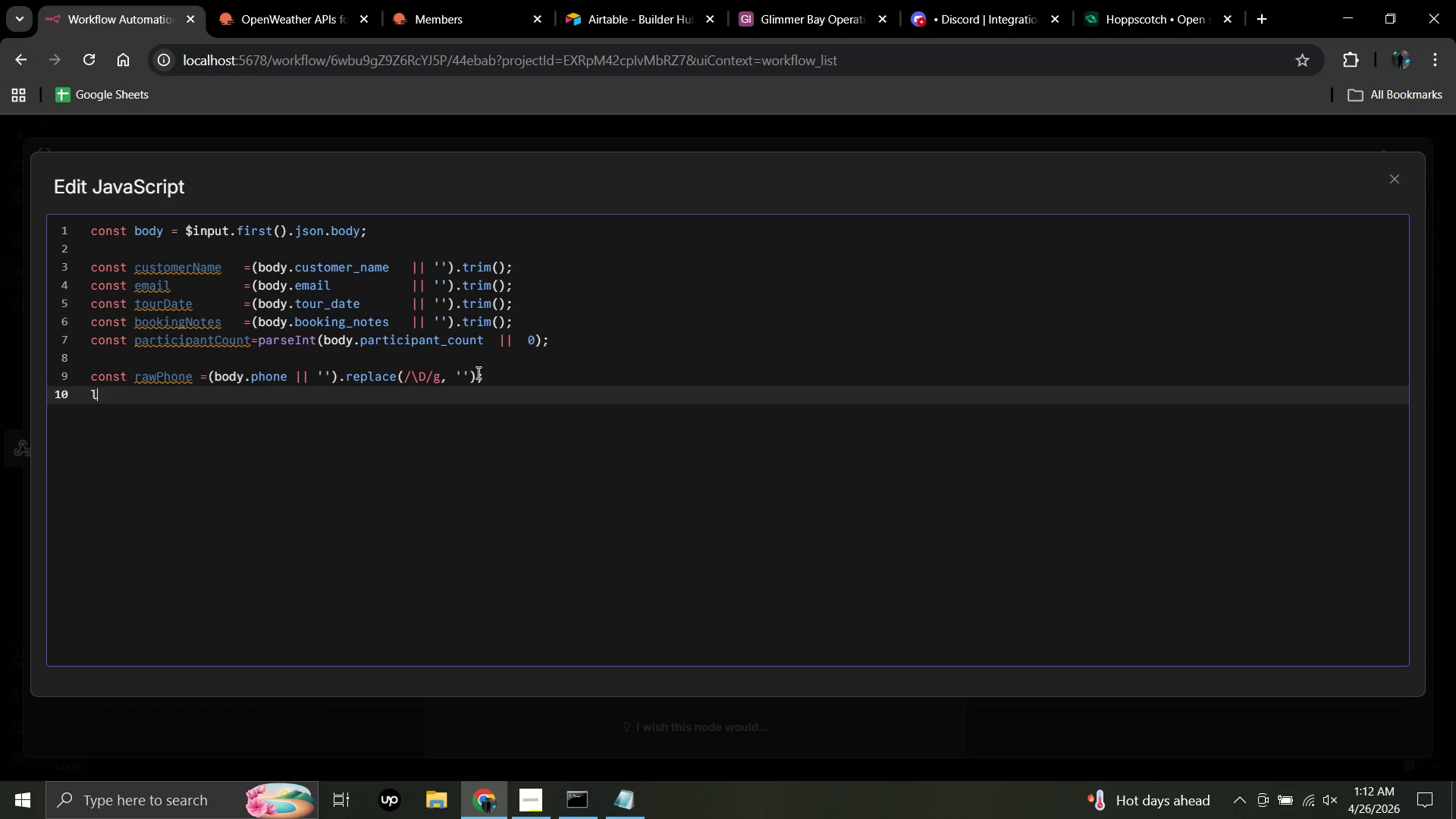 
type(let phone = rawPhone)
 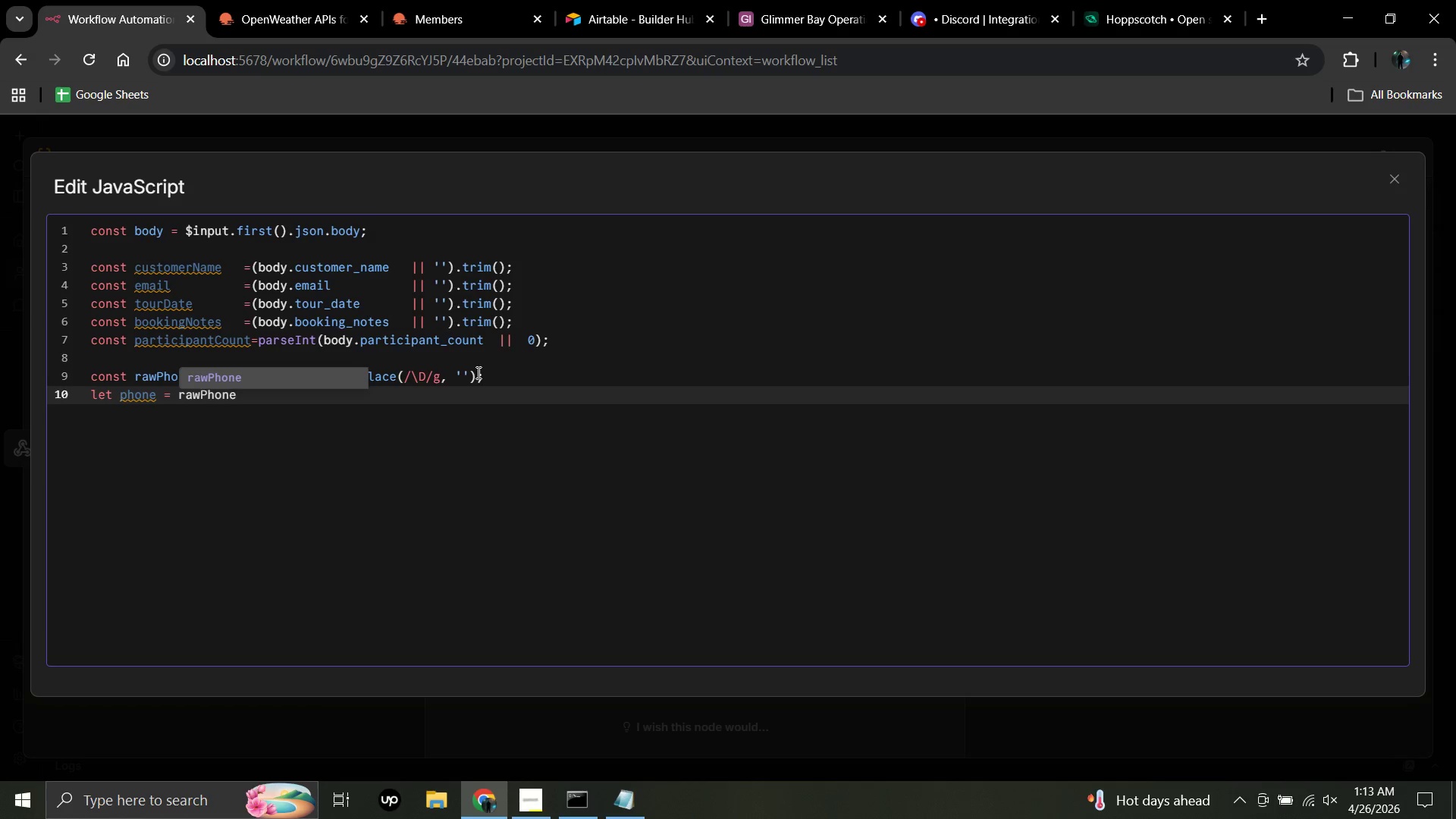 
key(Semicolon)
 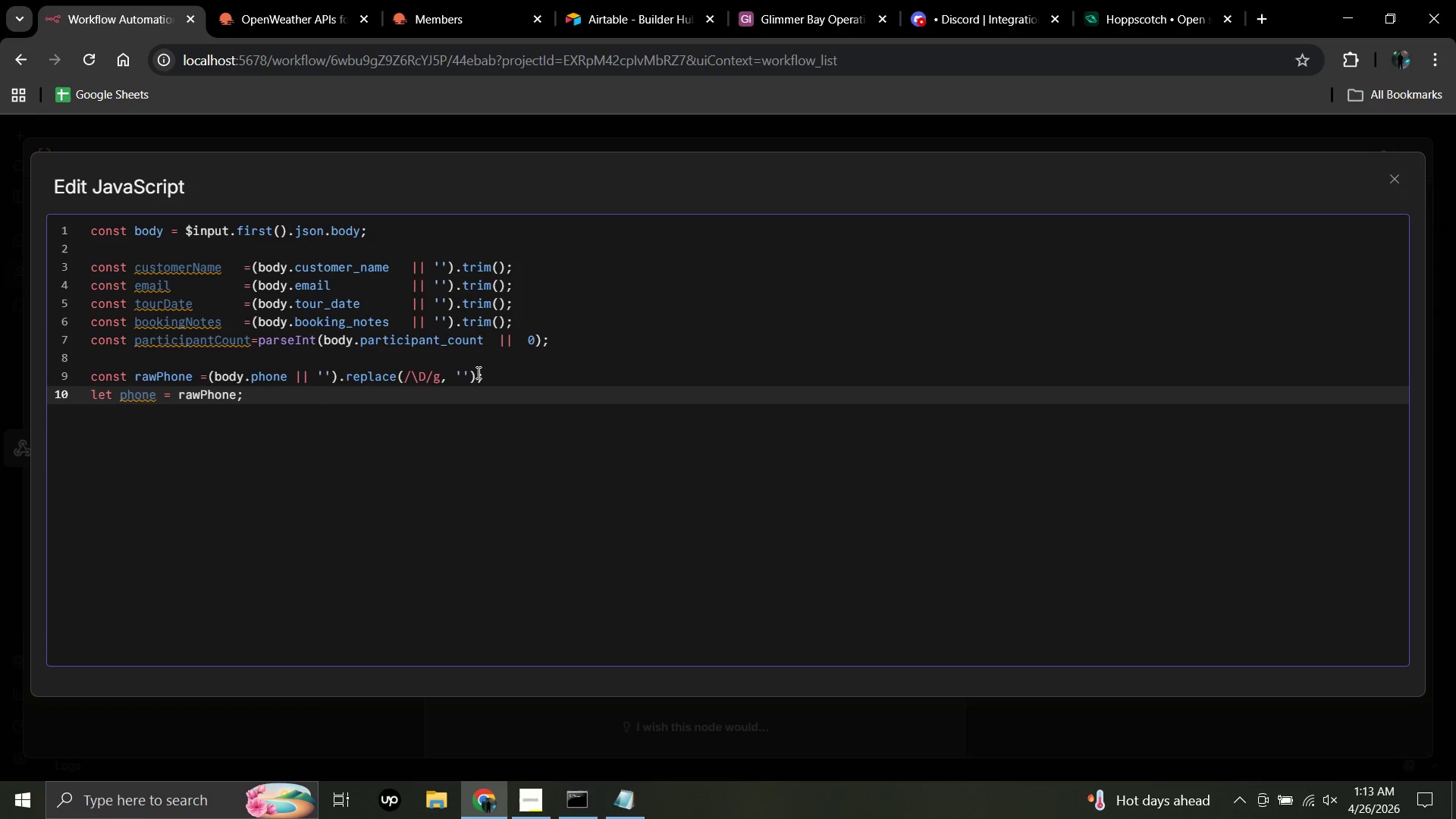 
key(Enter)
 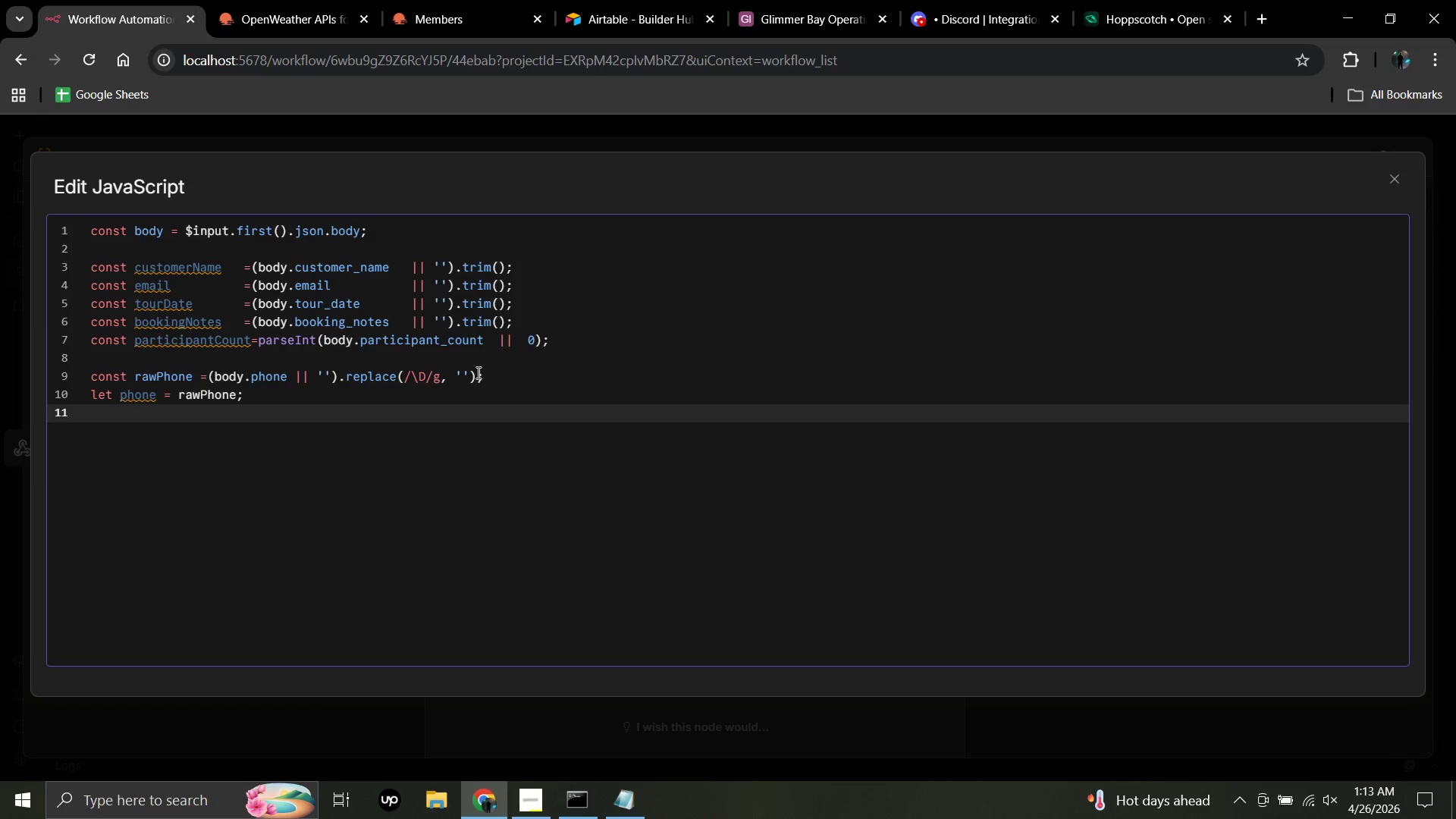 
type(if ()
 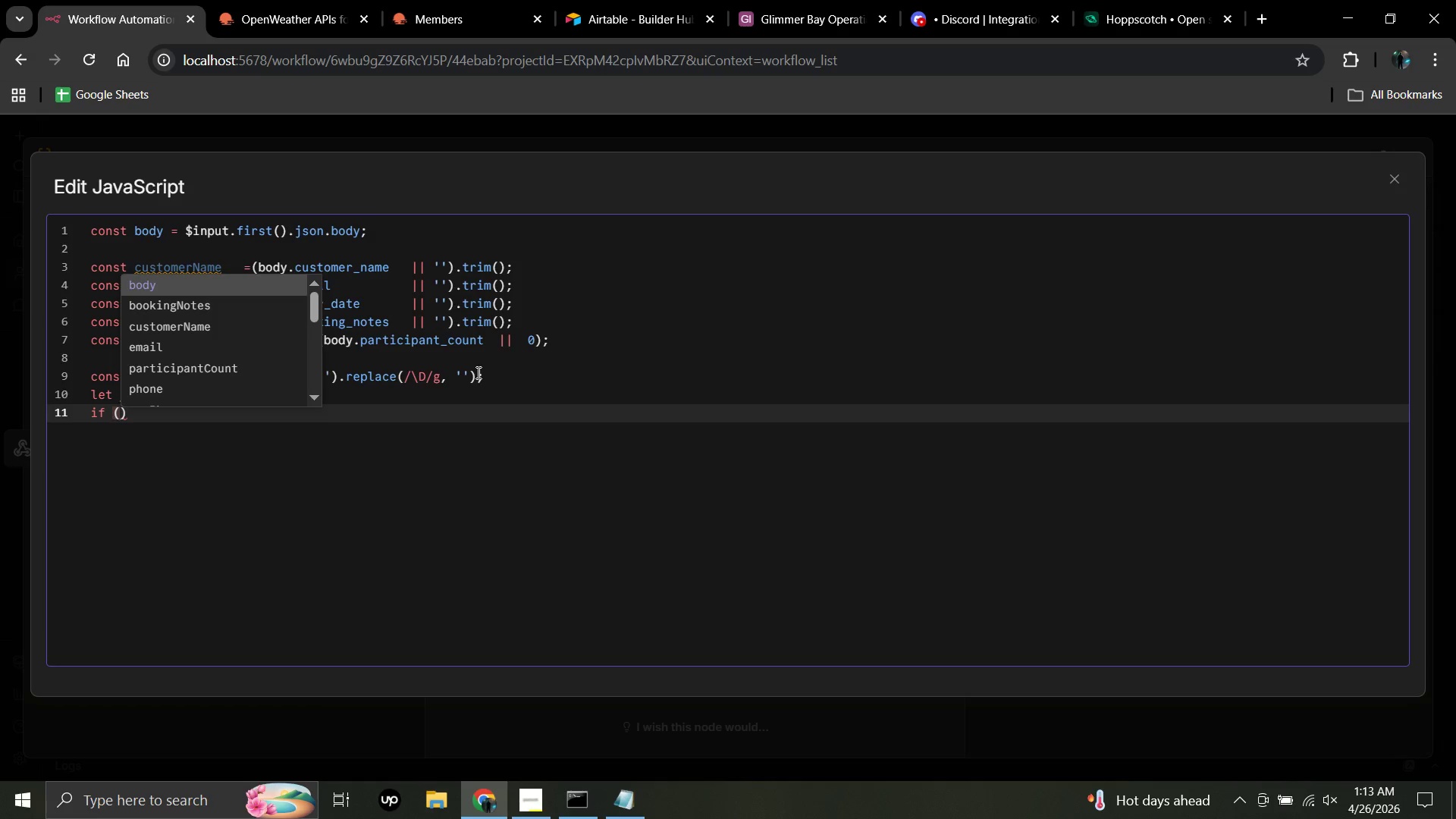 
wait(10.23)
 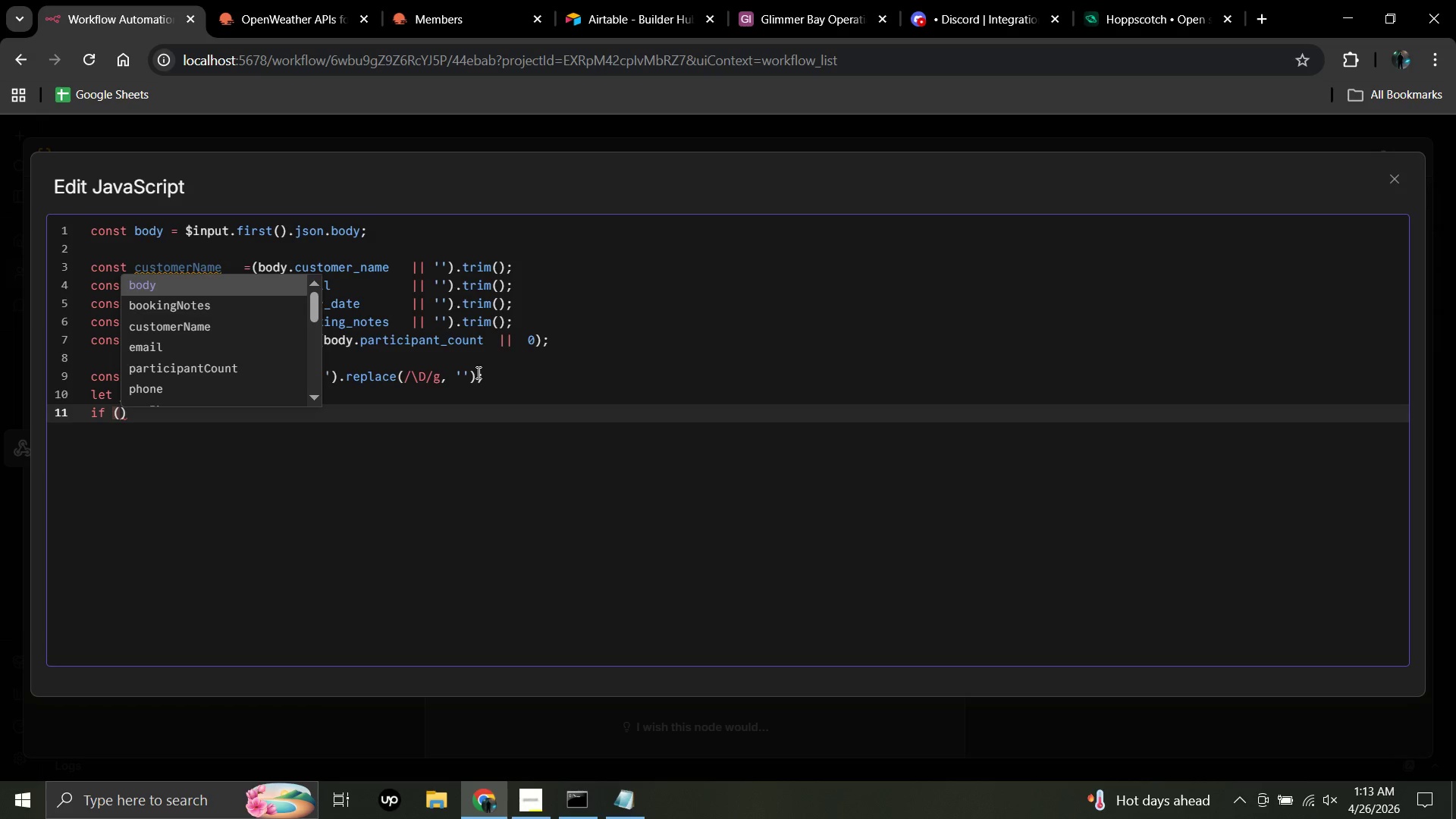 
type(rawPhone.length === 10)
 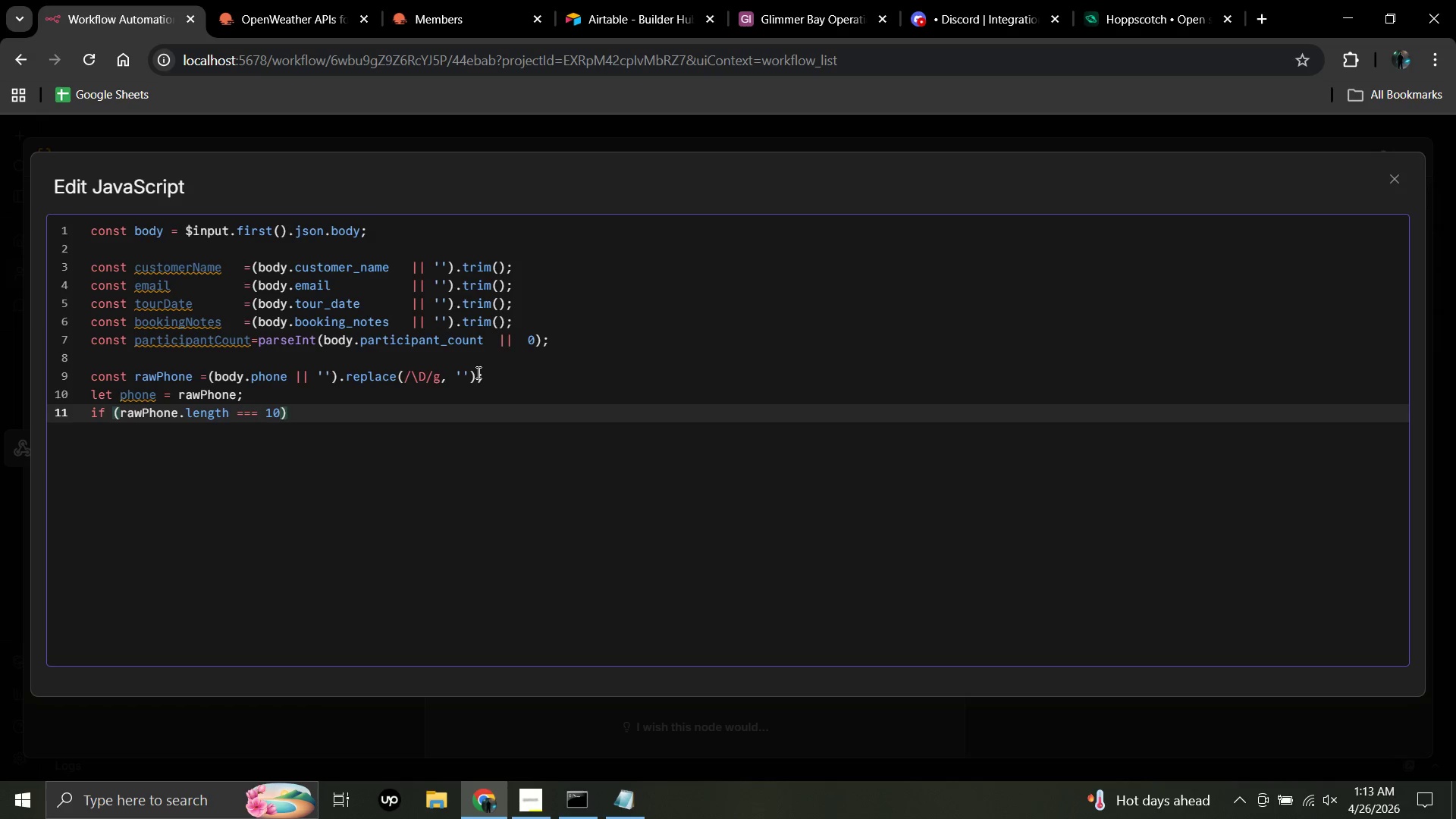 
left_click([300, 415])
 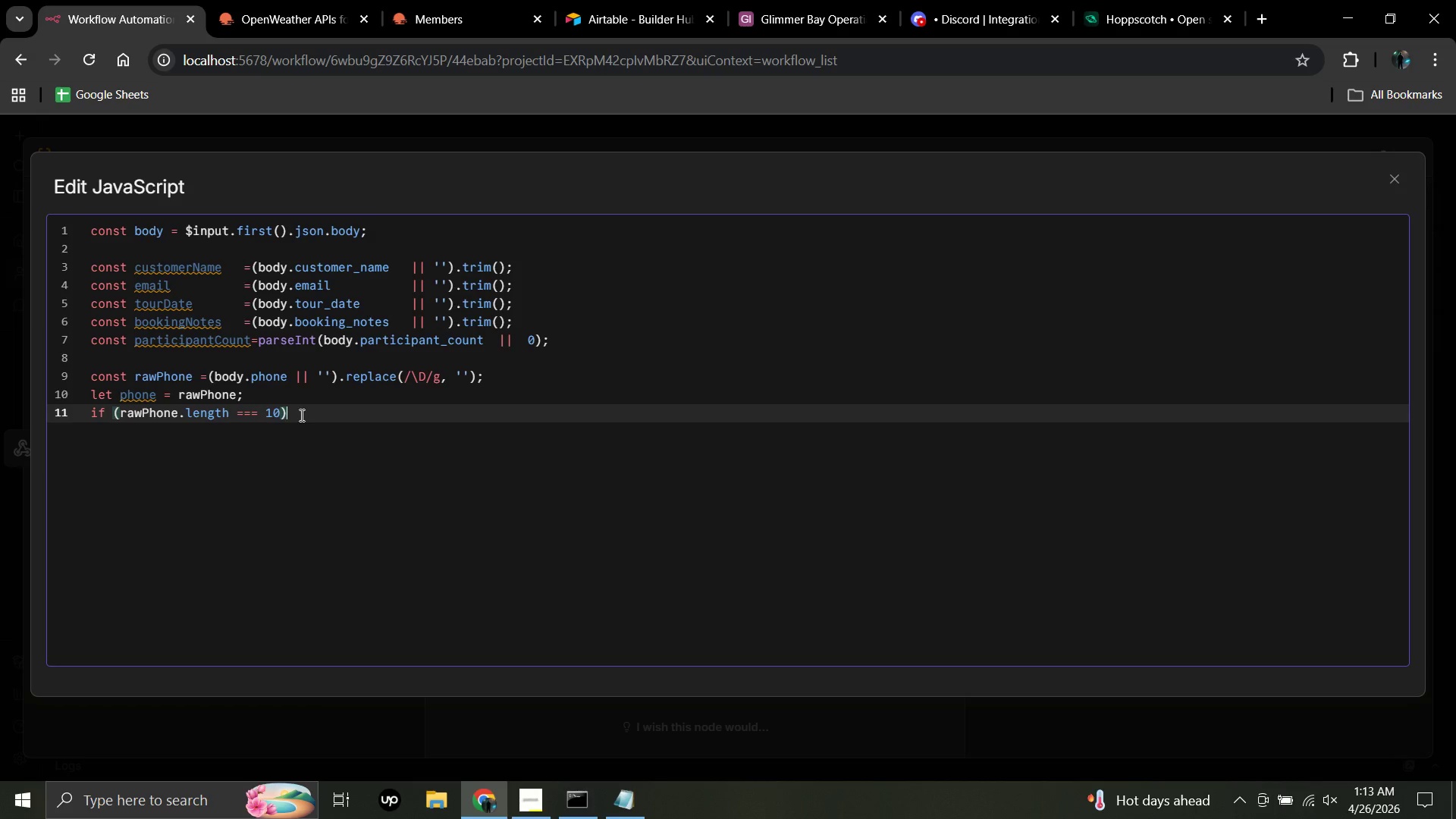 
key(Space)
 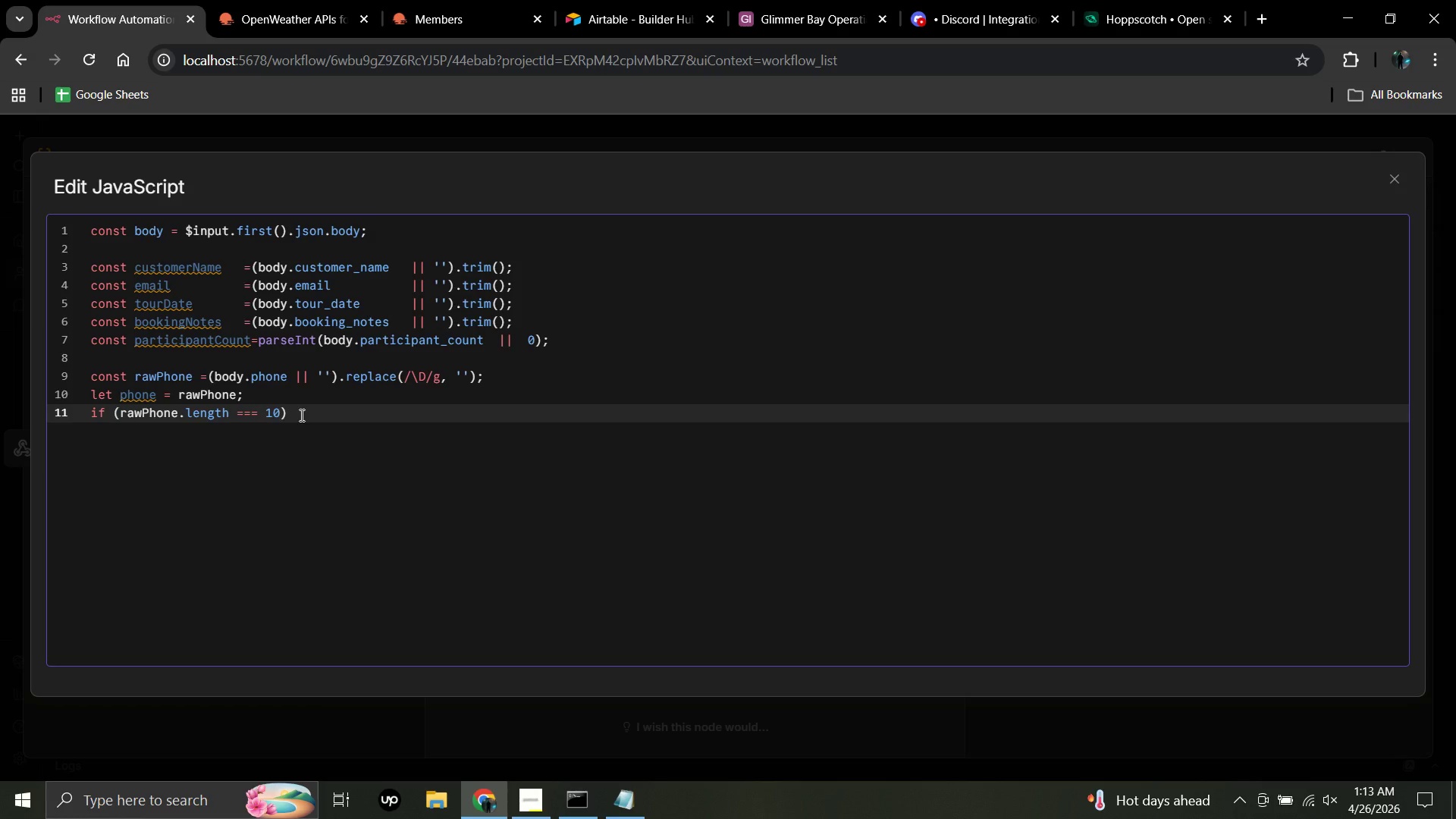 
key(Shift+BracketRight)
 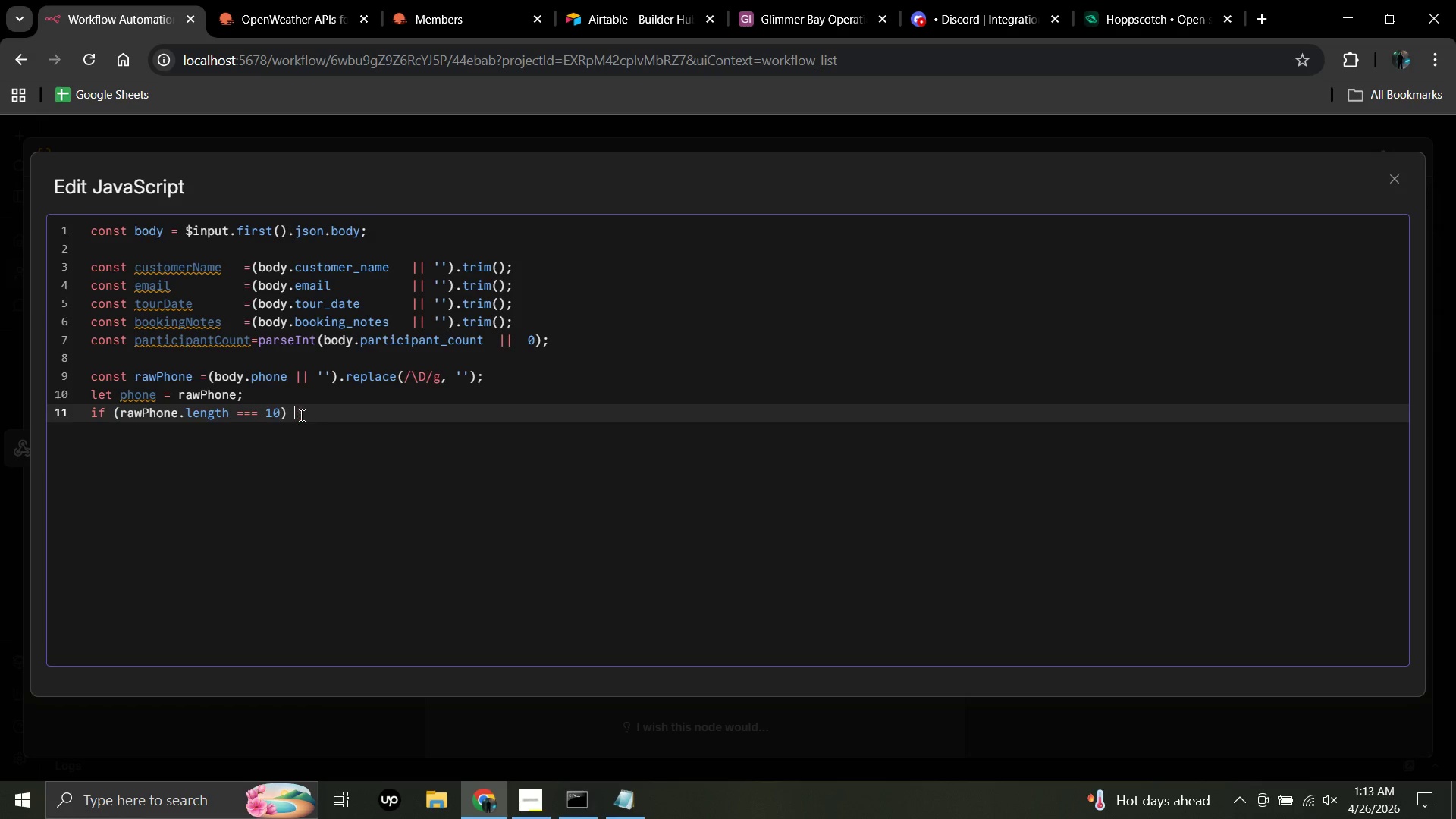 
key(Backspace)
 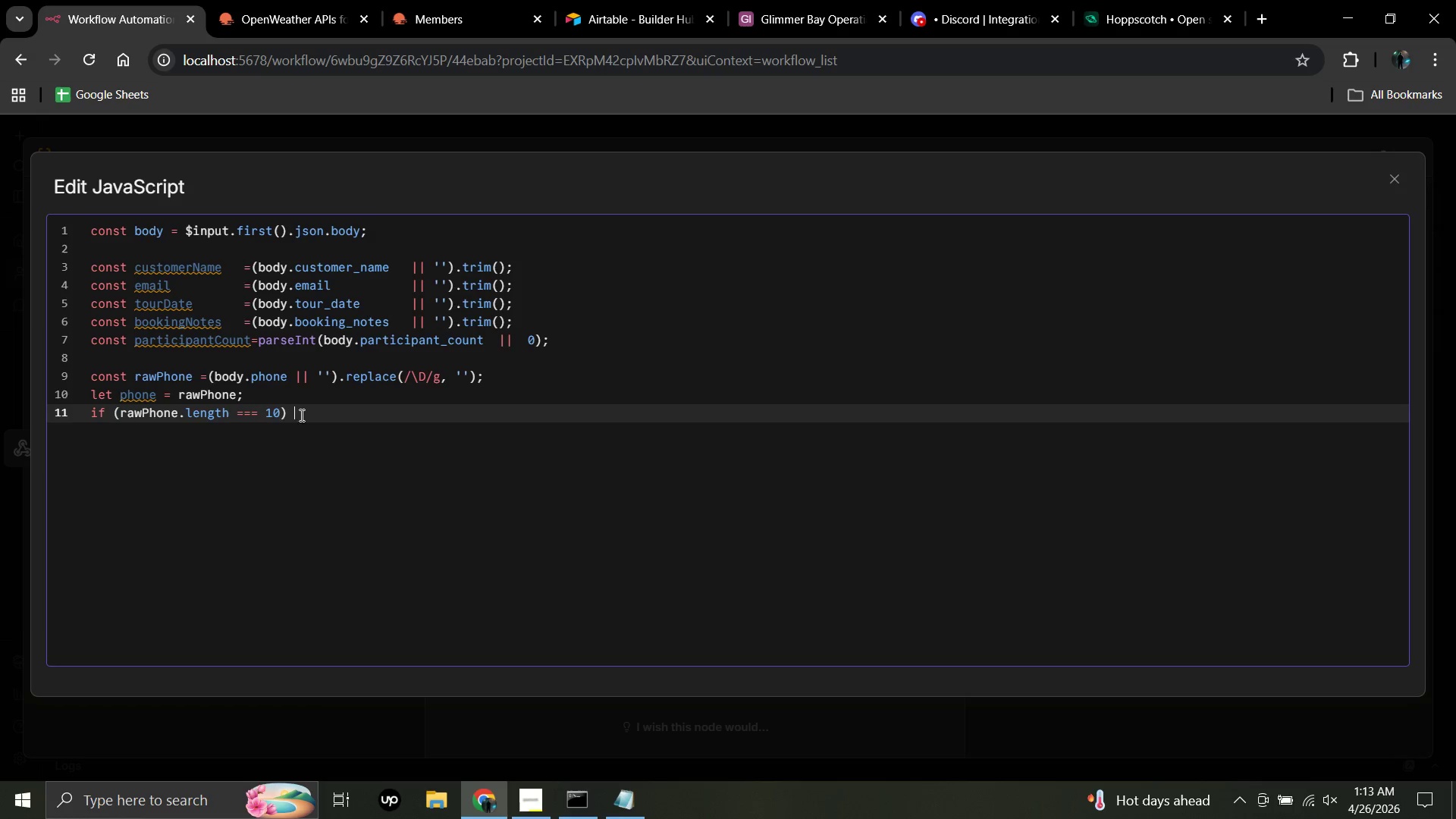 
key(Shift+ShiftRight)
 